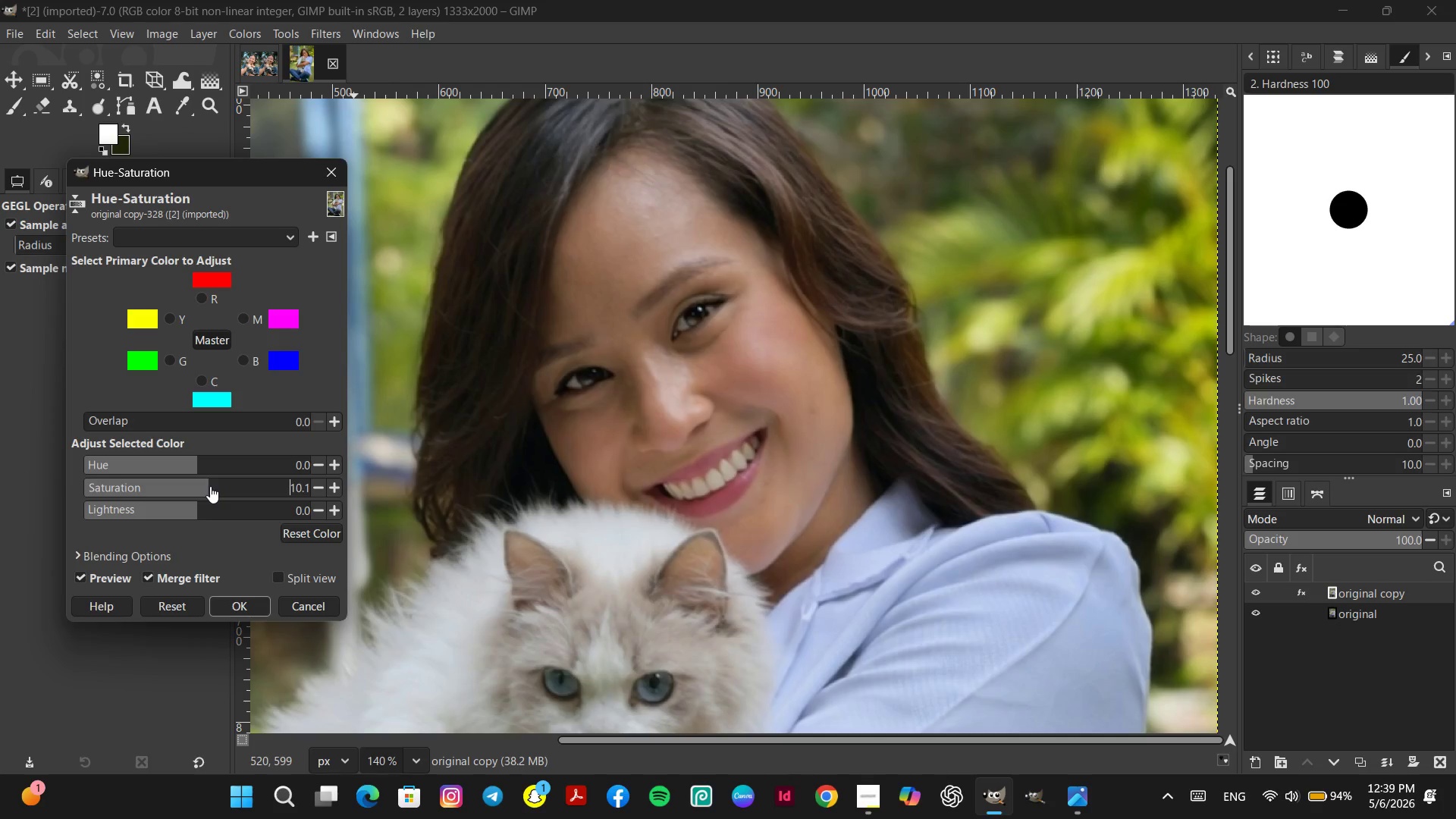 
left_click([213, 486])
 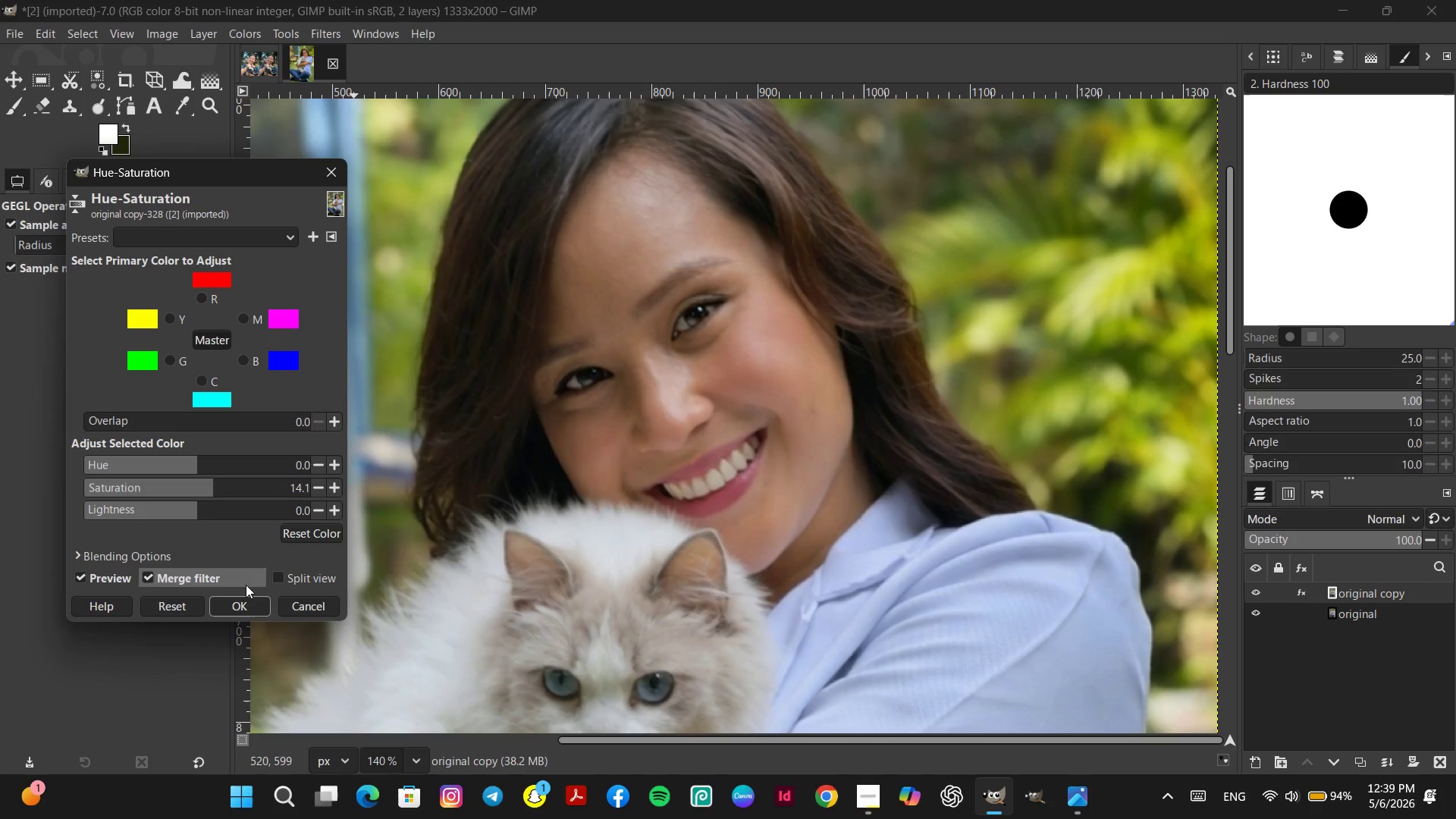 
left_click([243, 600])
 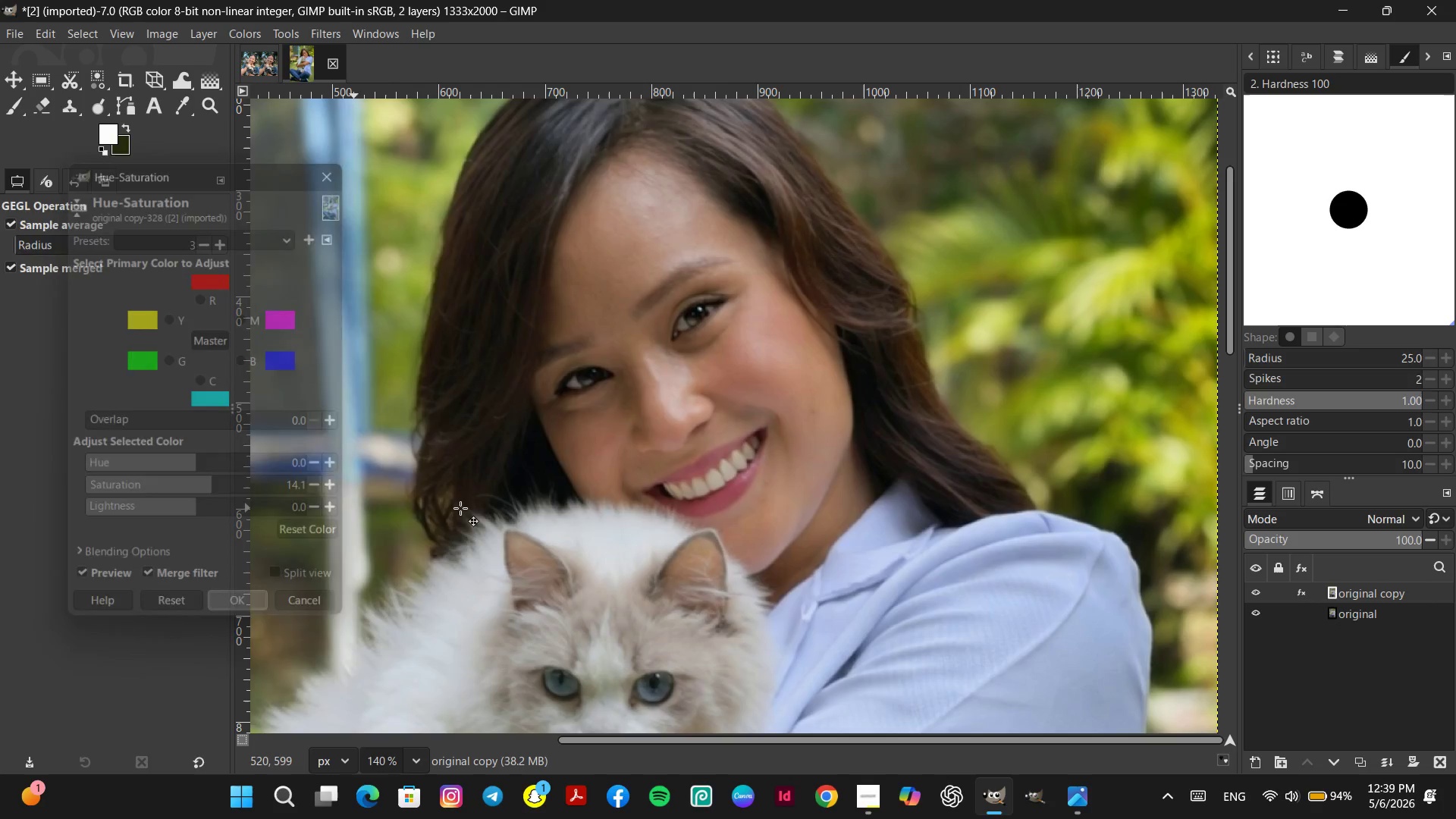 
hold_key(key=ControlLeft, duration=0.88)
scroll: coordinate [551, 439], scroll_direction: down, amount: 7.0
 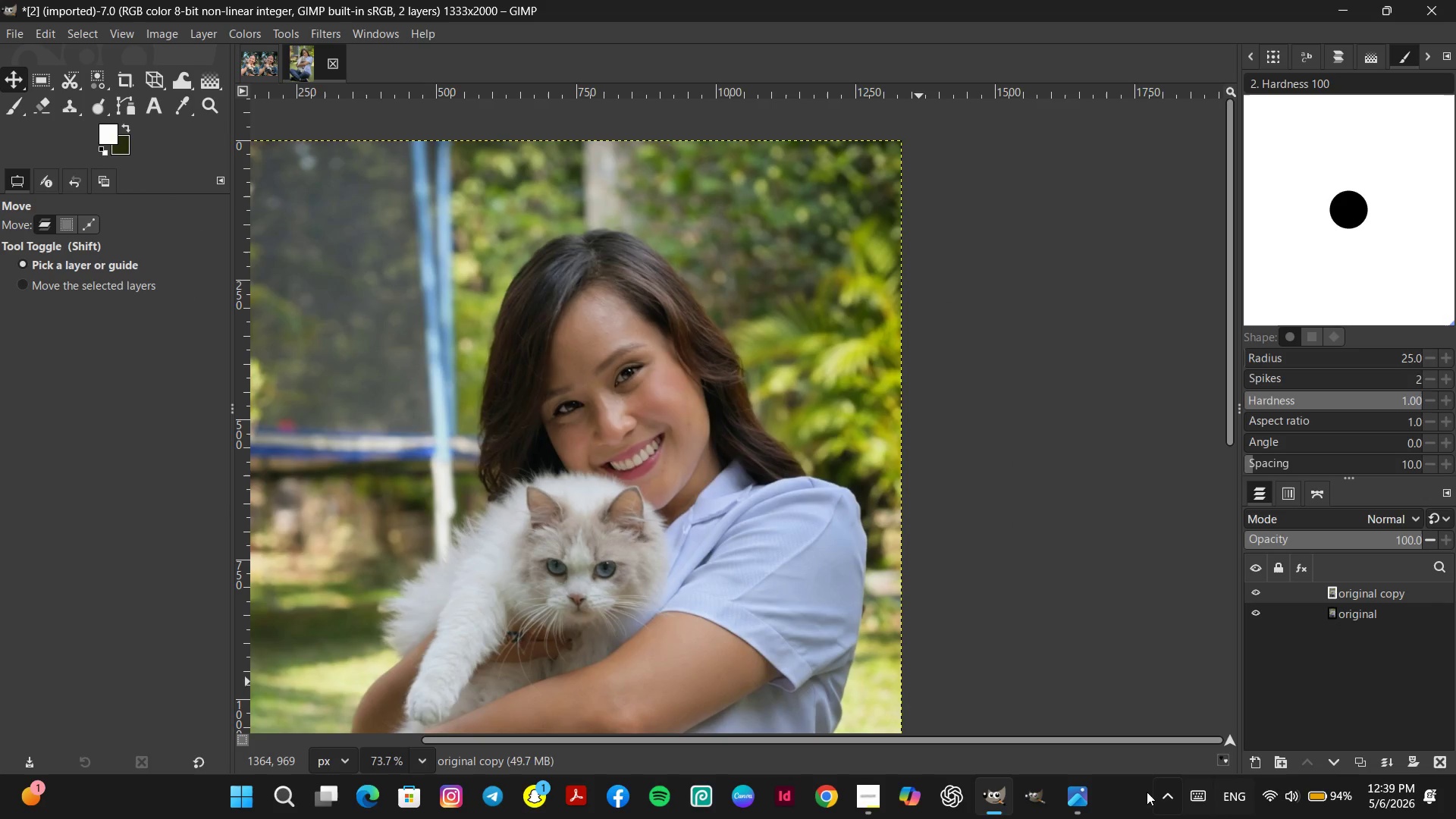 
left_click([1092, 798])
 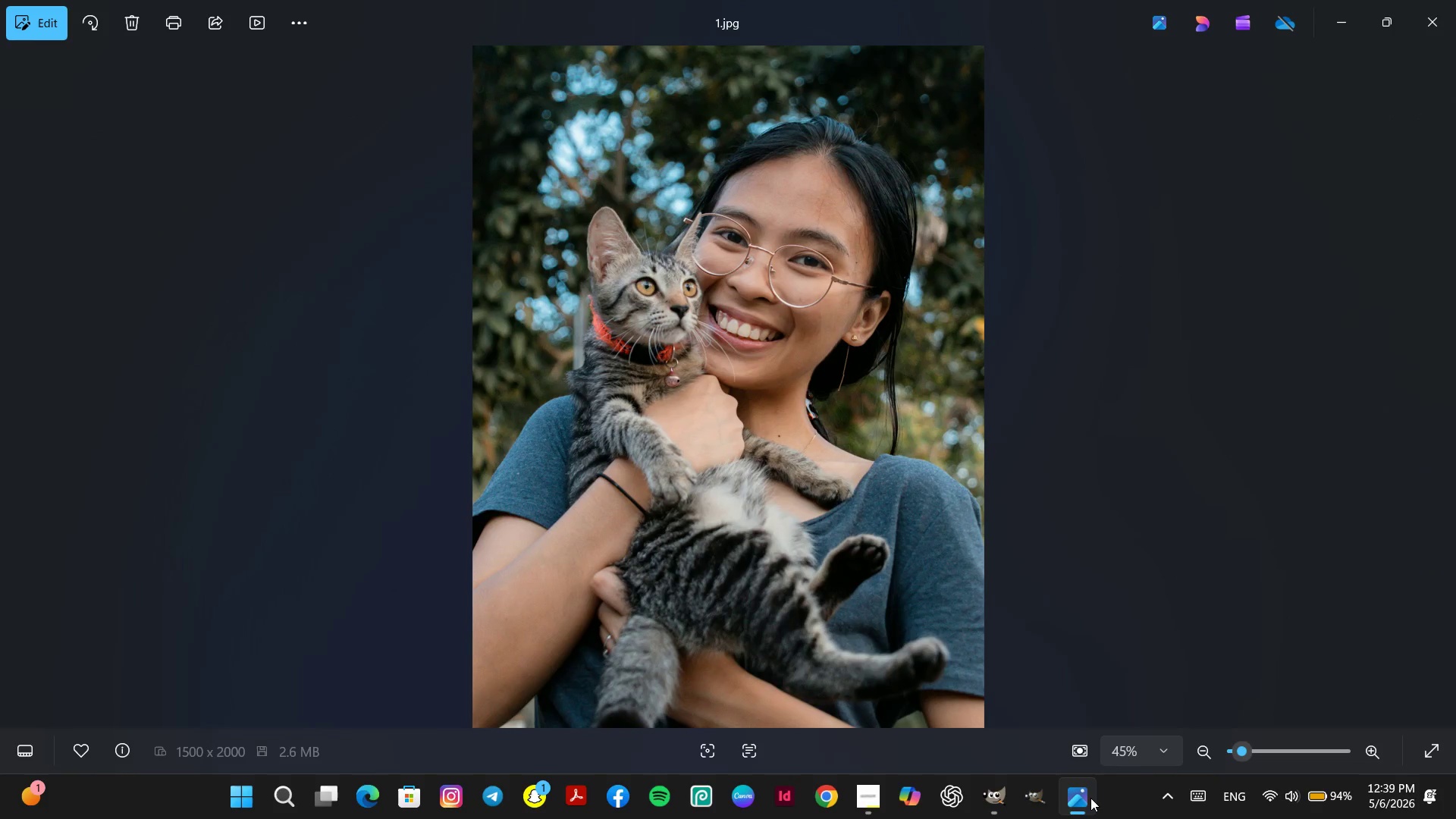 
left_click([1090, 798])
 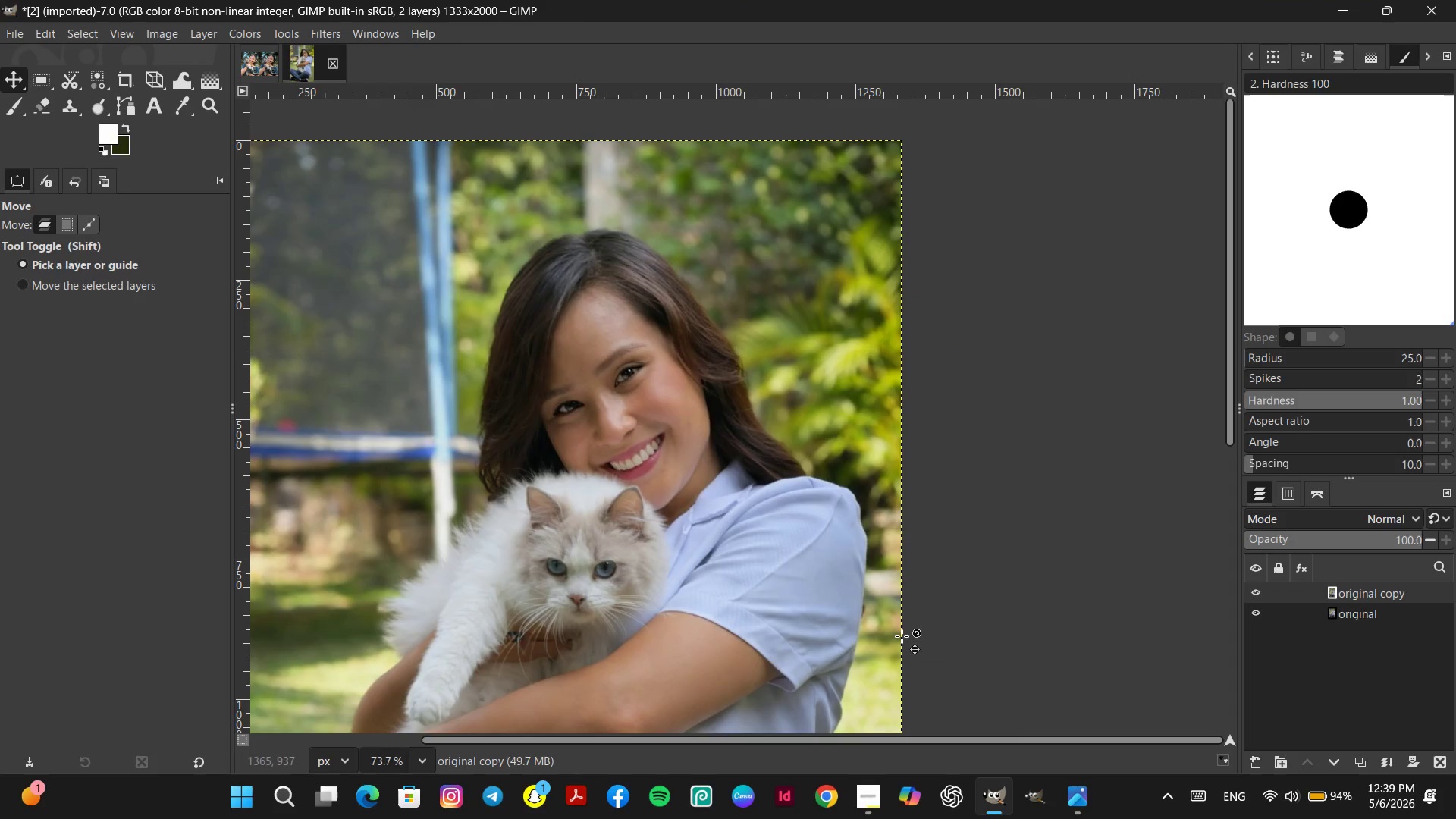 
hold_key(key=Space, duration=0.59)
 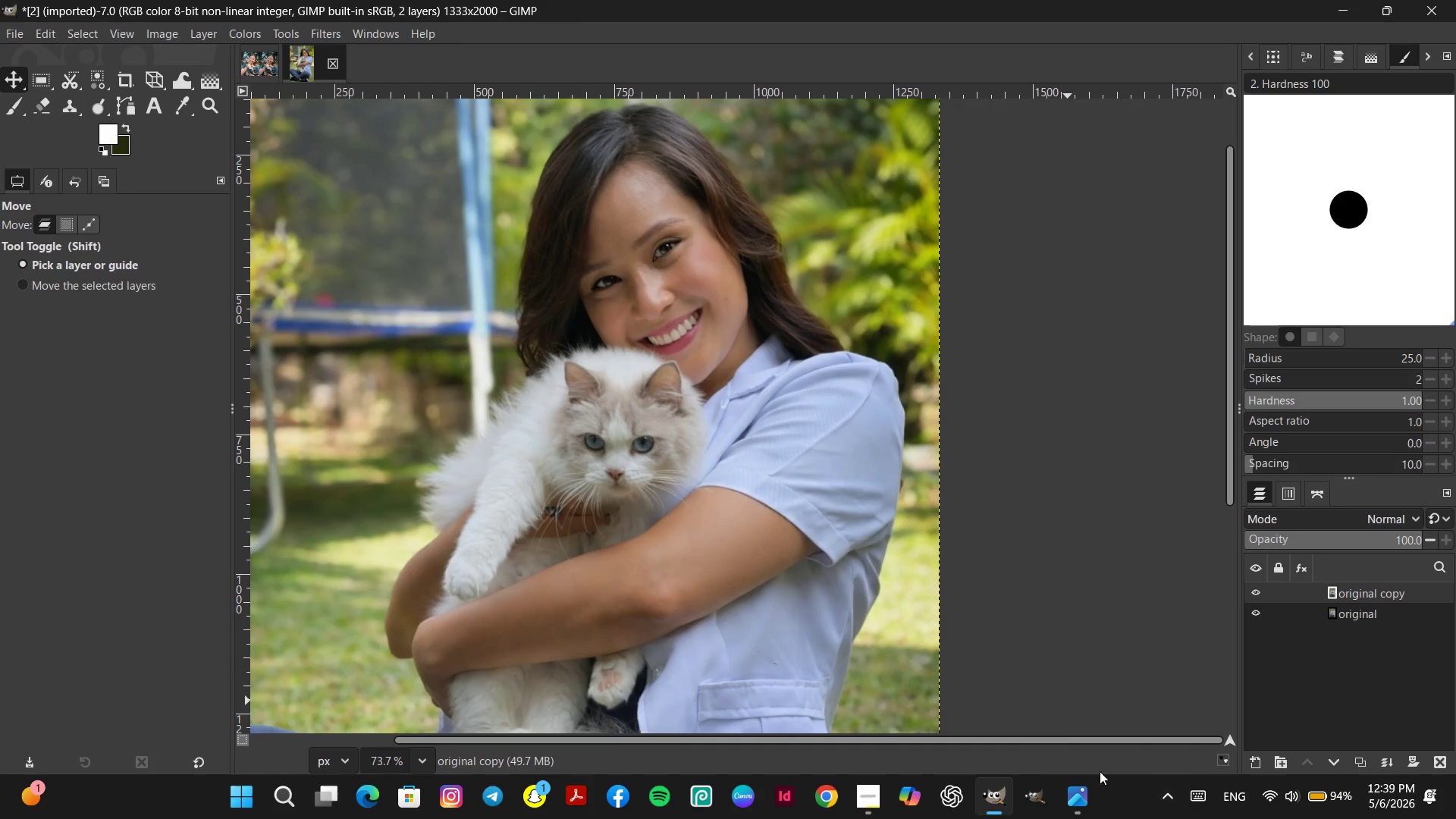 
left_click([1088, 790])
 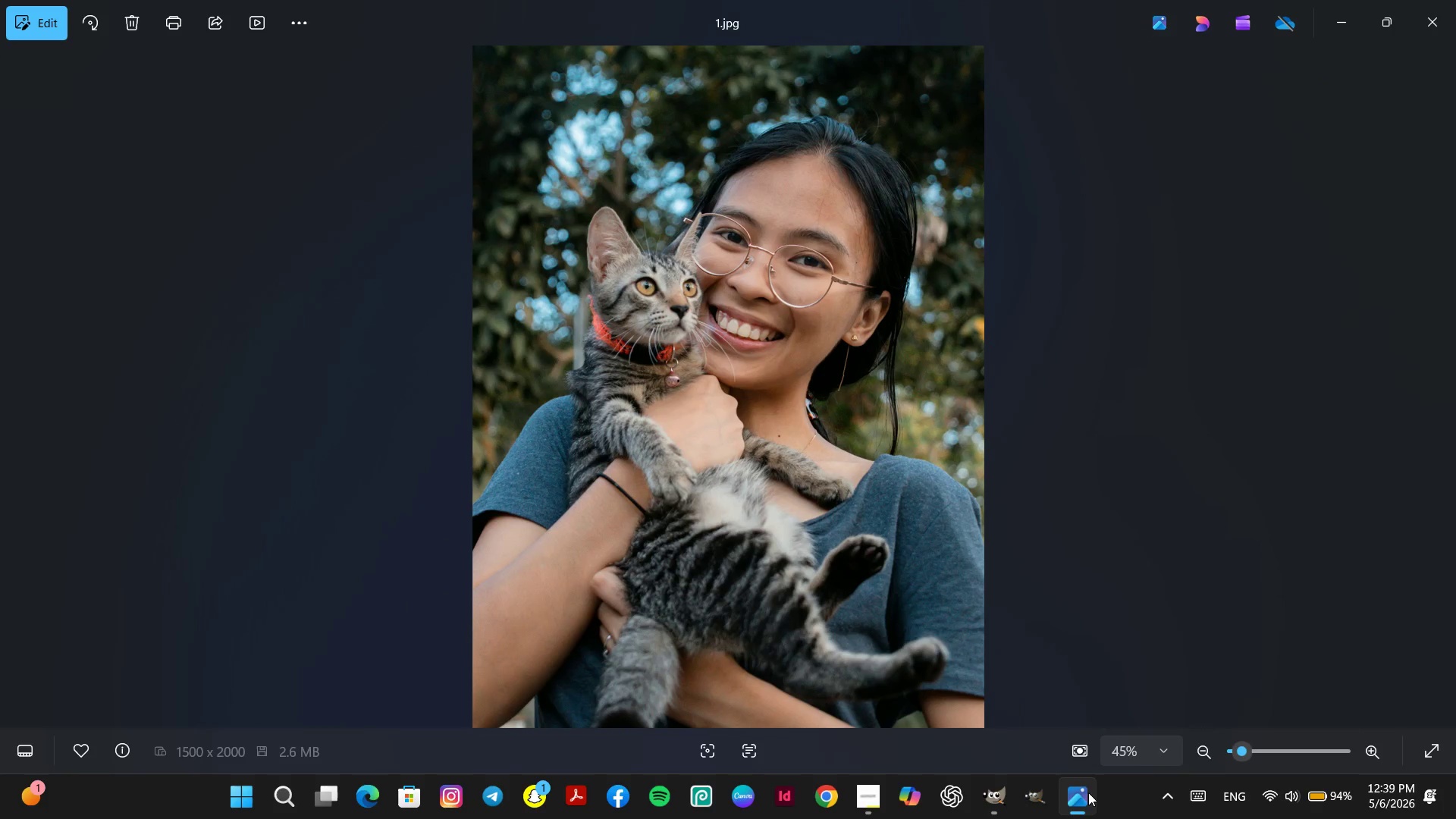 
left_click([1088, 792])
 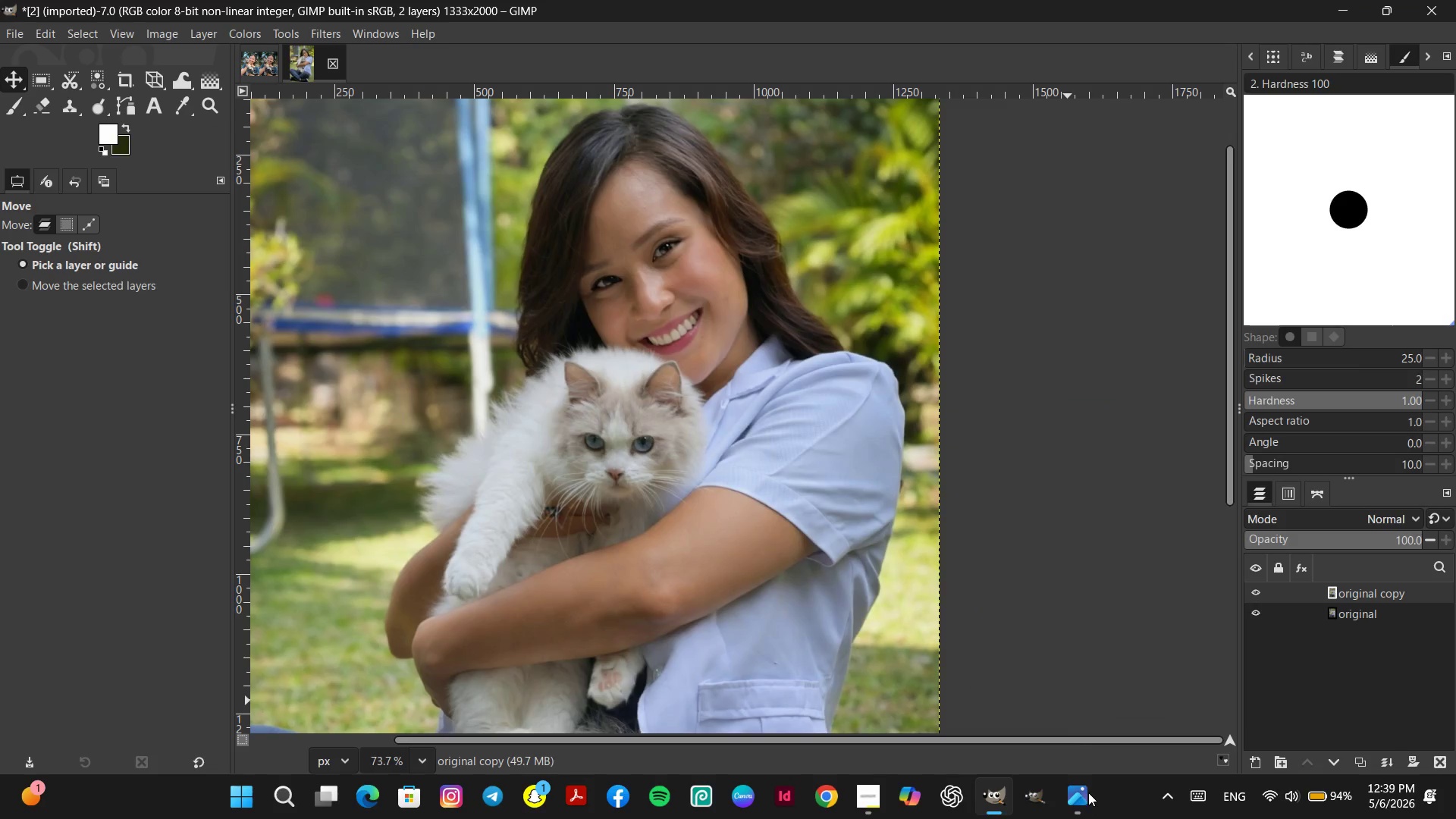 
left_click([1088, 792])
 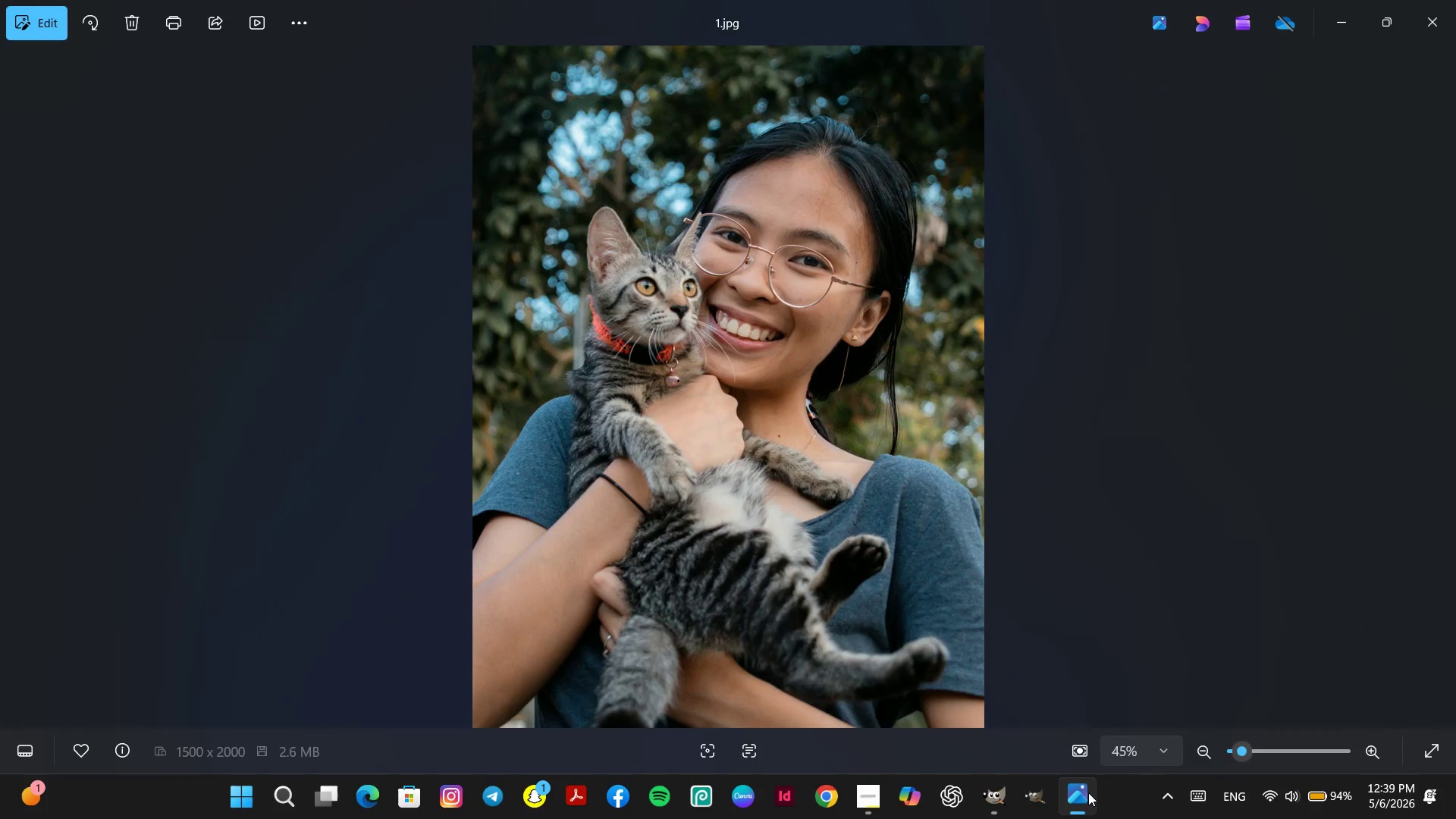 
left_click([1088, 792])
 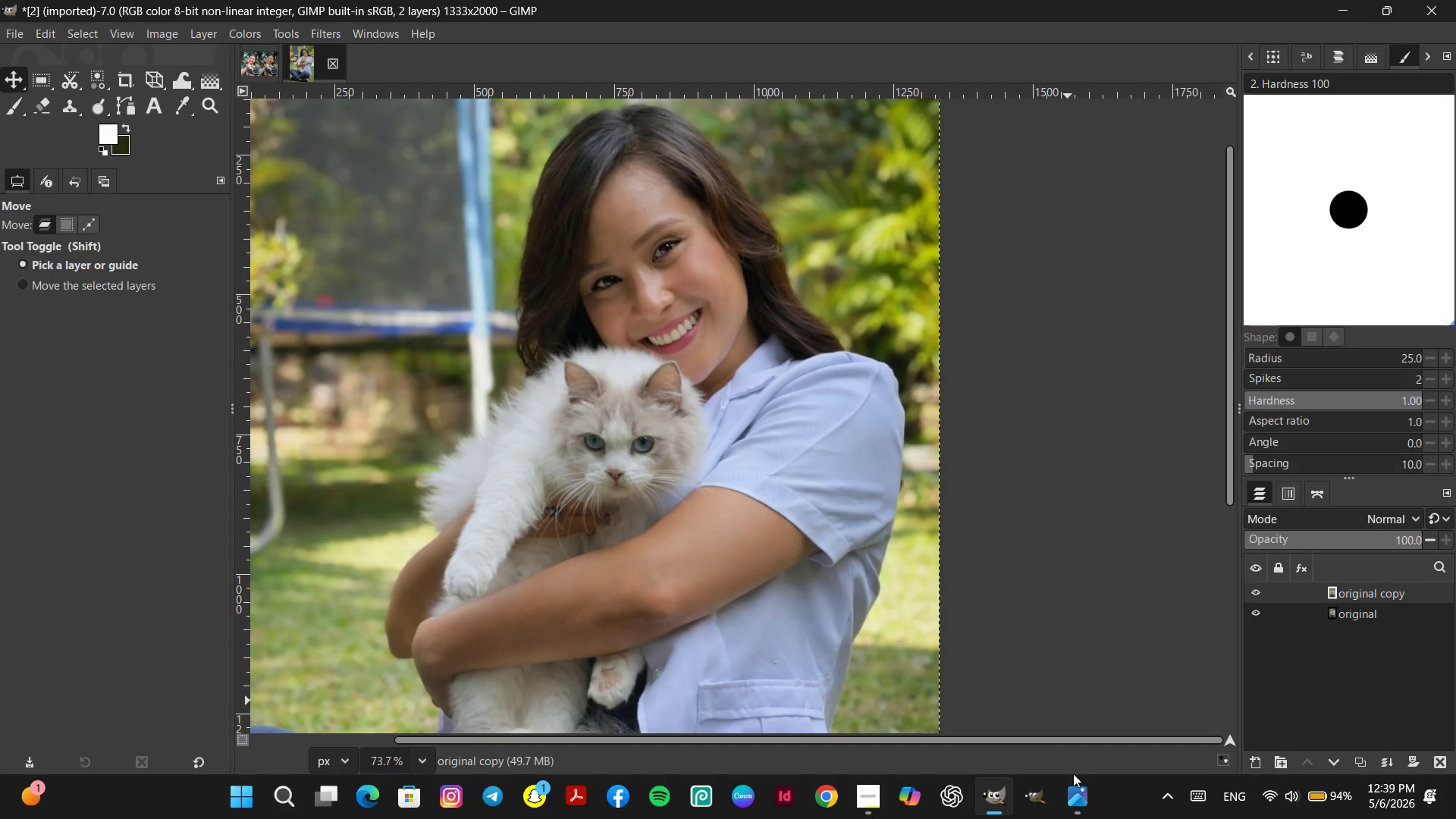 
hold_key(key=Space, duration=1.08)
 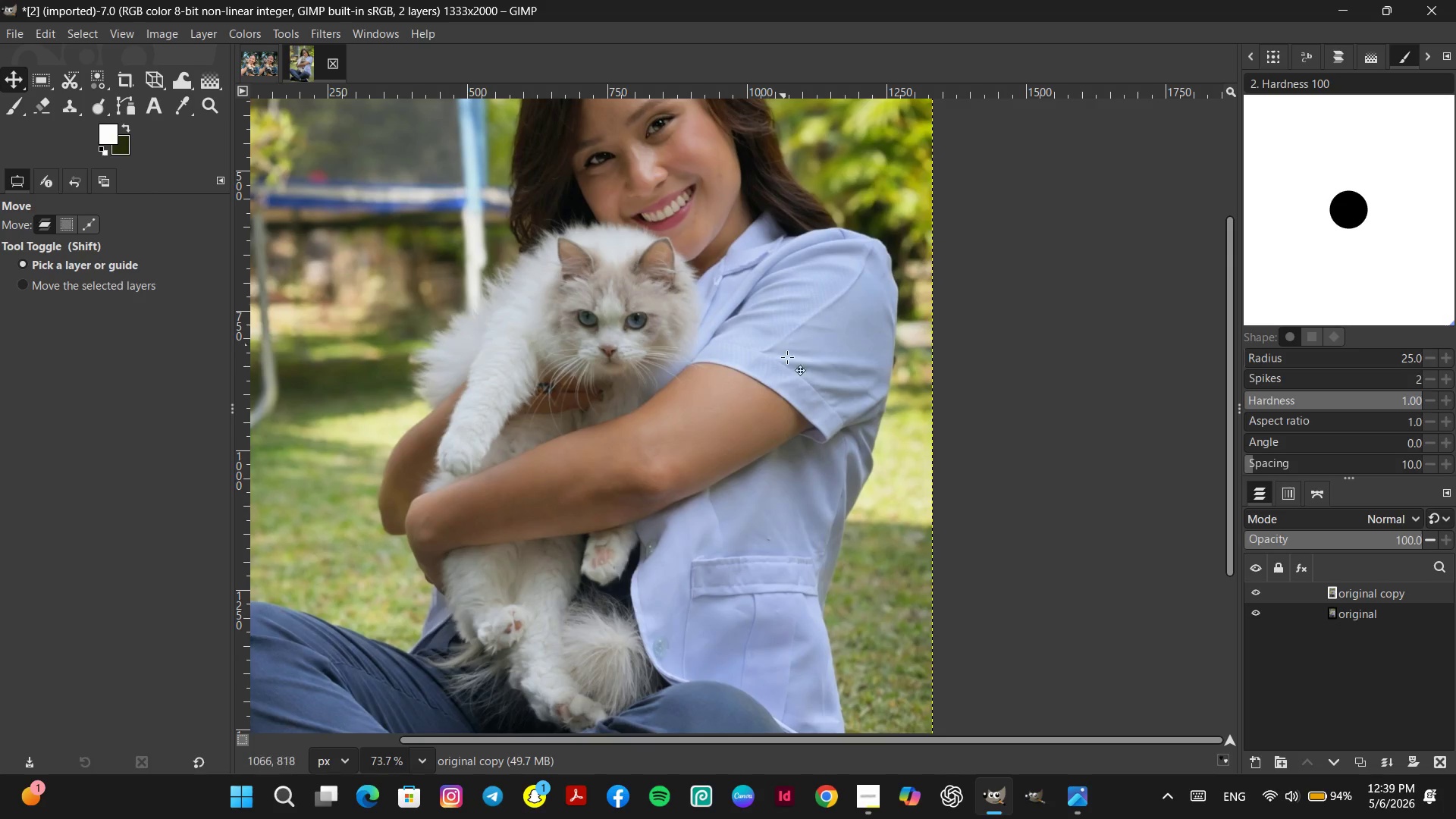 
hold_key(key=ControlLeft, duration=0.47)
scroll: coordinate [788, 363], scroll_direction: down, amount: 3.0
 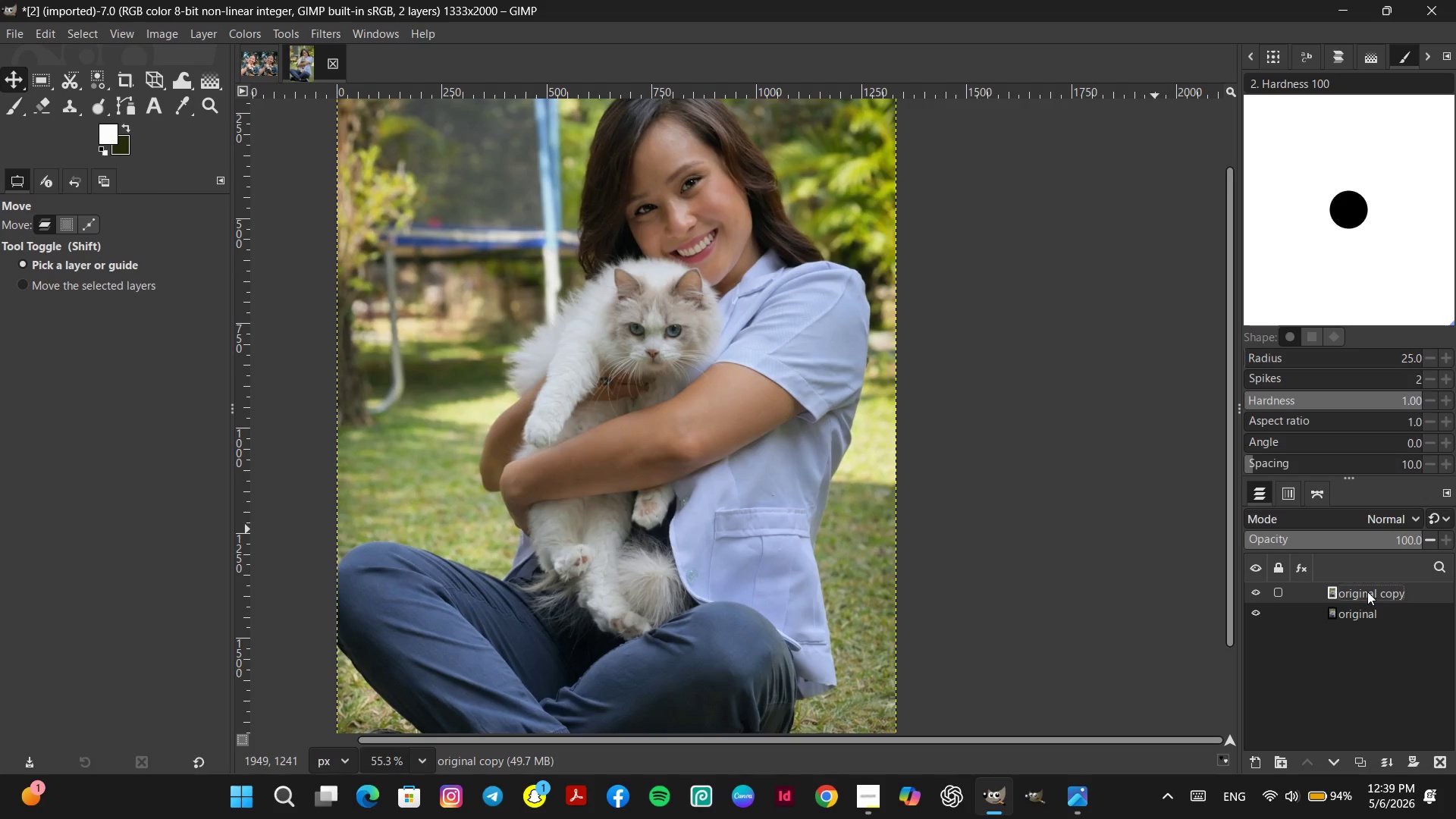 
double_click([1367, 592])
 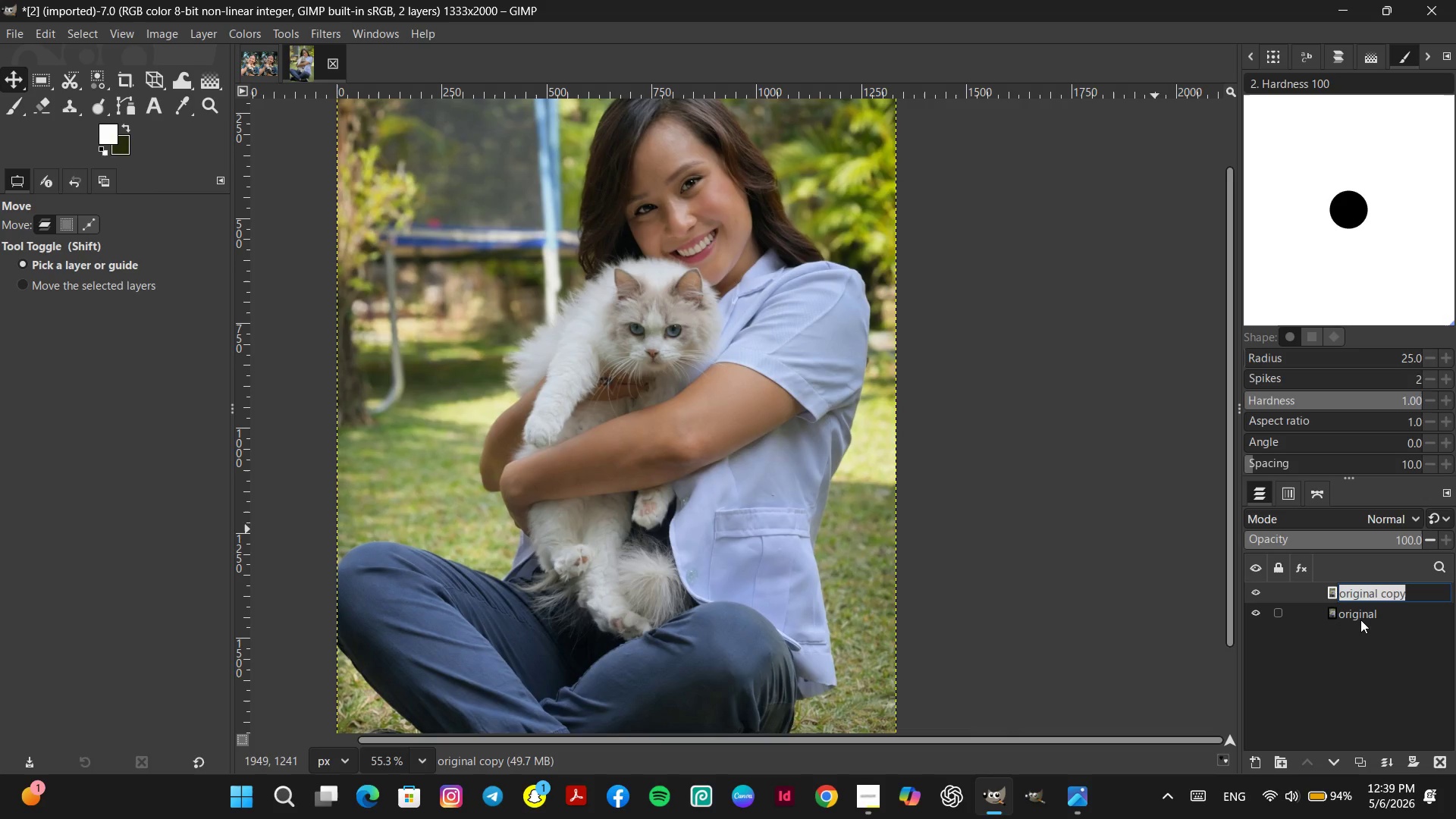 
type(lee)
key(Backspace)
type(veks)
 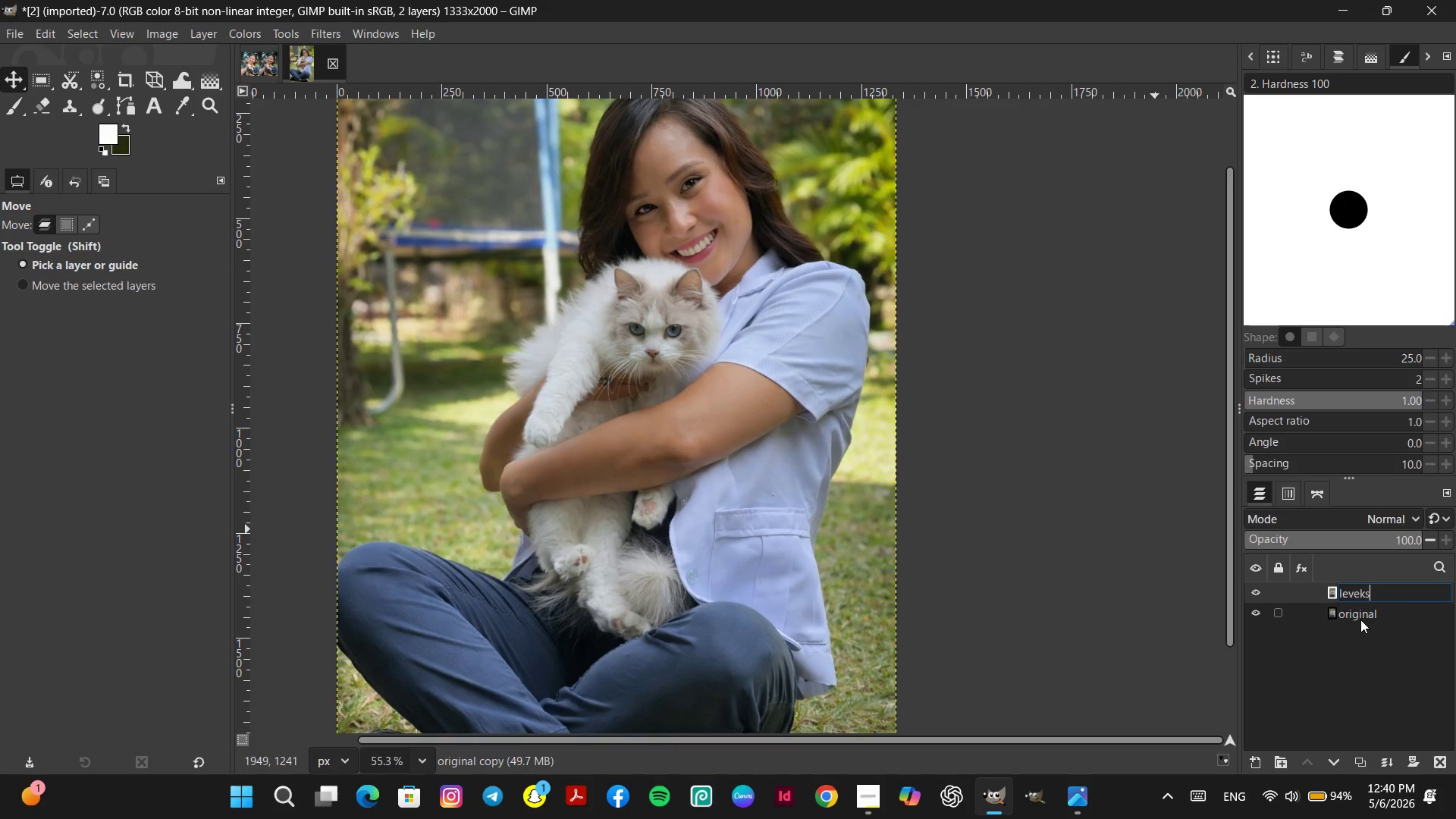 
key(Enter)
 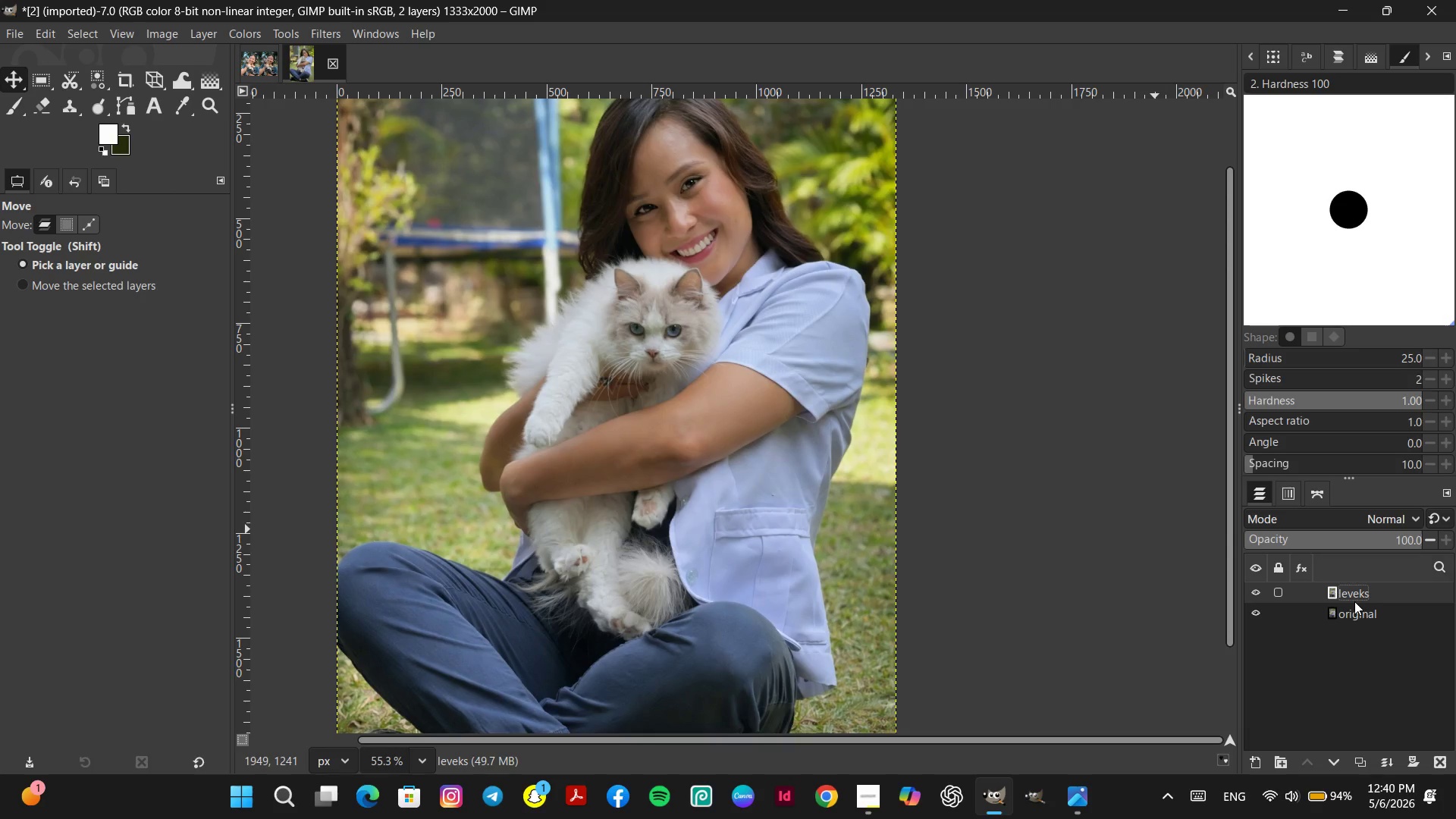 
double_click([1354, 593])
 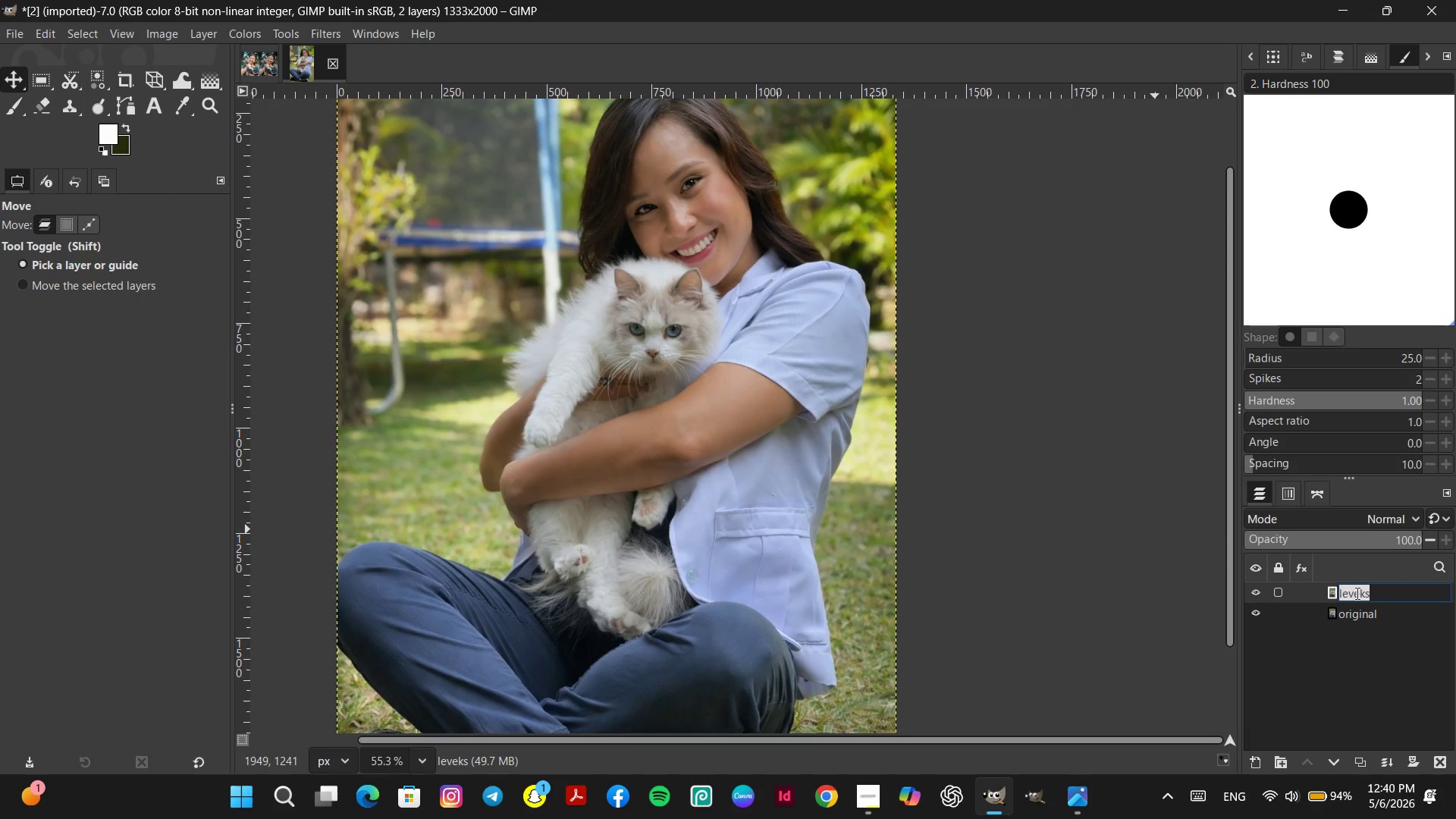 
type(levels)
 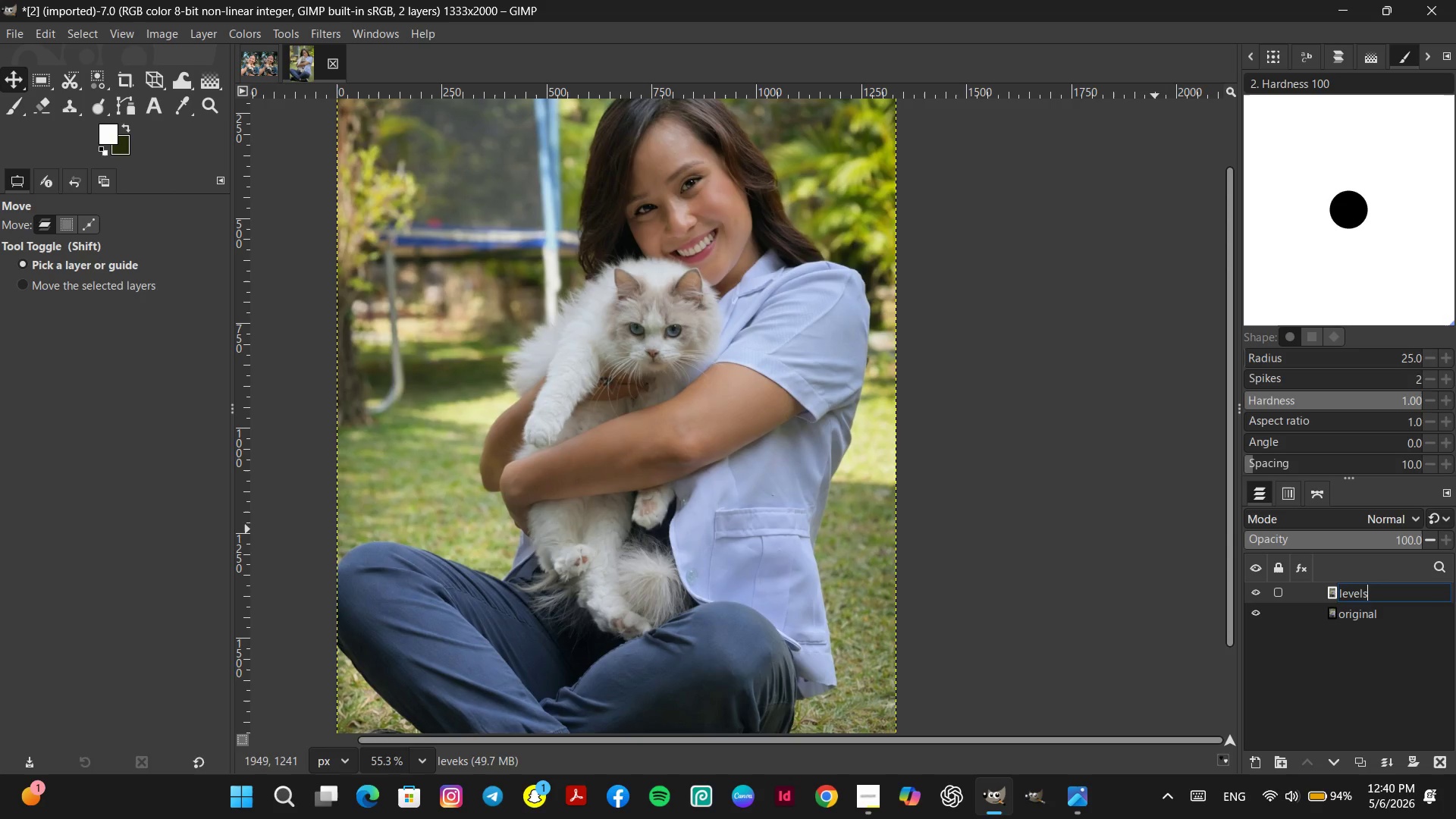 
key(Enter)
 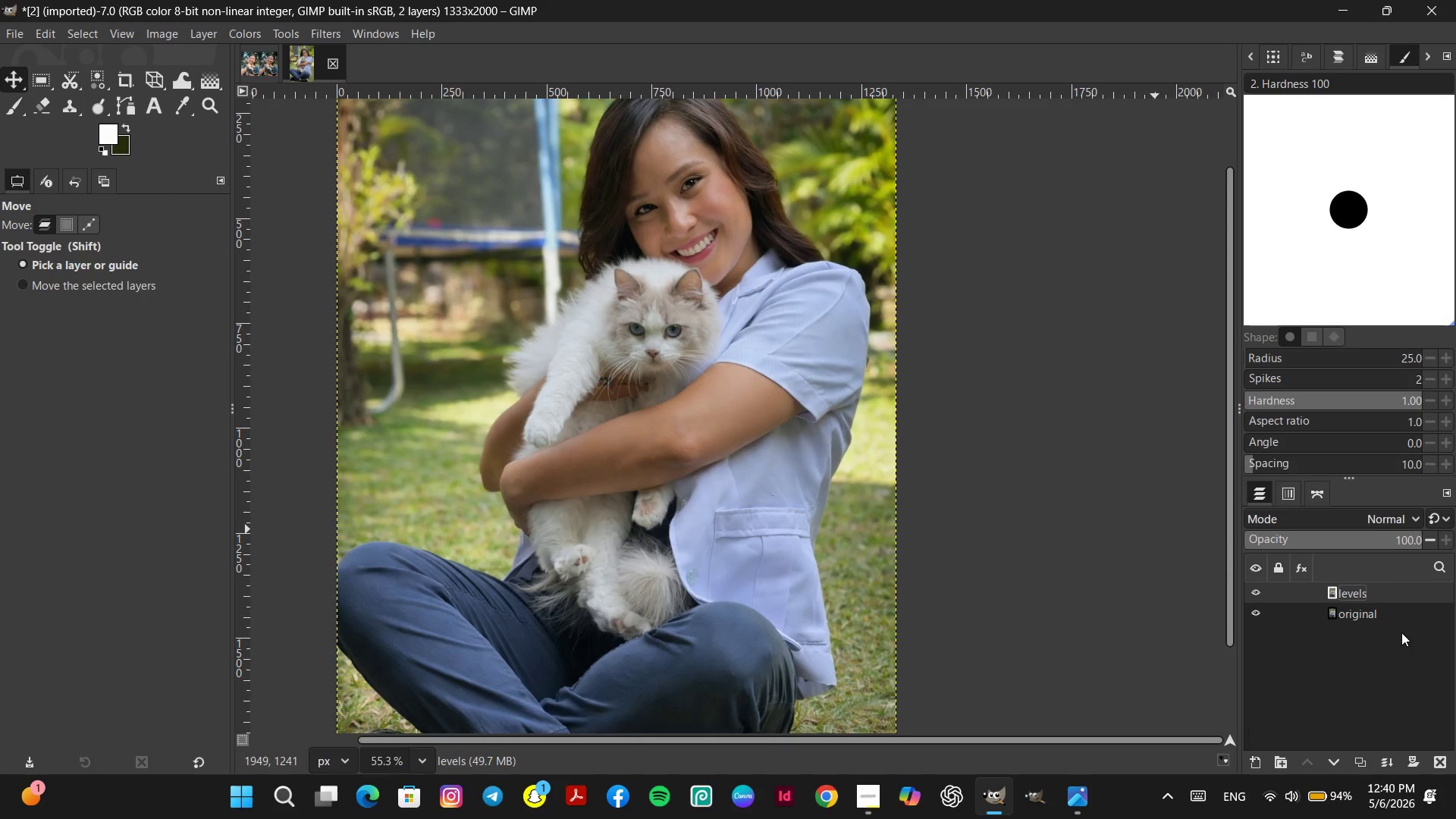 
key(Space)
 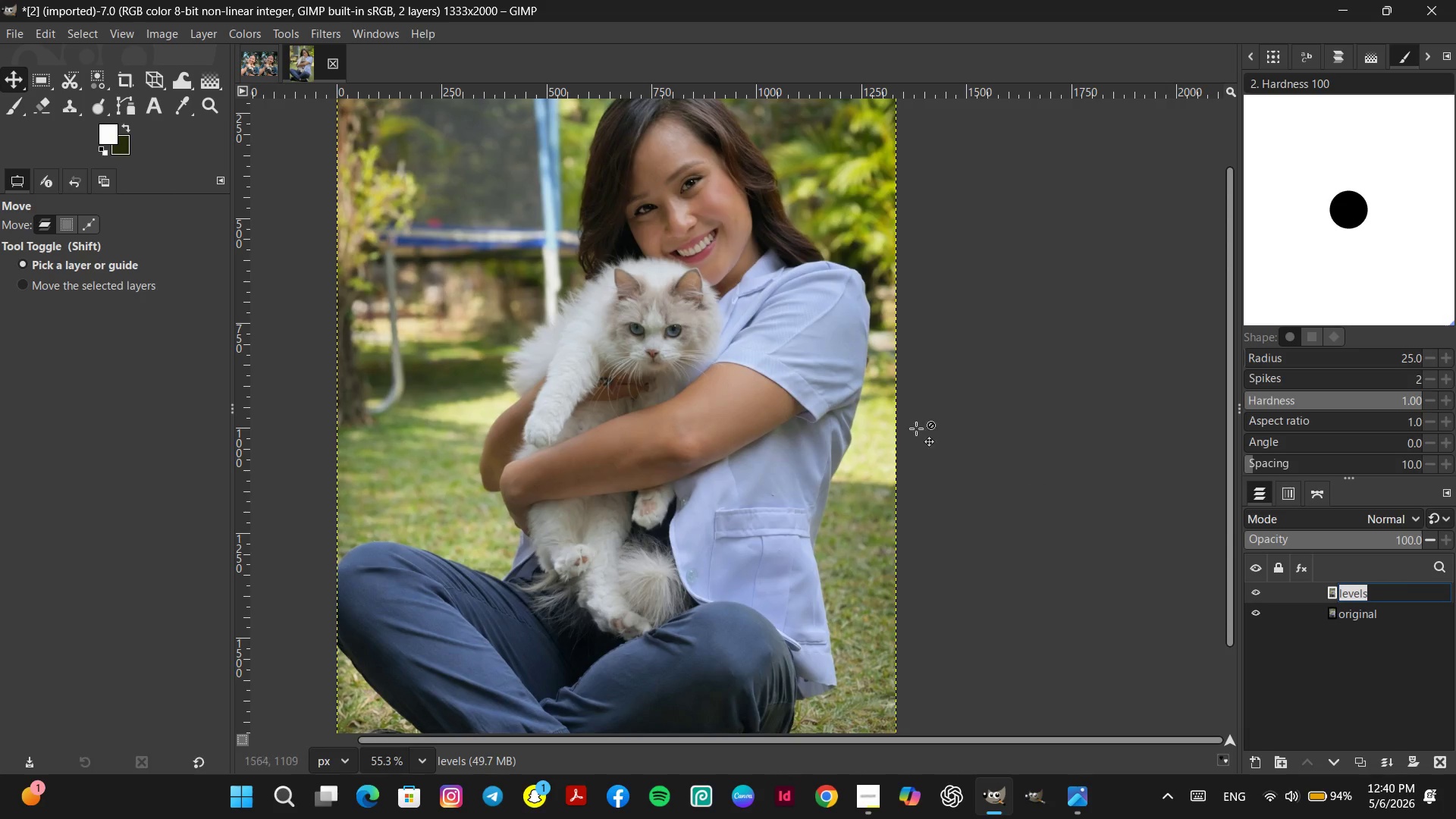 
hold_key(key=ControlLeft, duration=0.45)
 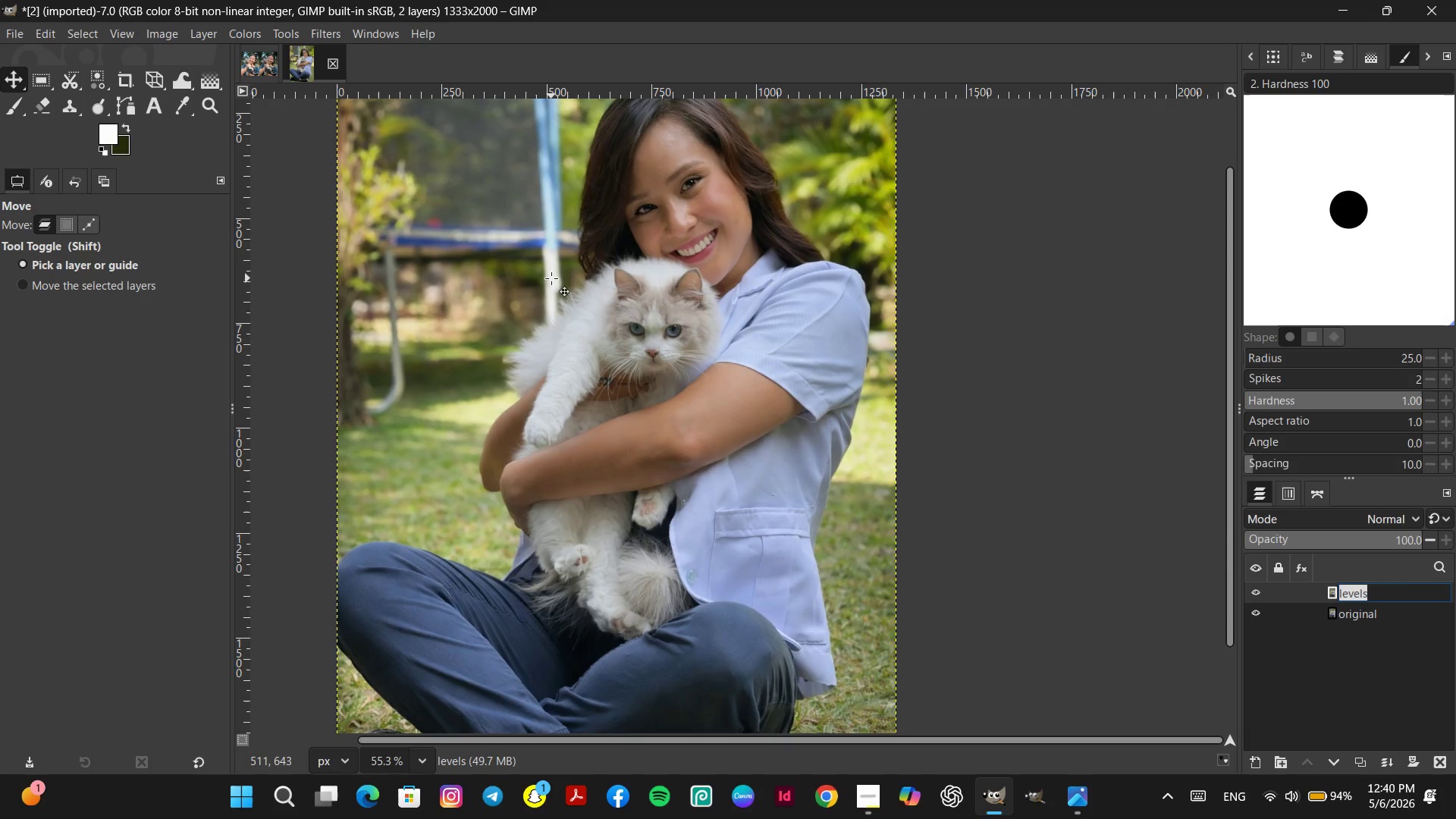 
hold_key(key=Space, duration=0.41)
 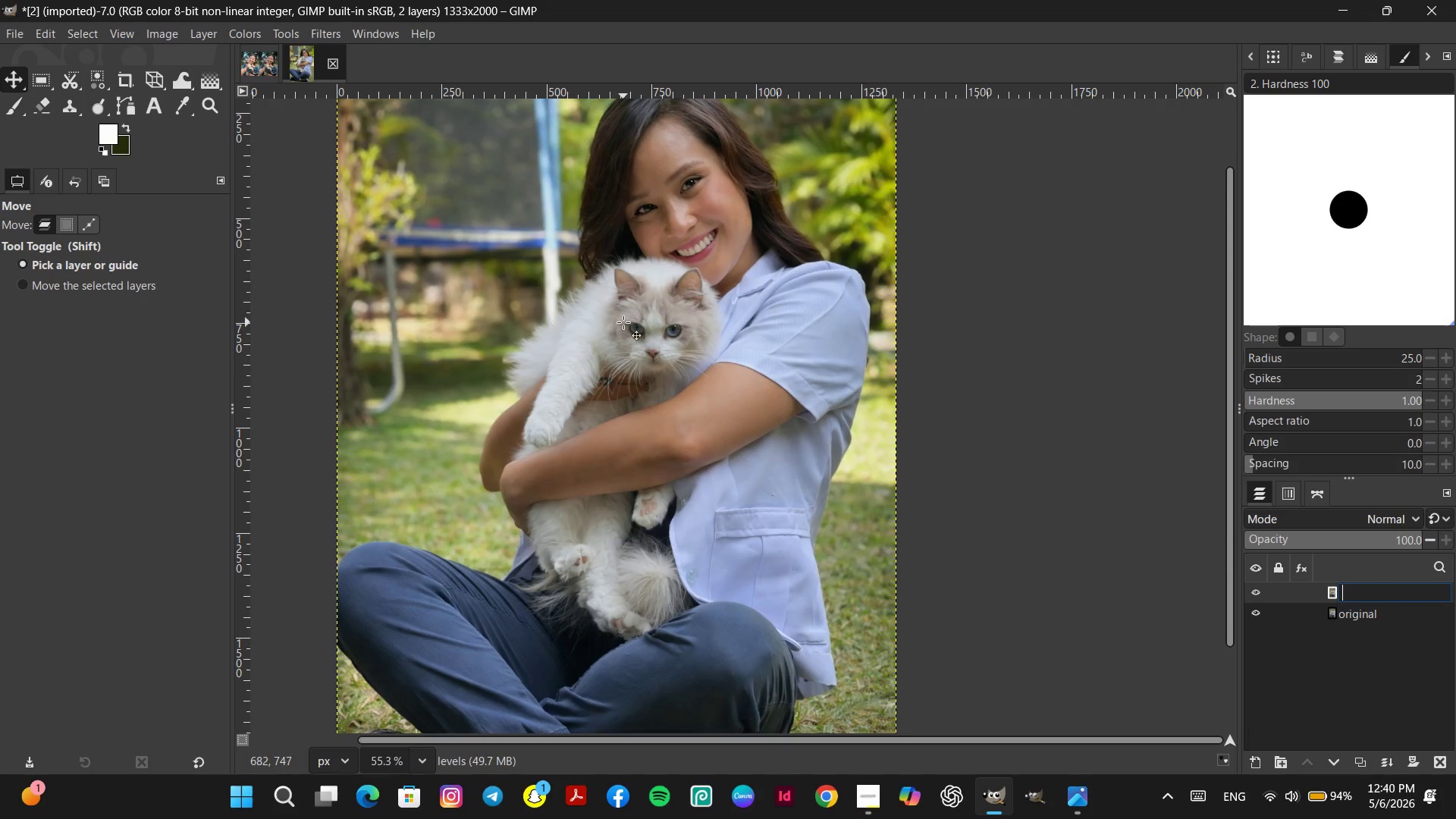 
left_click([623, 322])
 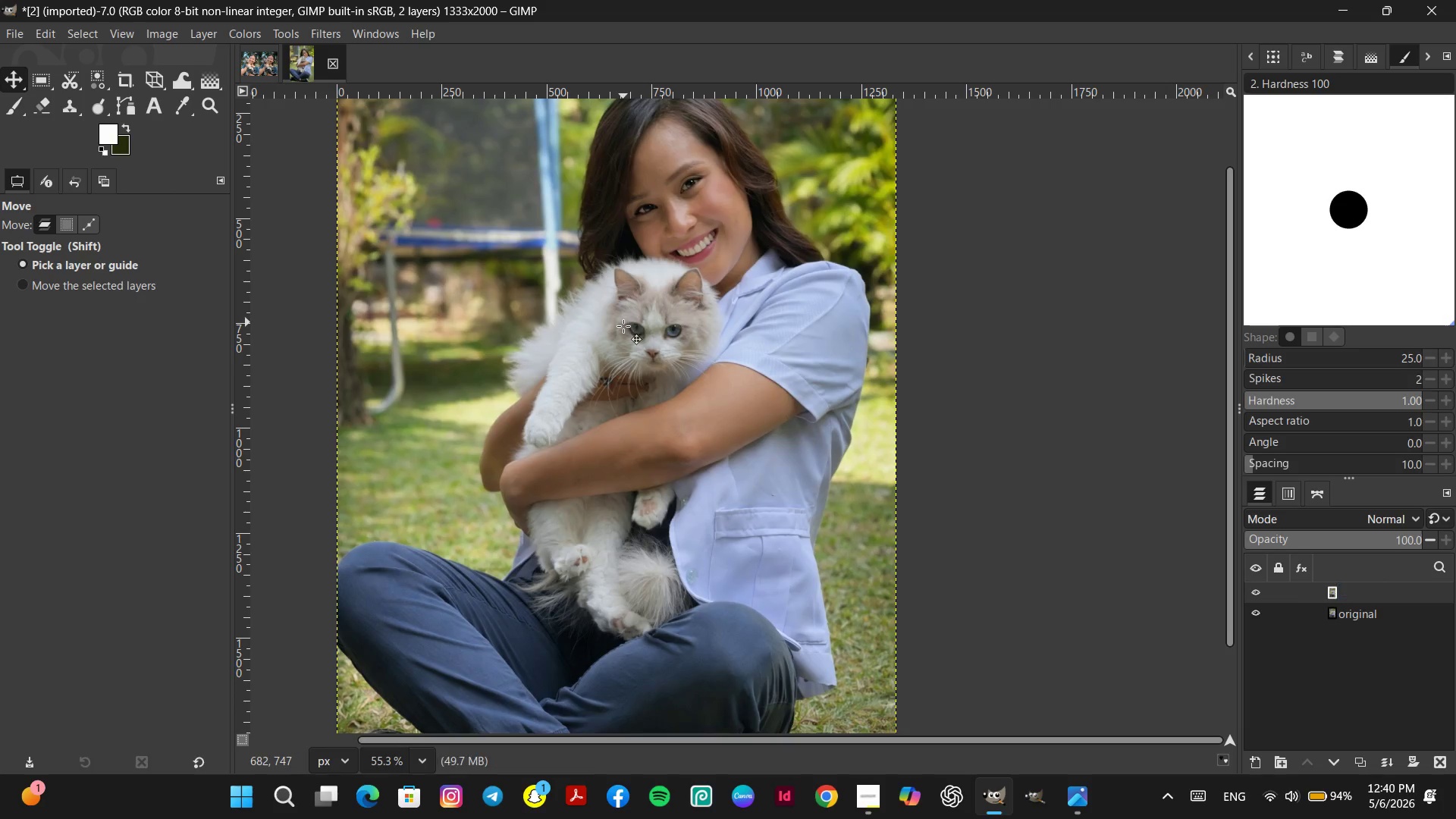 
hold_key(key=Space, duration=0.66)
 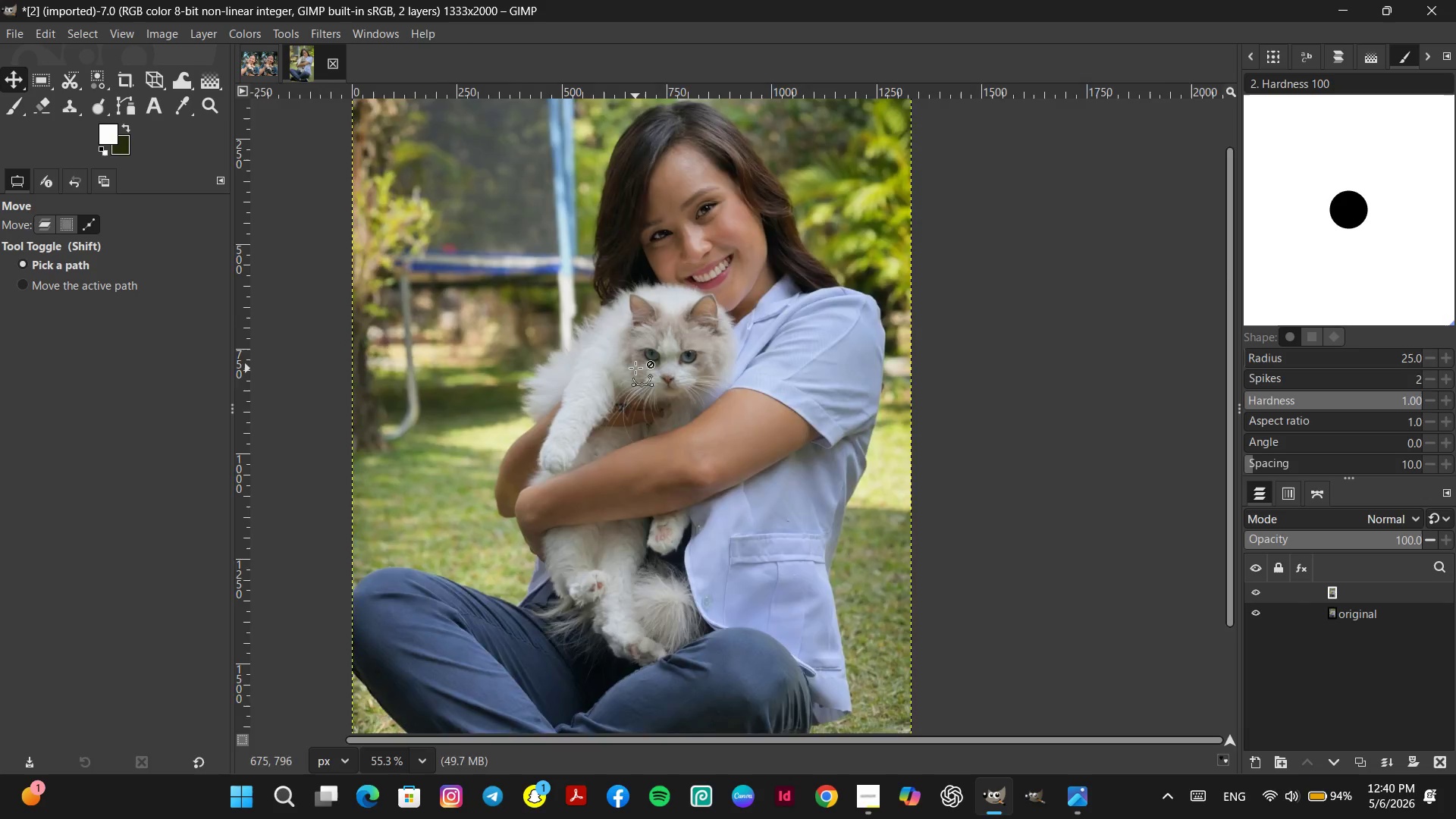 
hold_key(key=ControlLeft, duration=0.33)
scroll: coordinate [635, 368], scroll_direction: down, amount: 4.0
 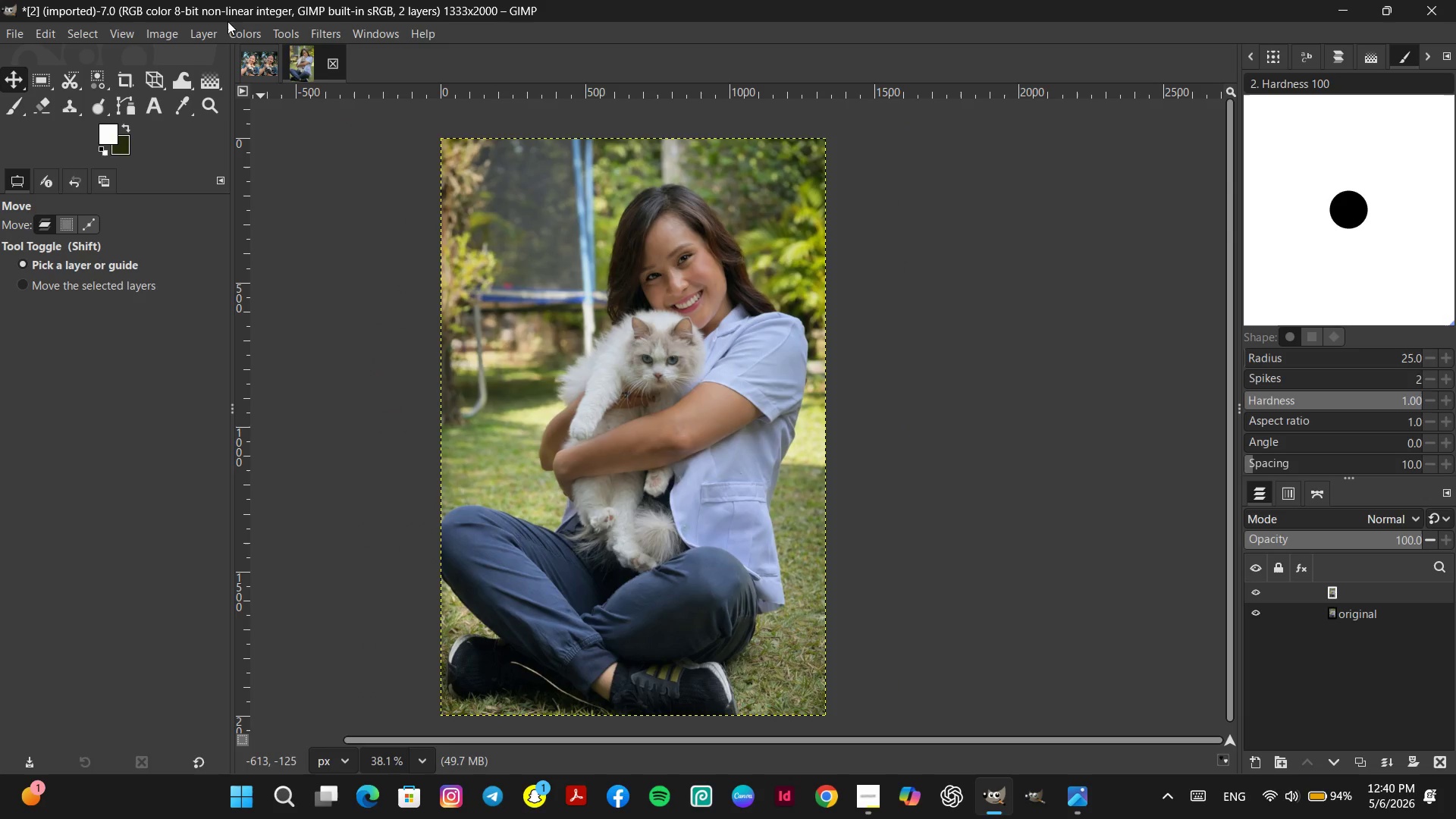 
left_click([239, 27])
 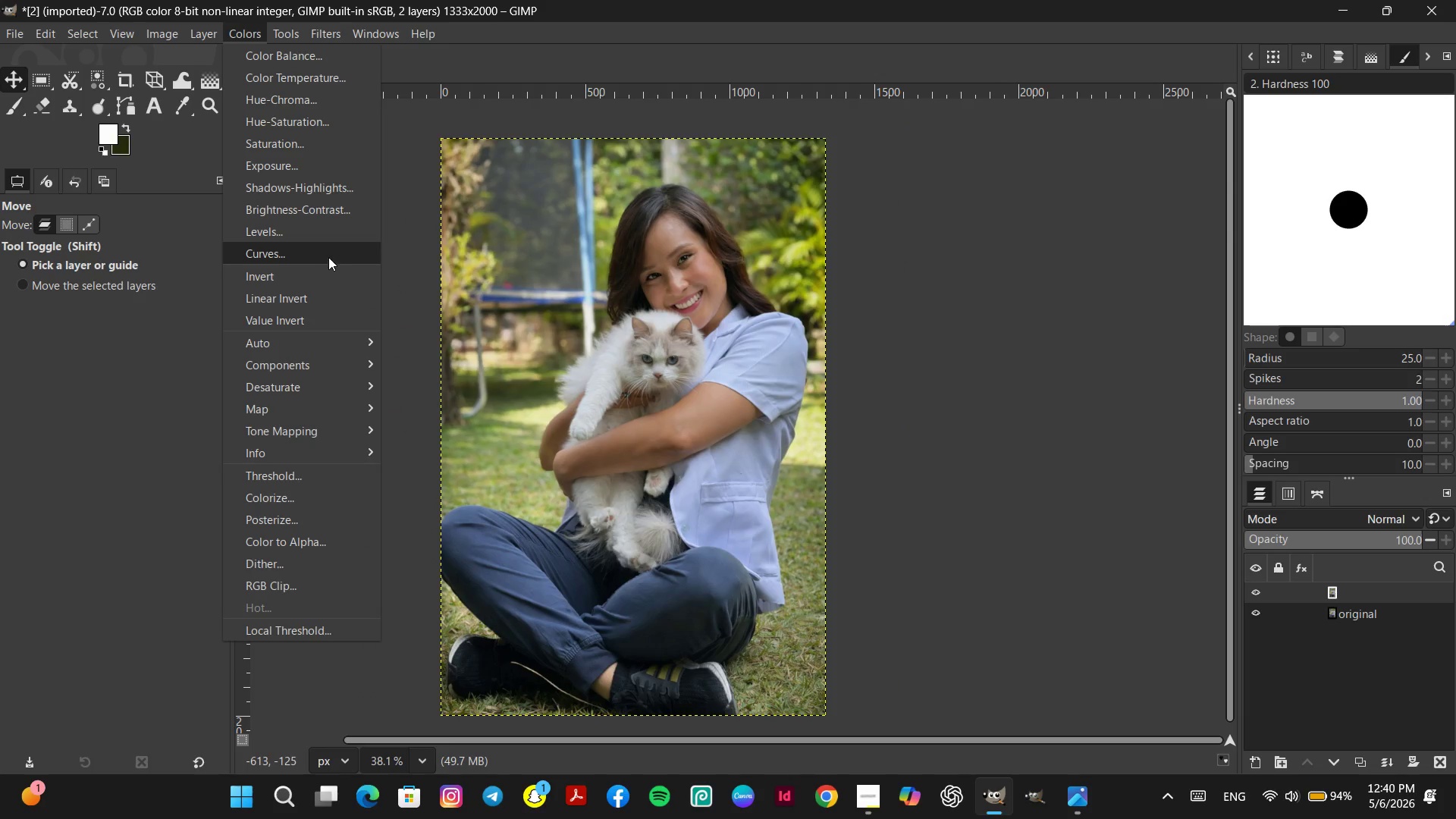 
mouse_move([310, 265])
 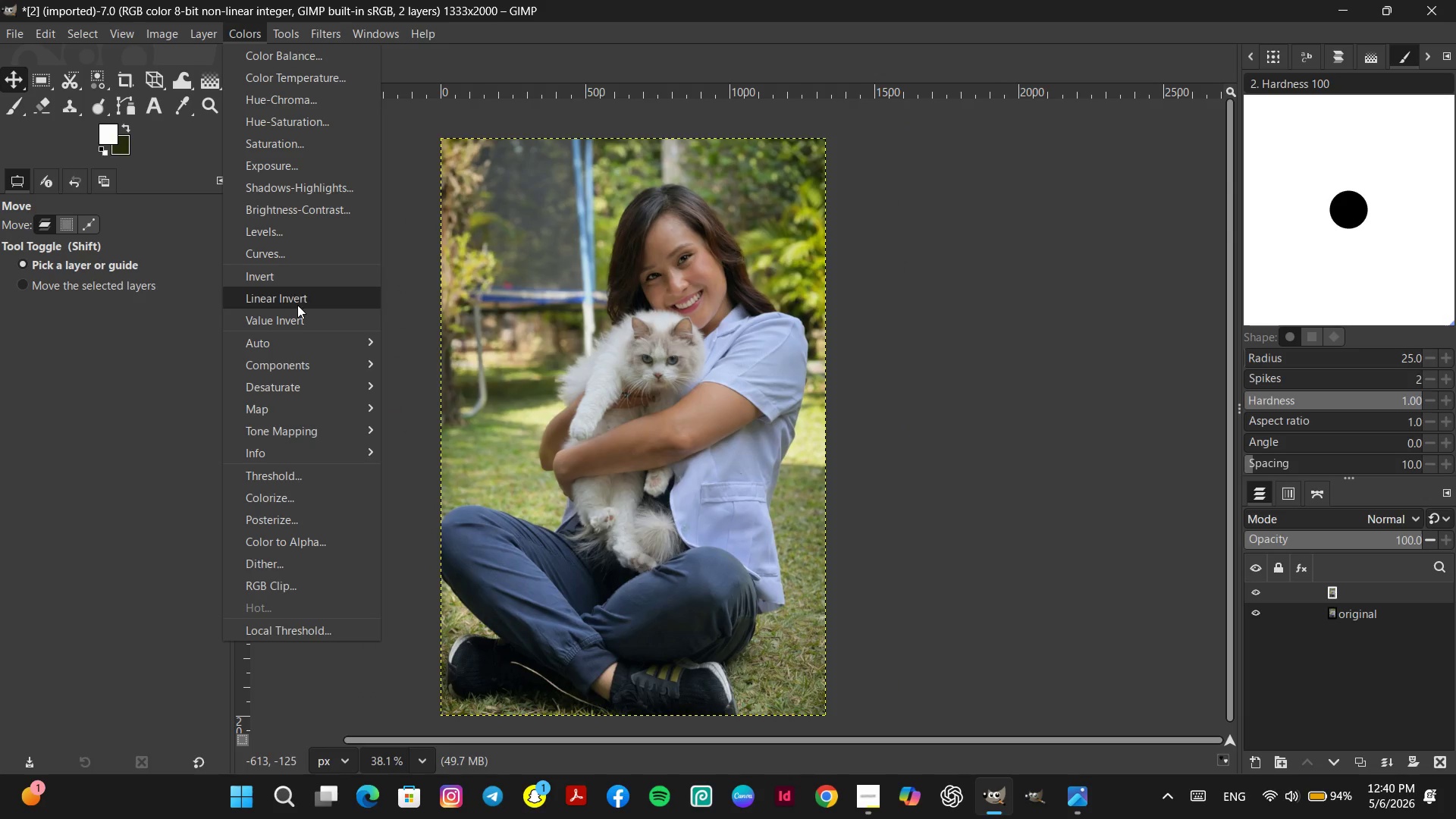 
mouse_move([313, 296])
 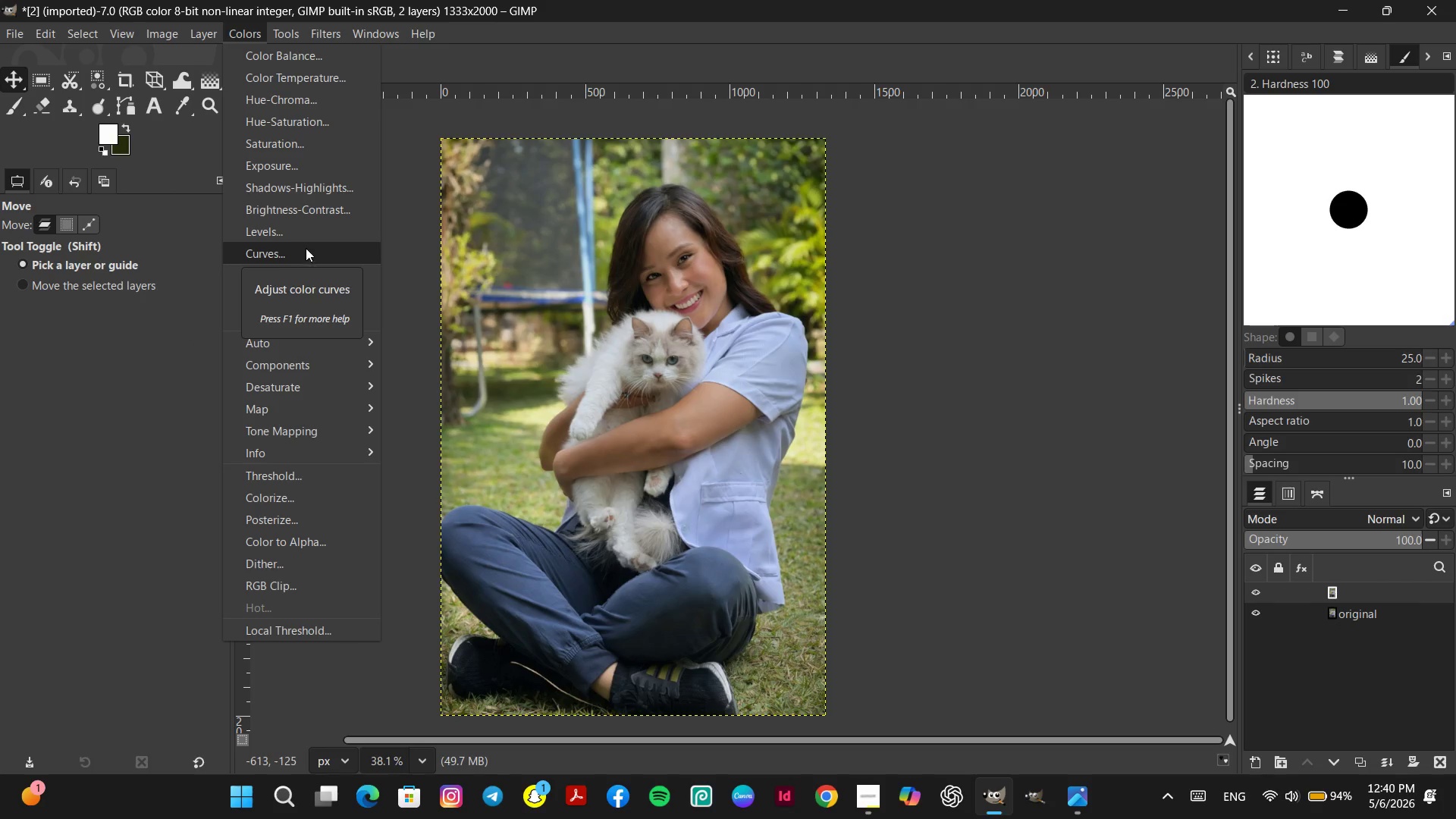 
left_click([299, 234])
 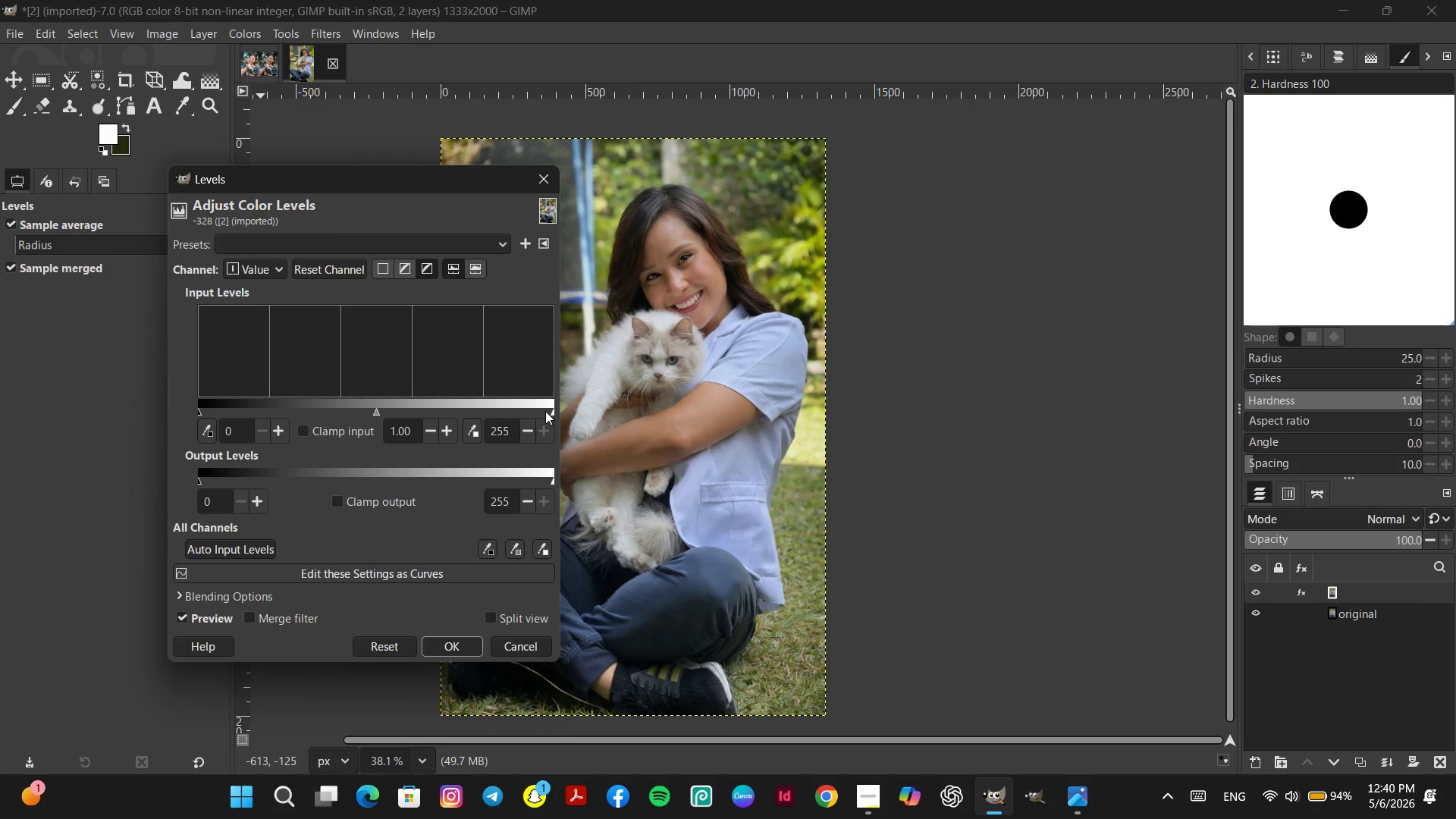 
wait(7.06)
 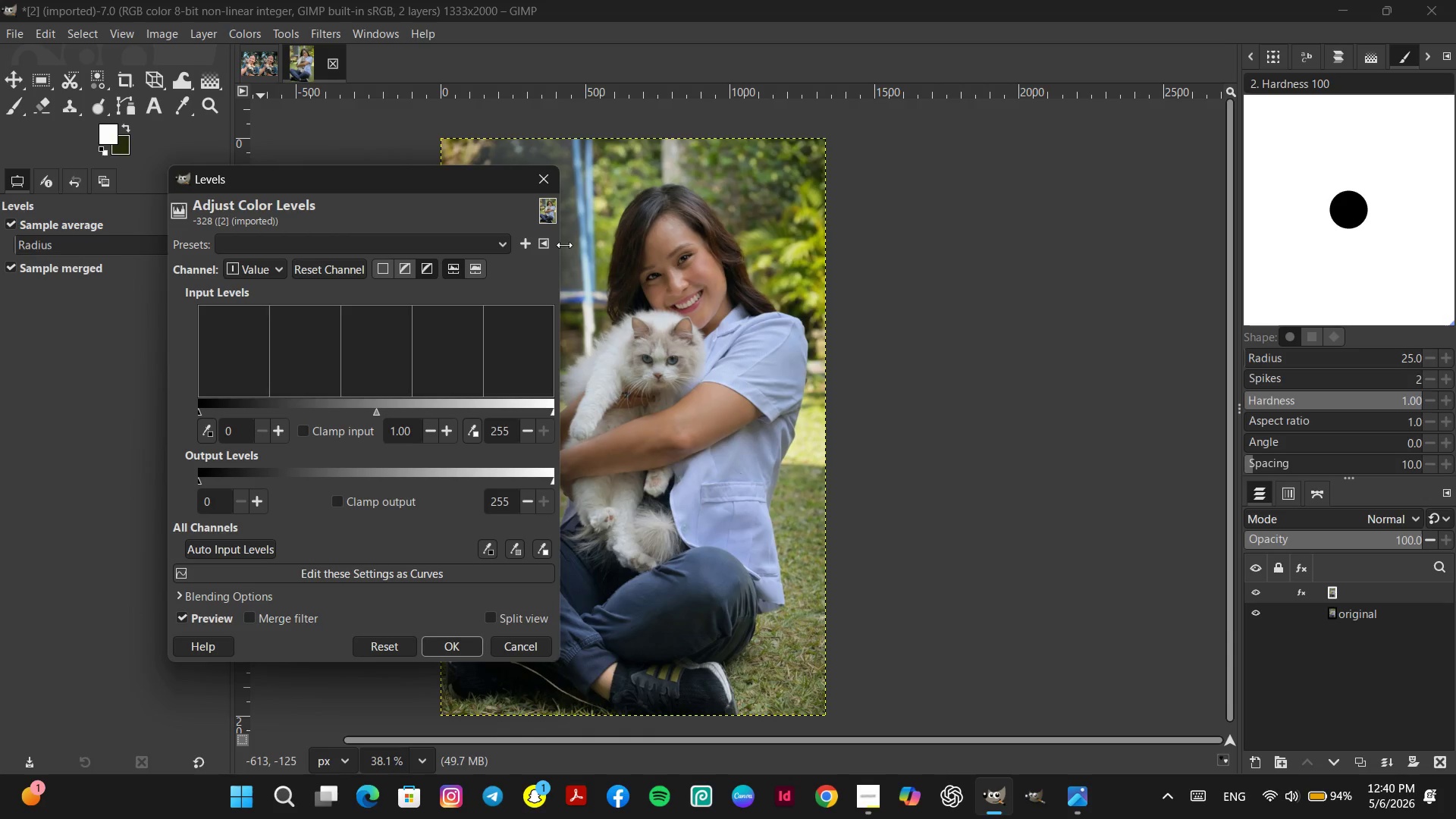 
left_click([256, 66])
 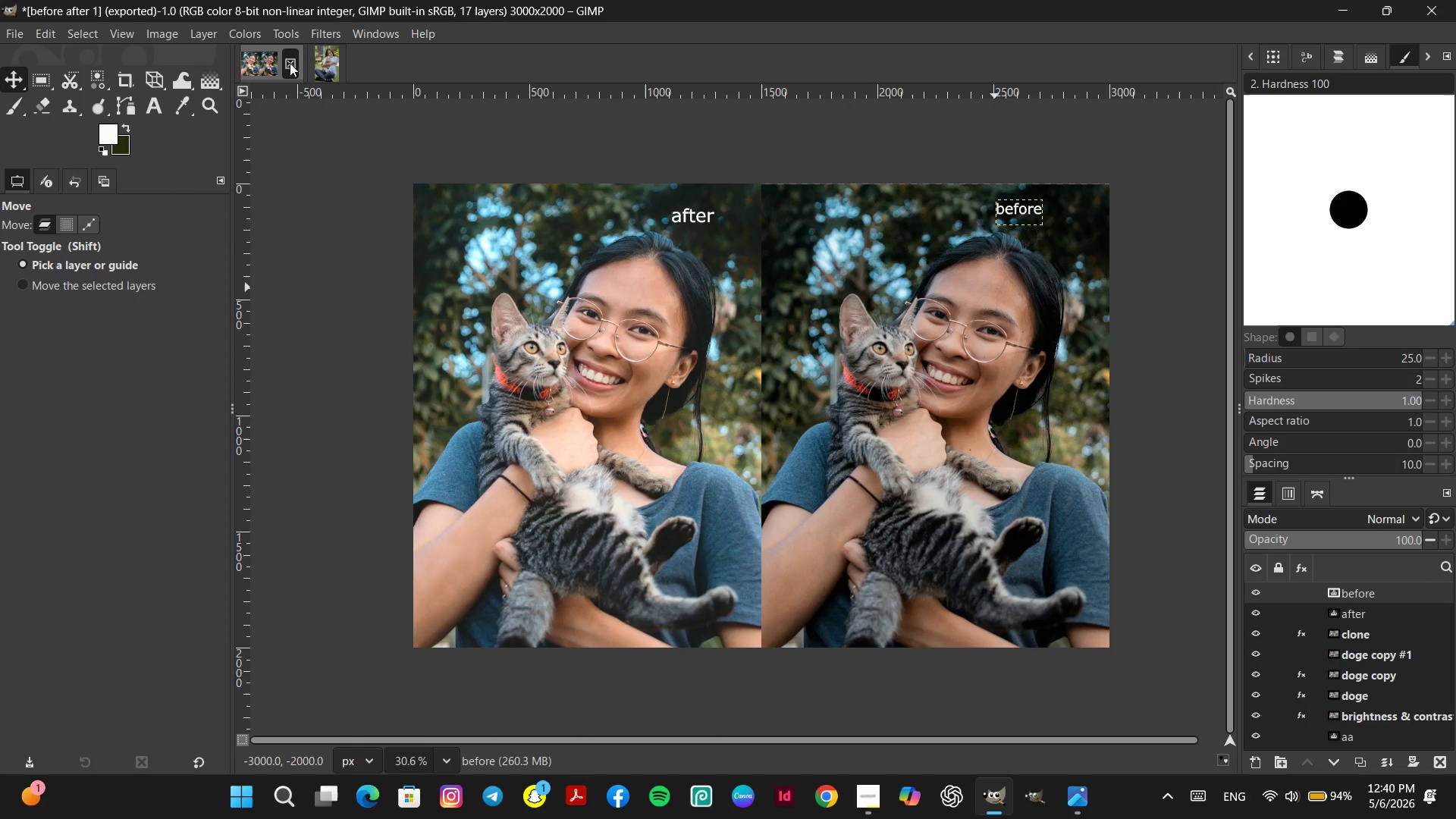 
left_click([290, 63])
 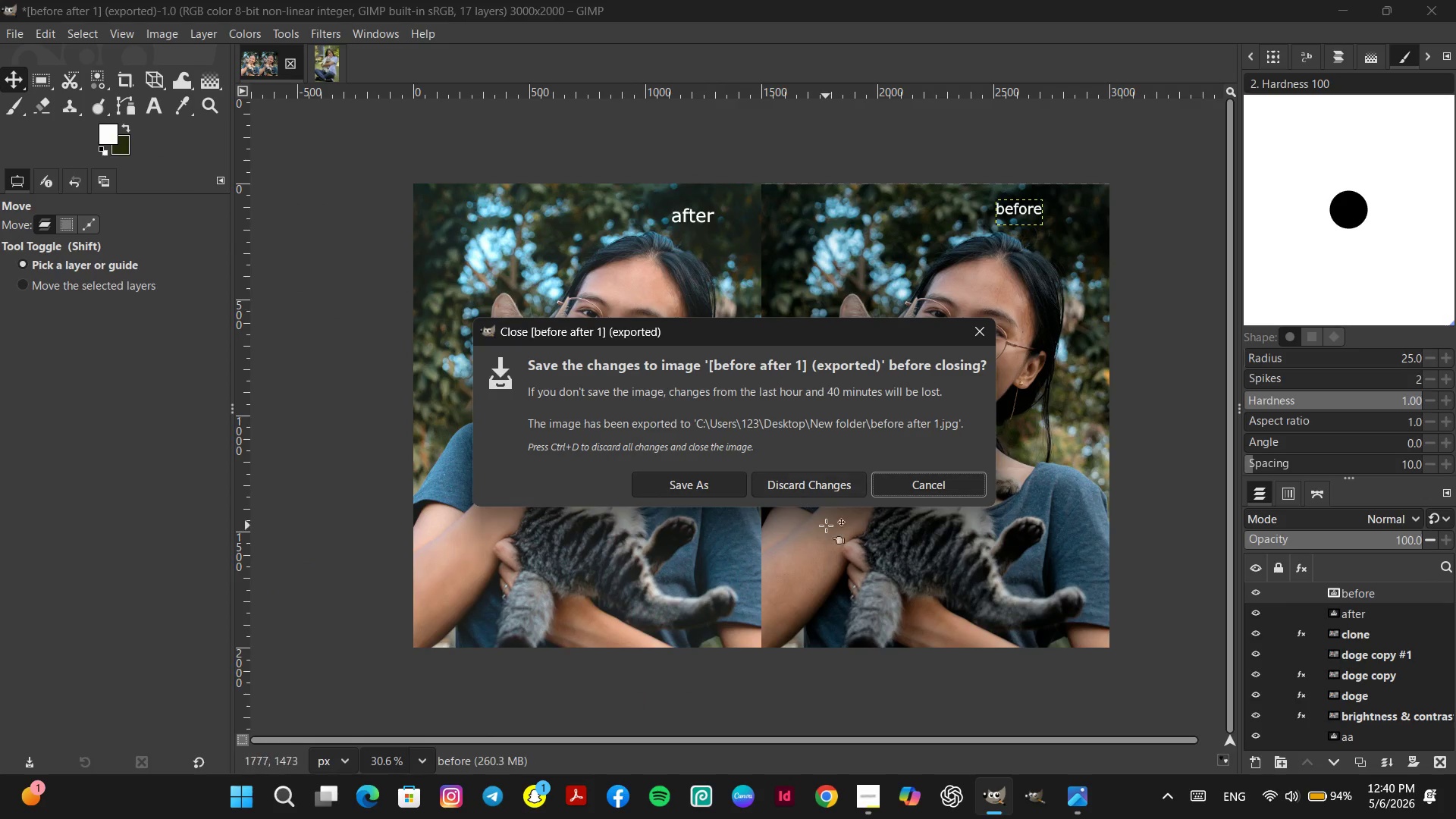 
left_click([809, 484])
 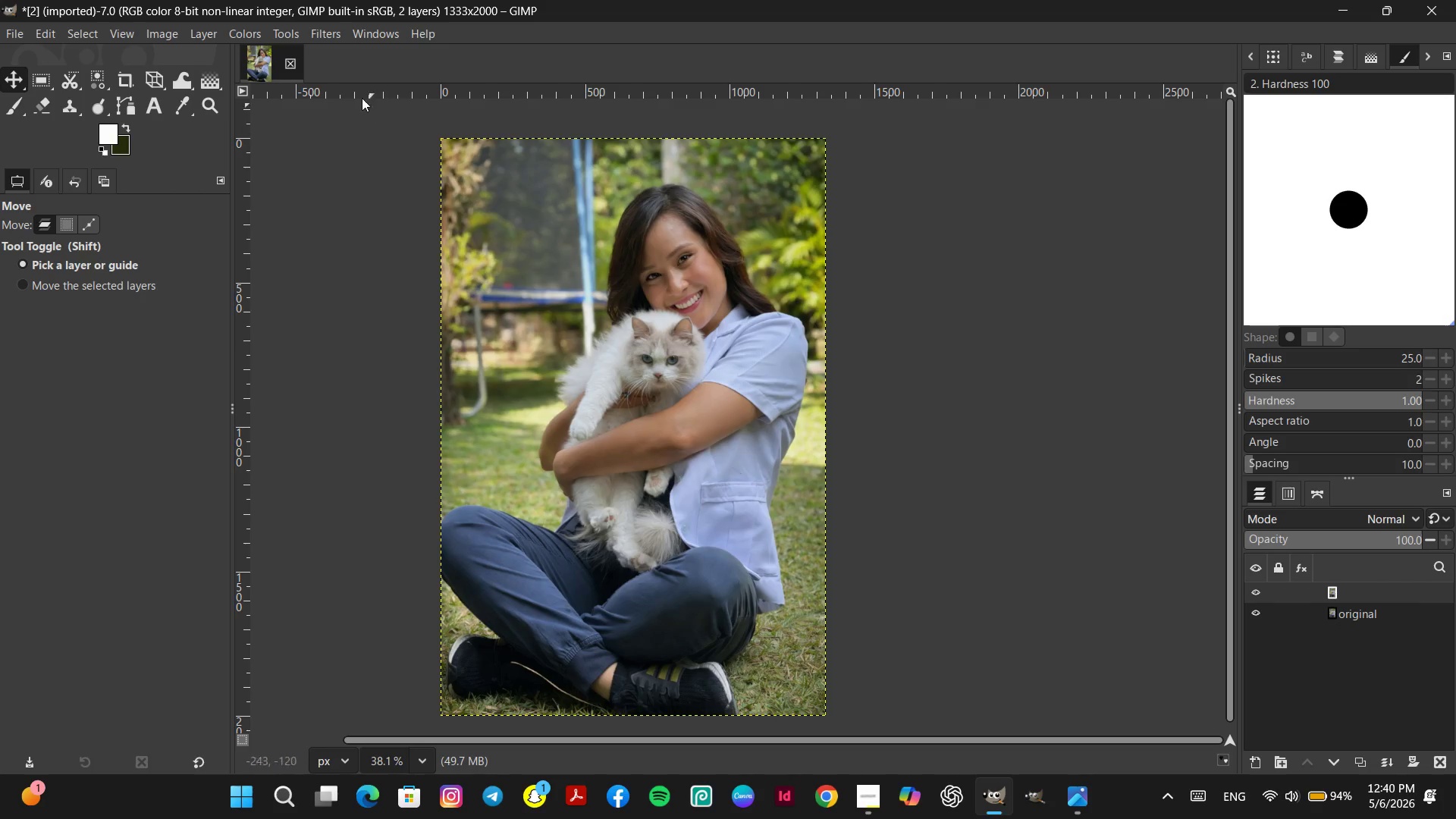 
left_click([246, 58])
 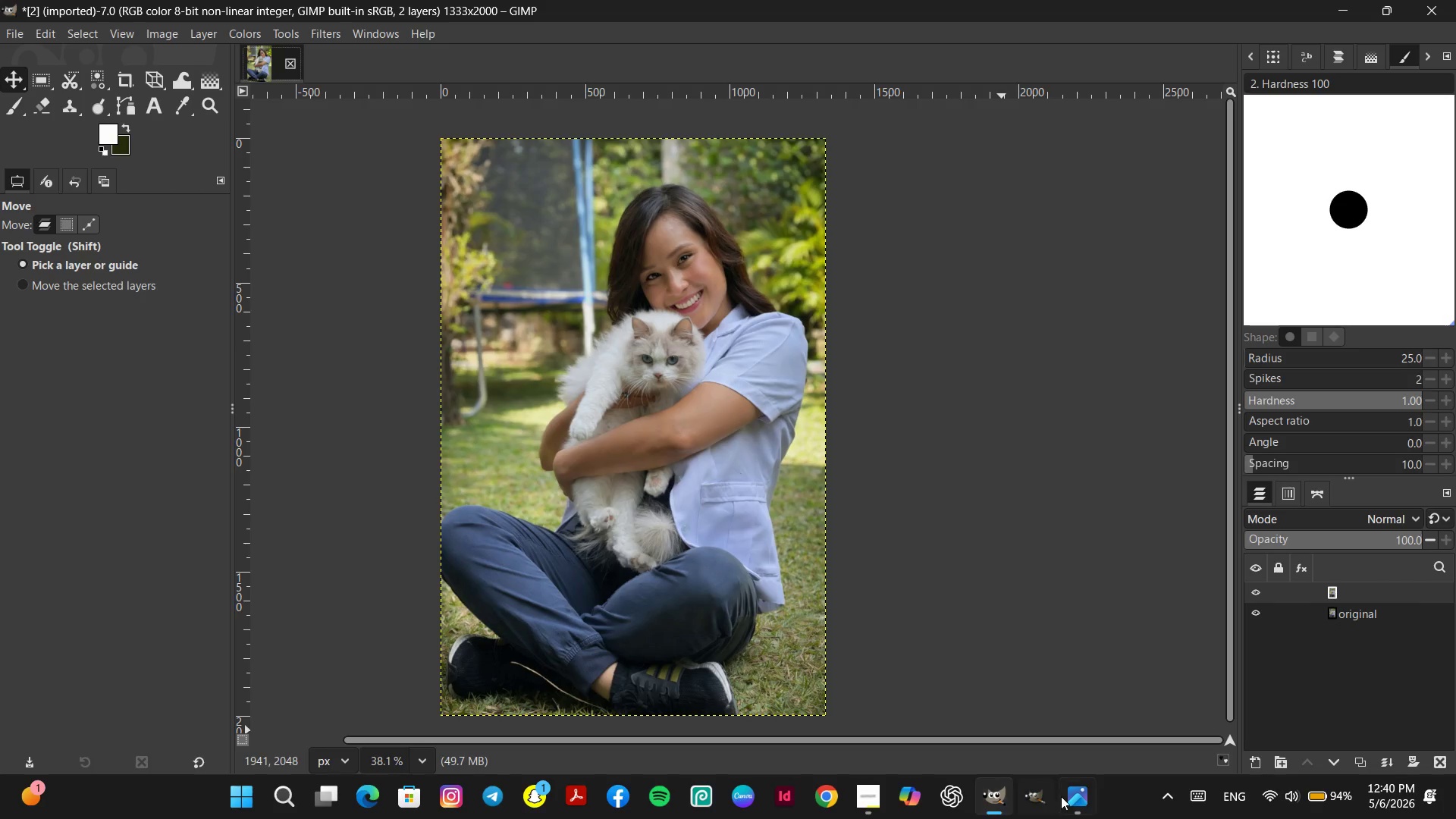 
left_click([999, 800])
 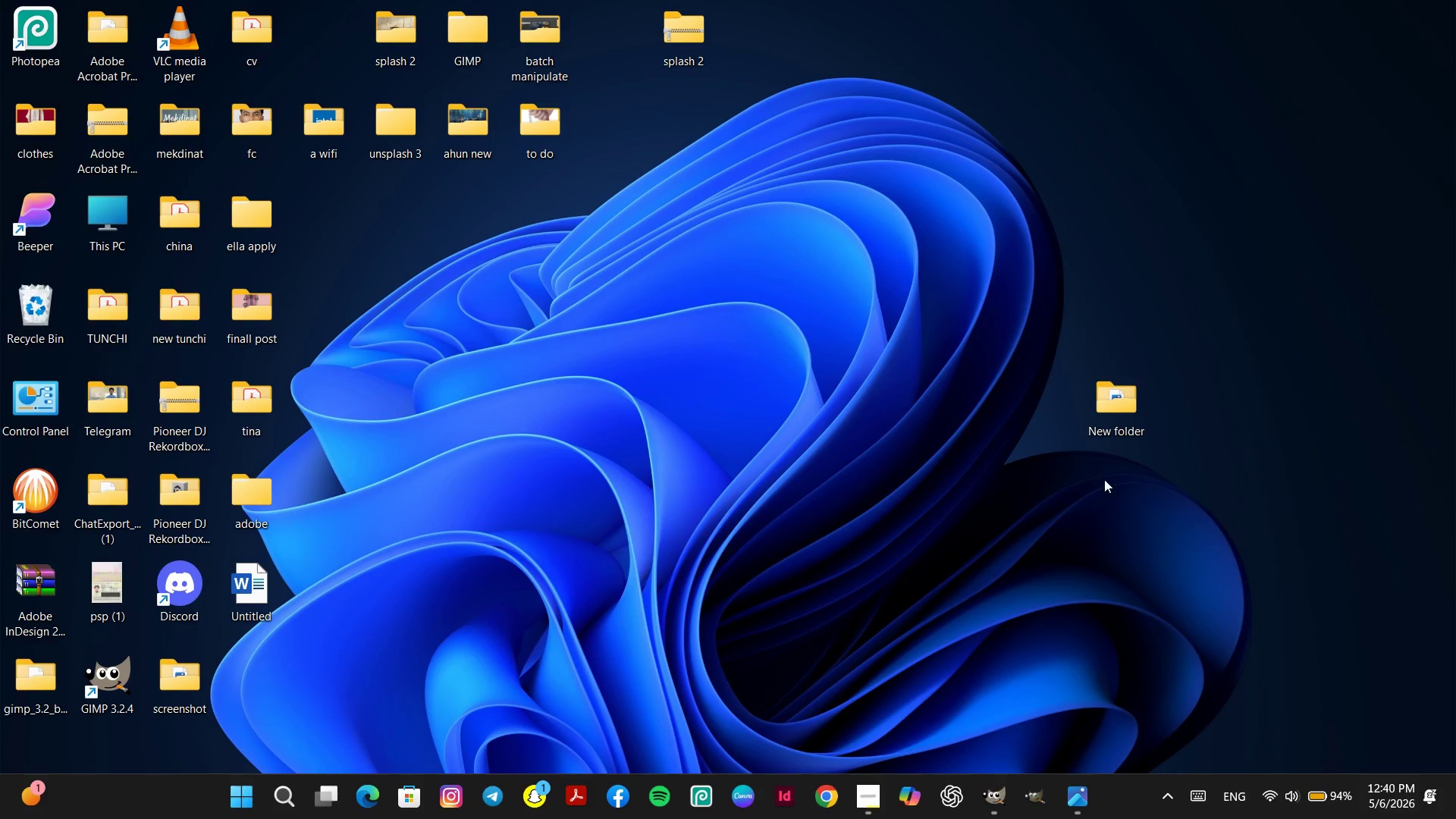 
double_click([1106, 428])
 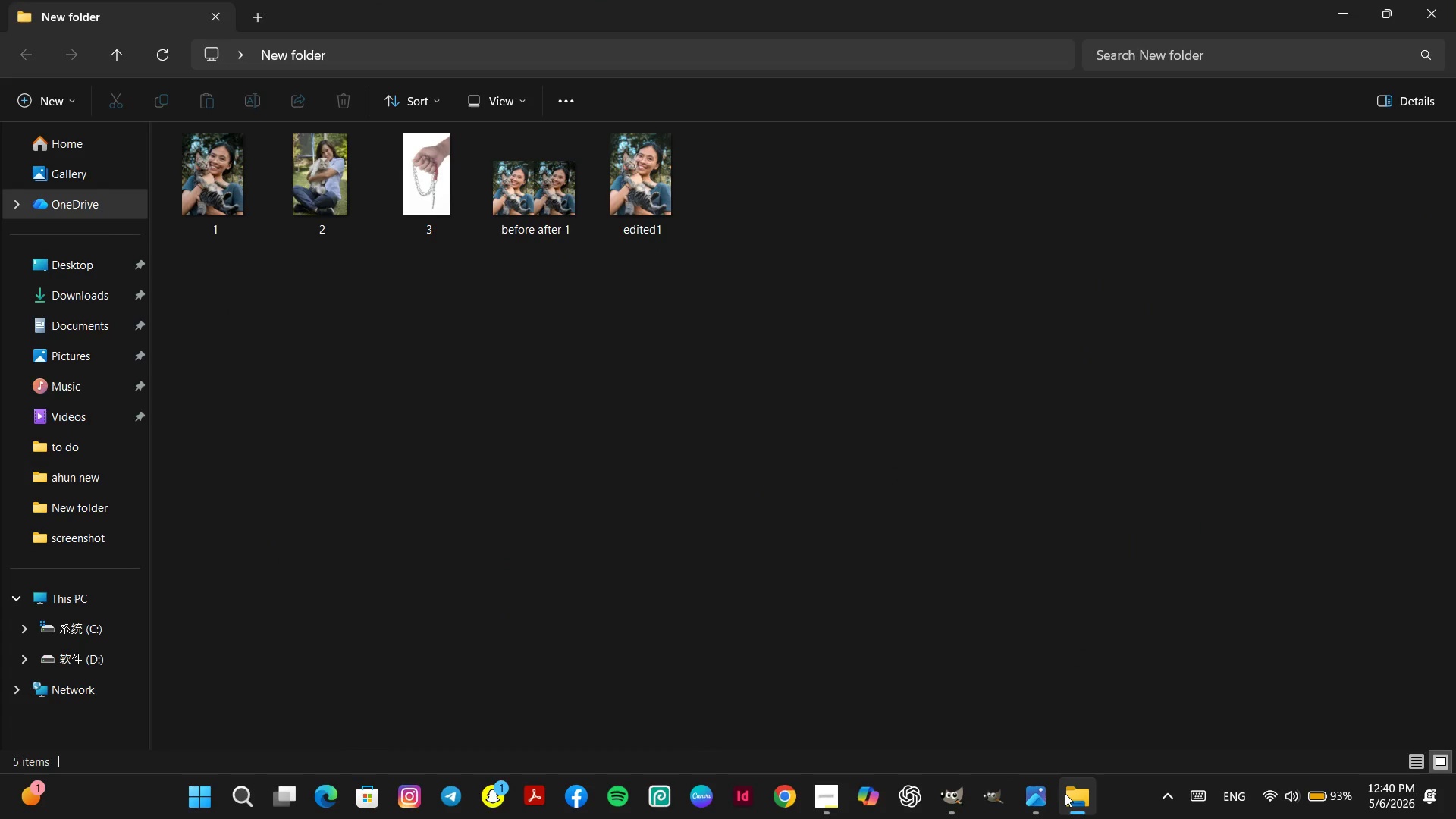 
wait(6.56)
 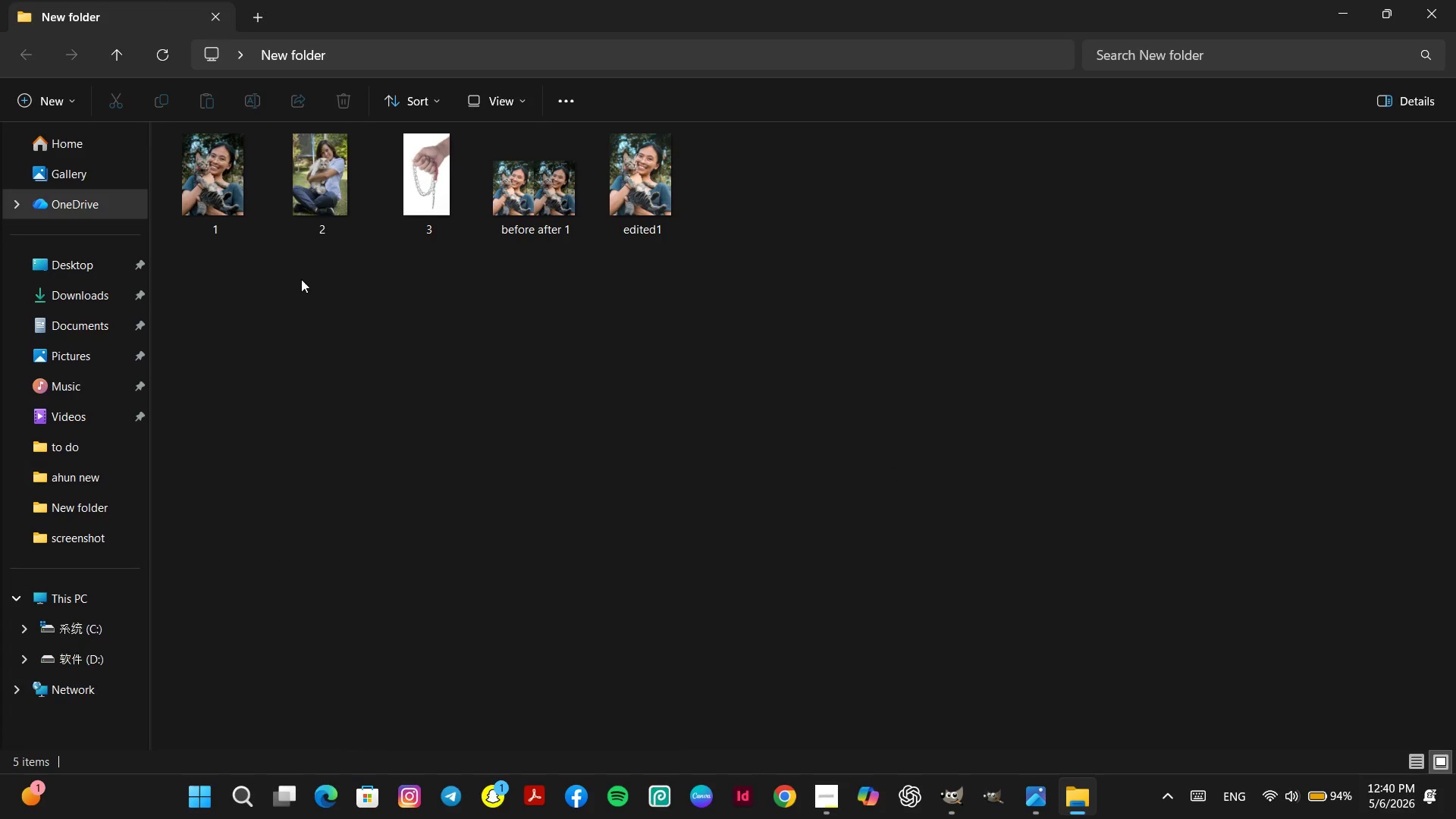 
left_click([961, 795])
 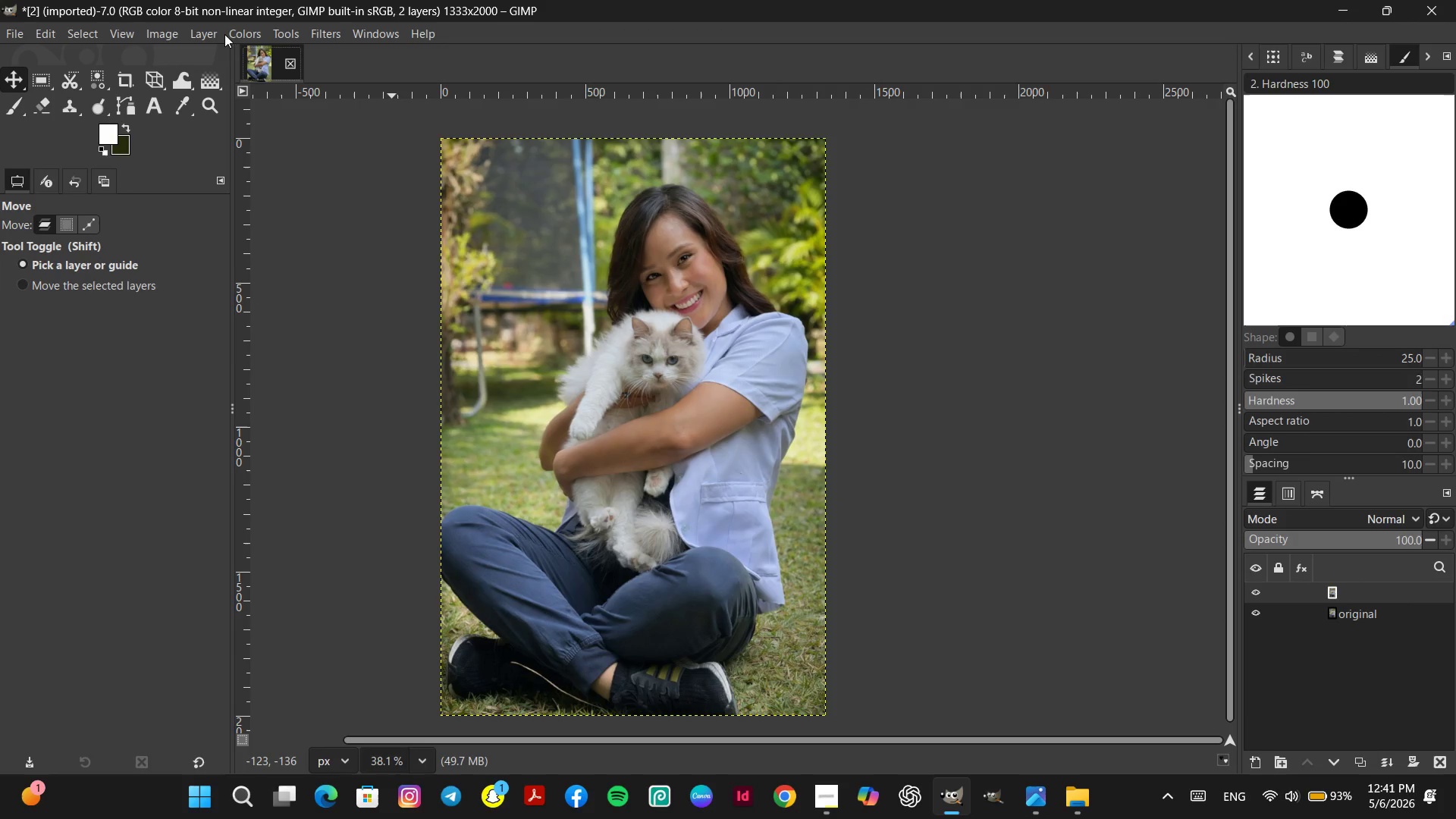 
left_click([237, 33])
 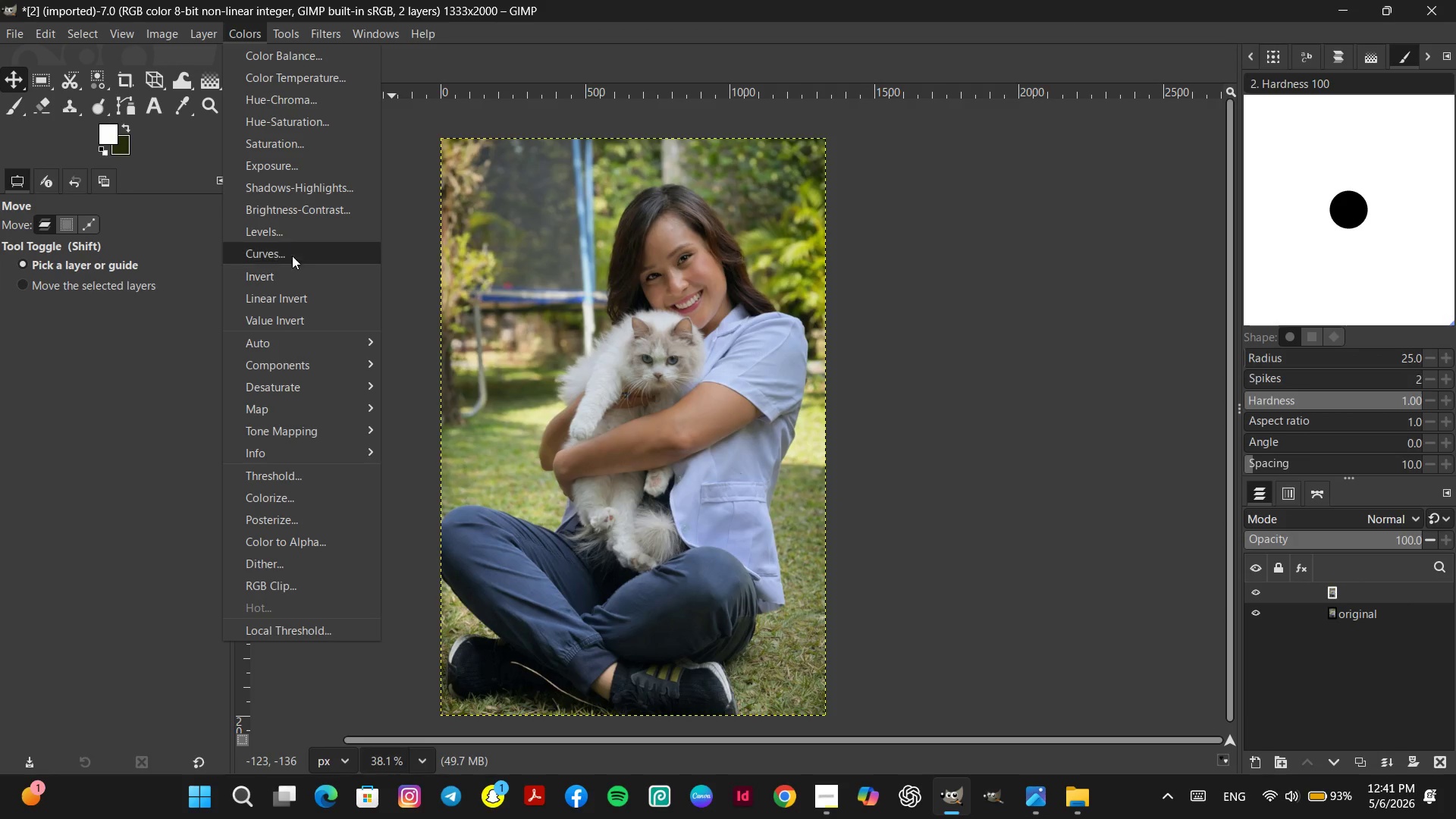 
left_click([296, 228])
 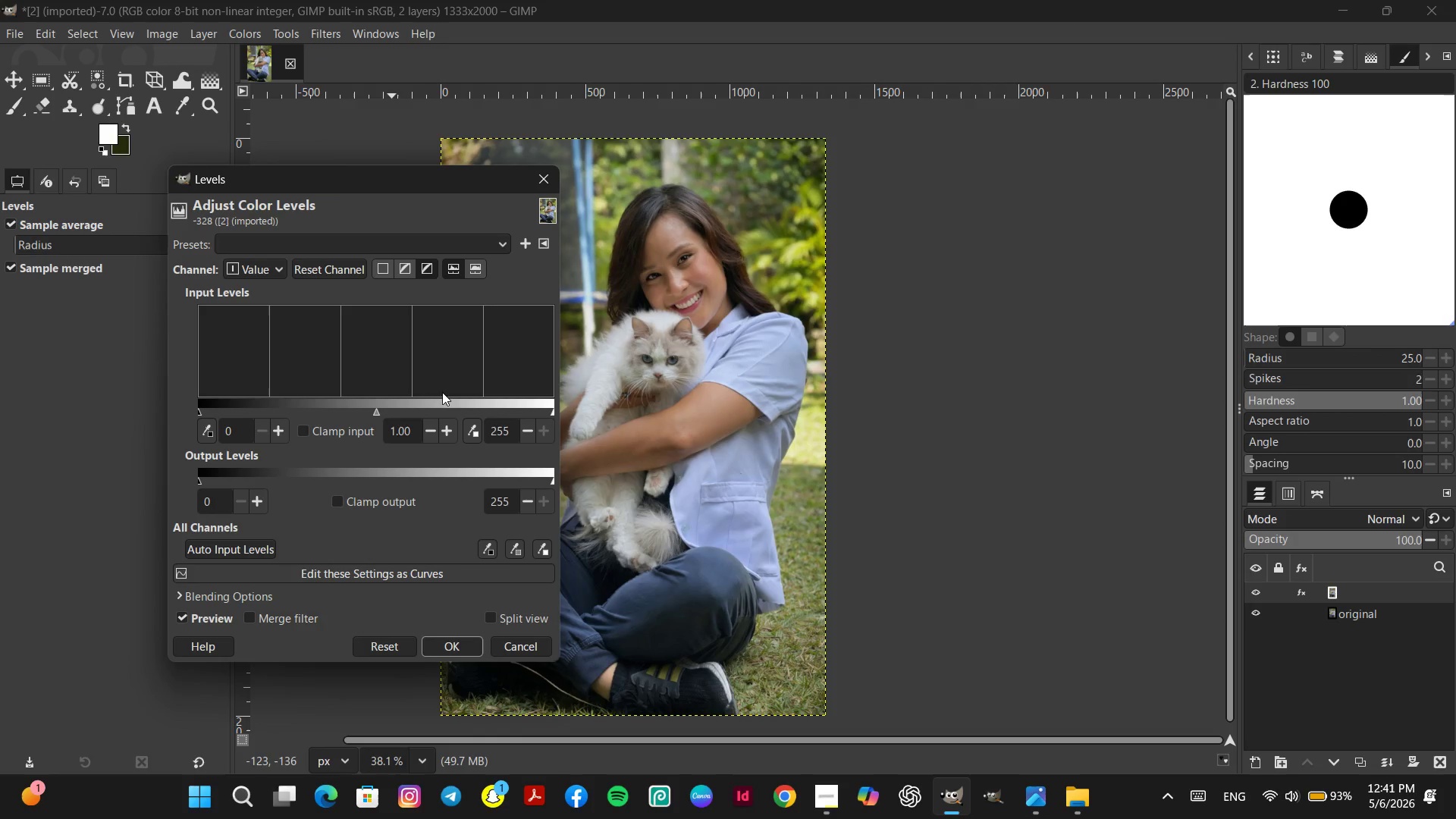 
left_click_drag(start_coordinate=[429, 179], to_coordinate=[554, 195])
 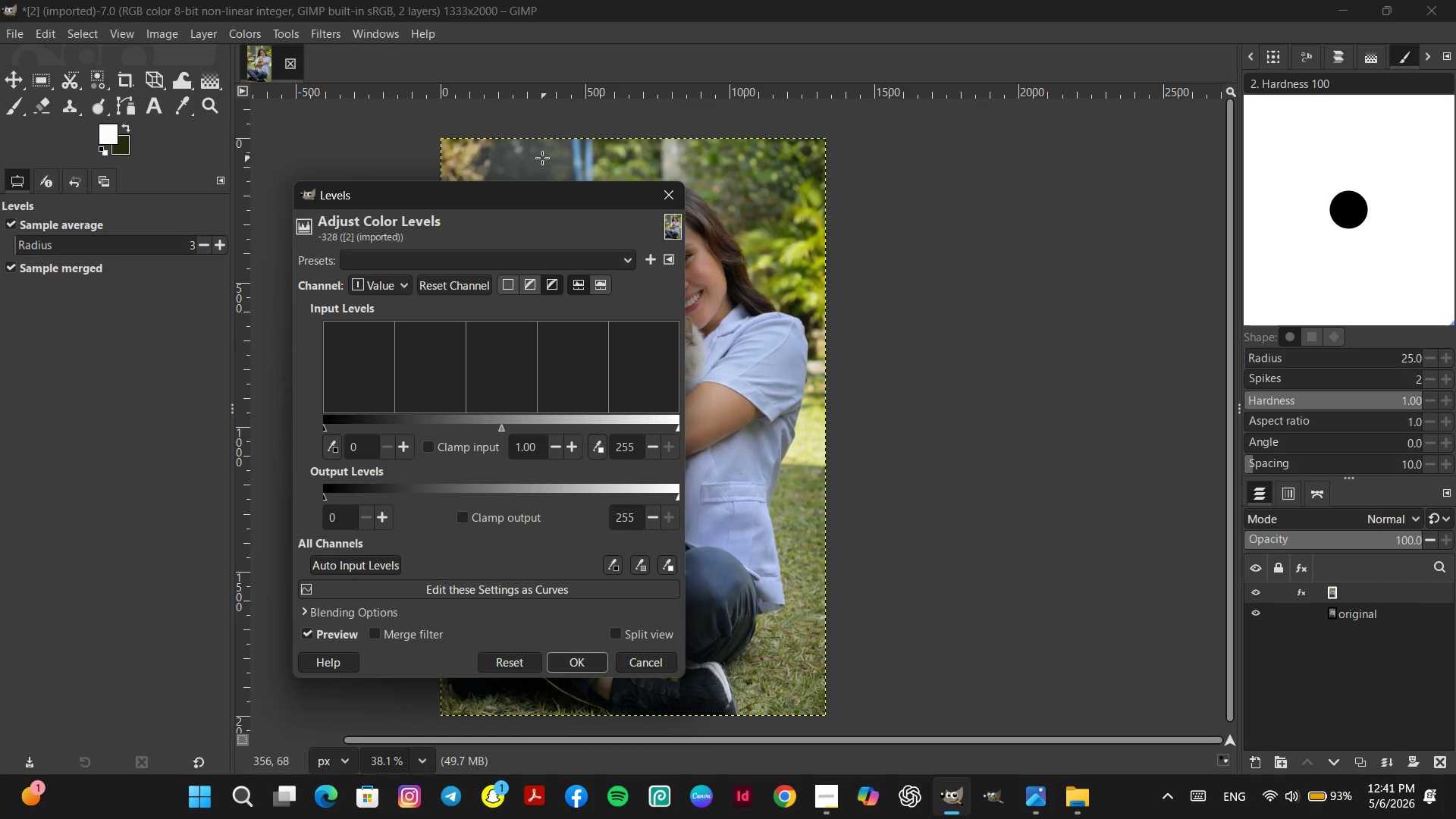 
left_click_drag(start_coordinate=[537, 194], to_coordinate=[1101, 175])
 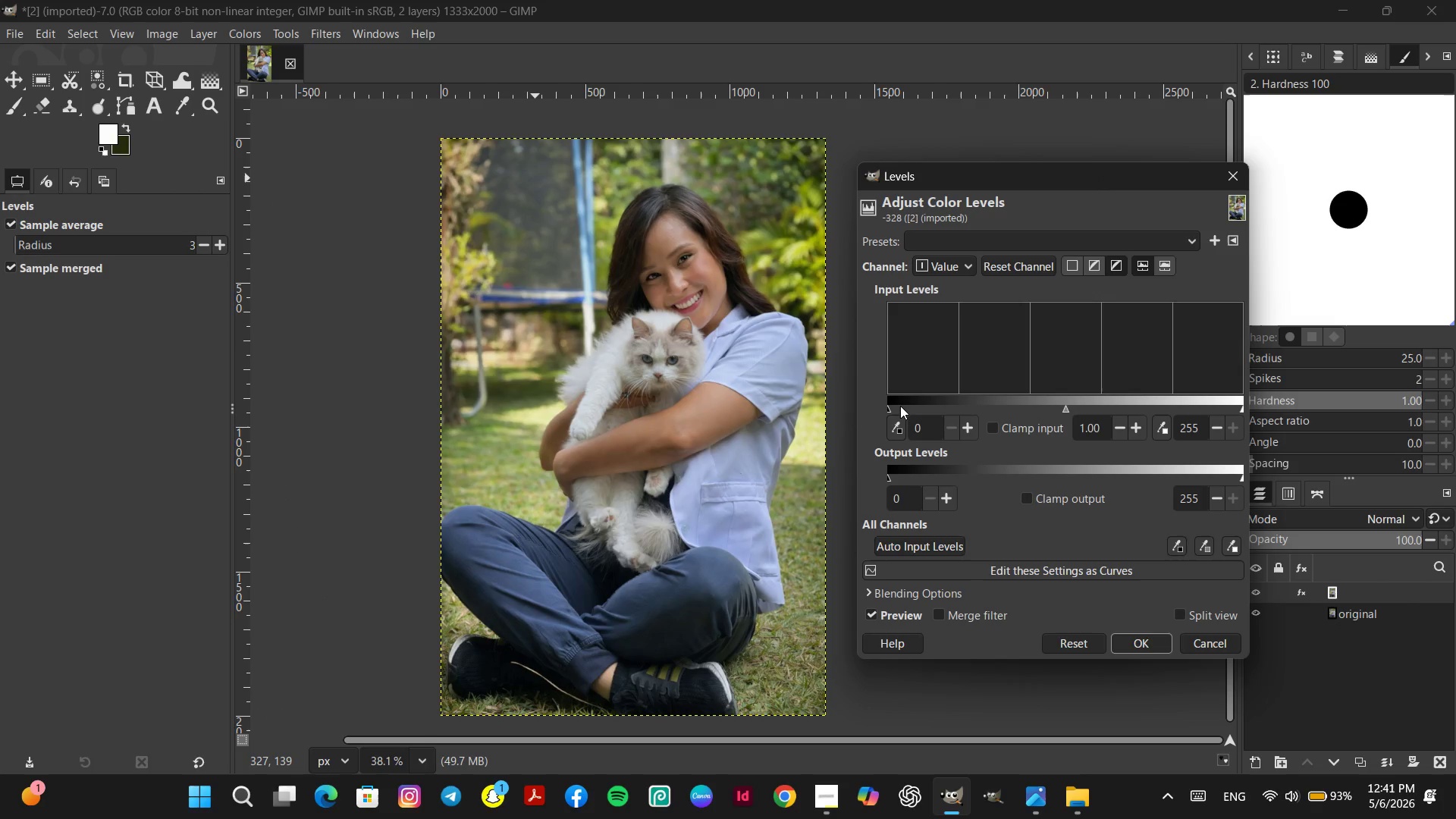 
left_click([900, 405])
 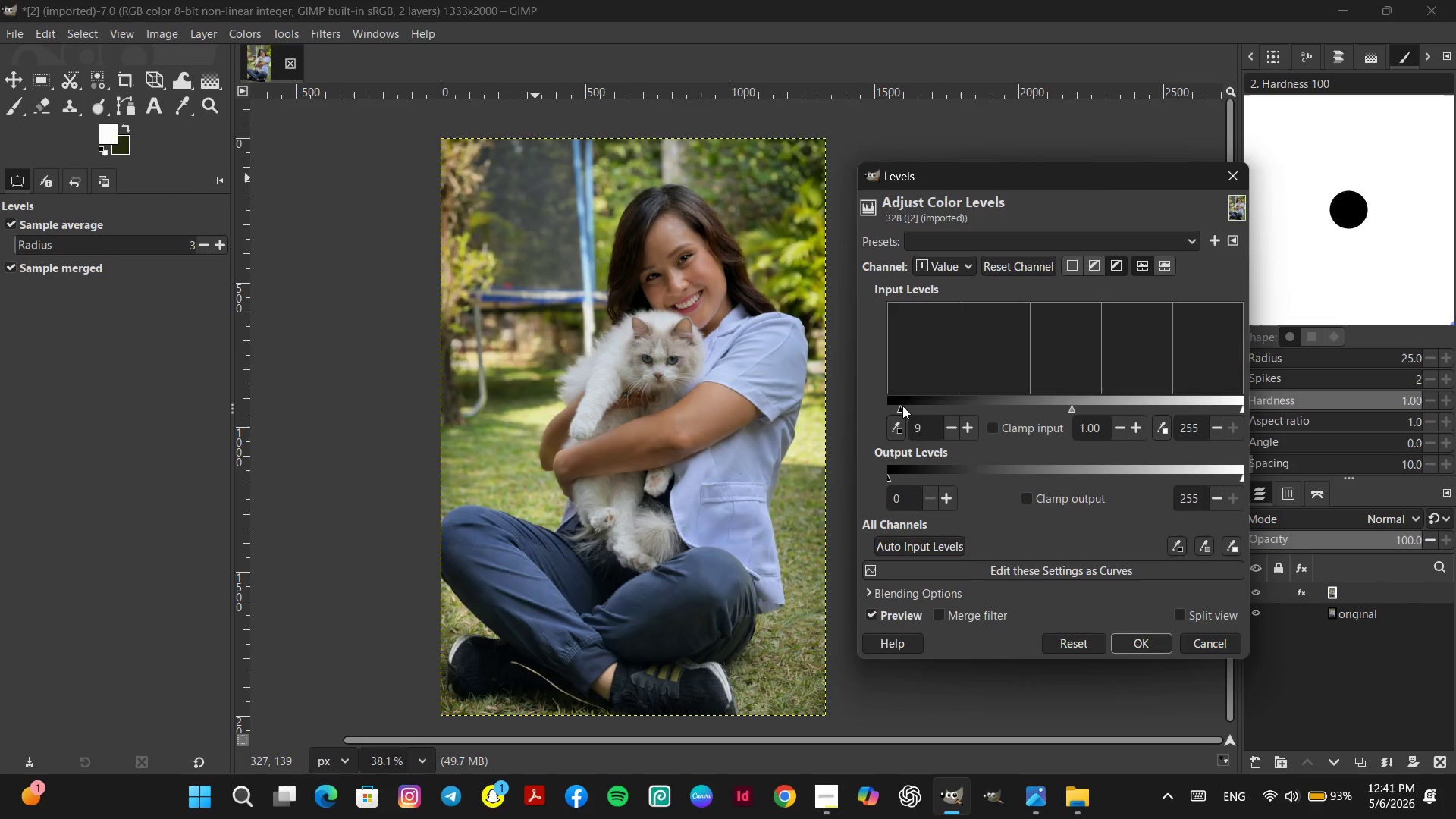 
left_click([902, 406])
 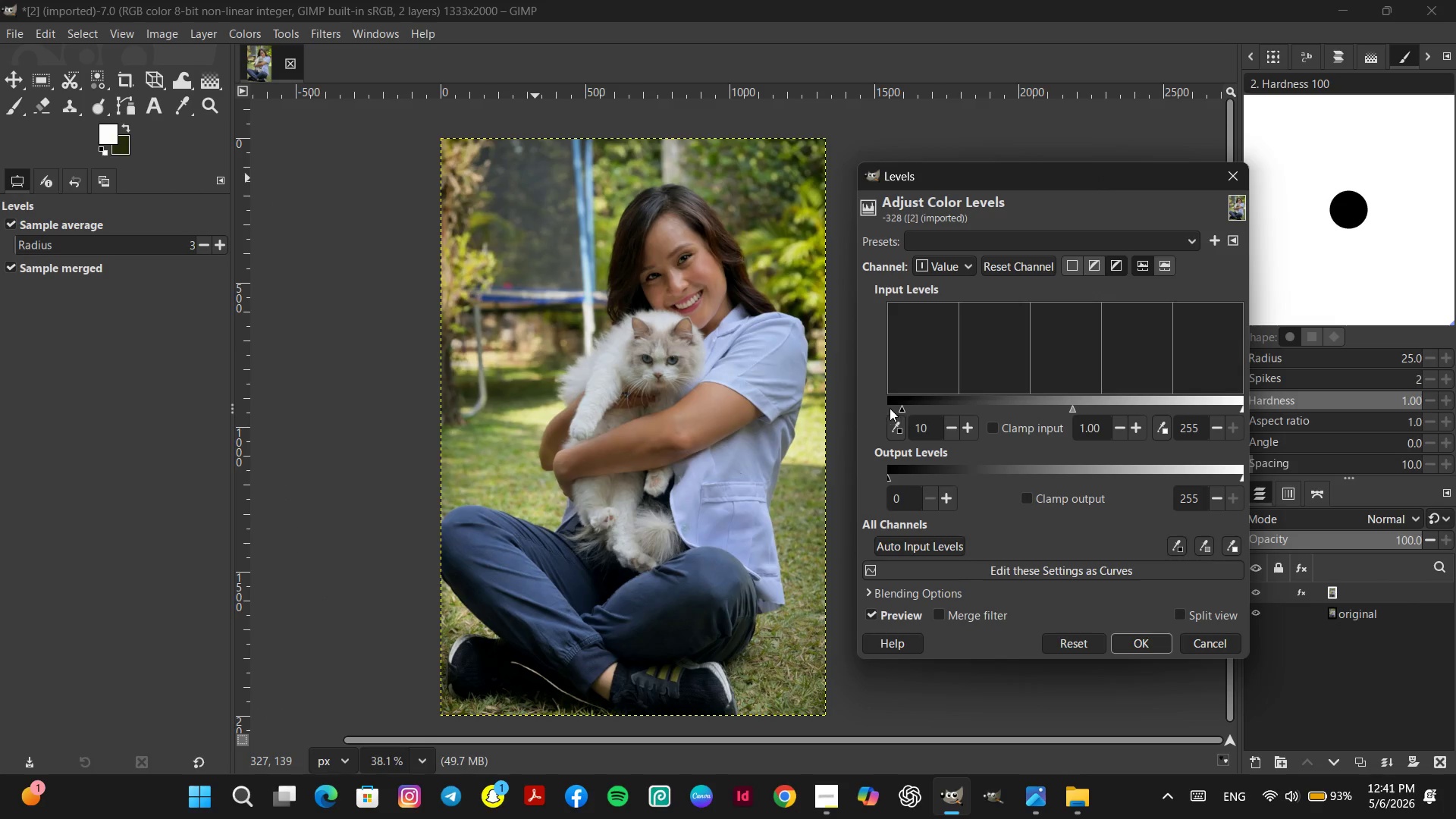 
left_click([889, 408])
 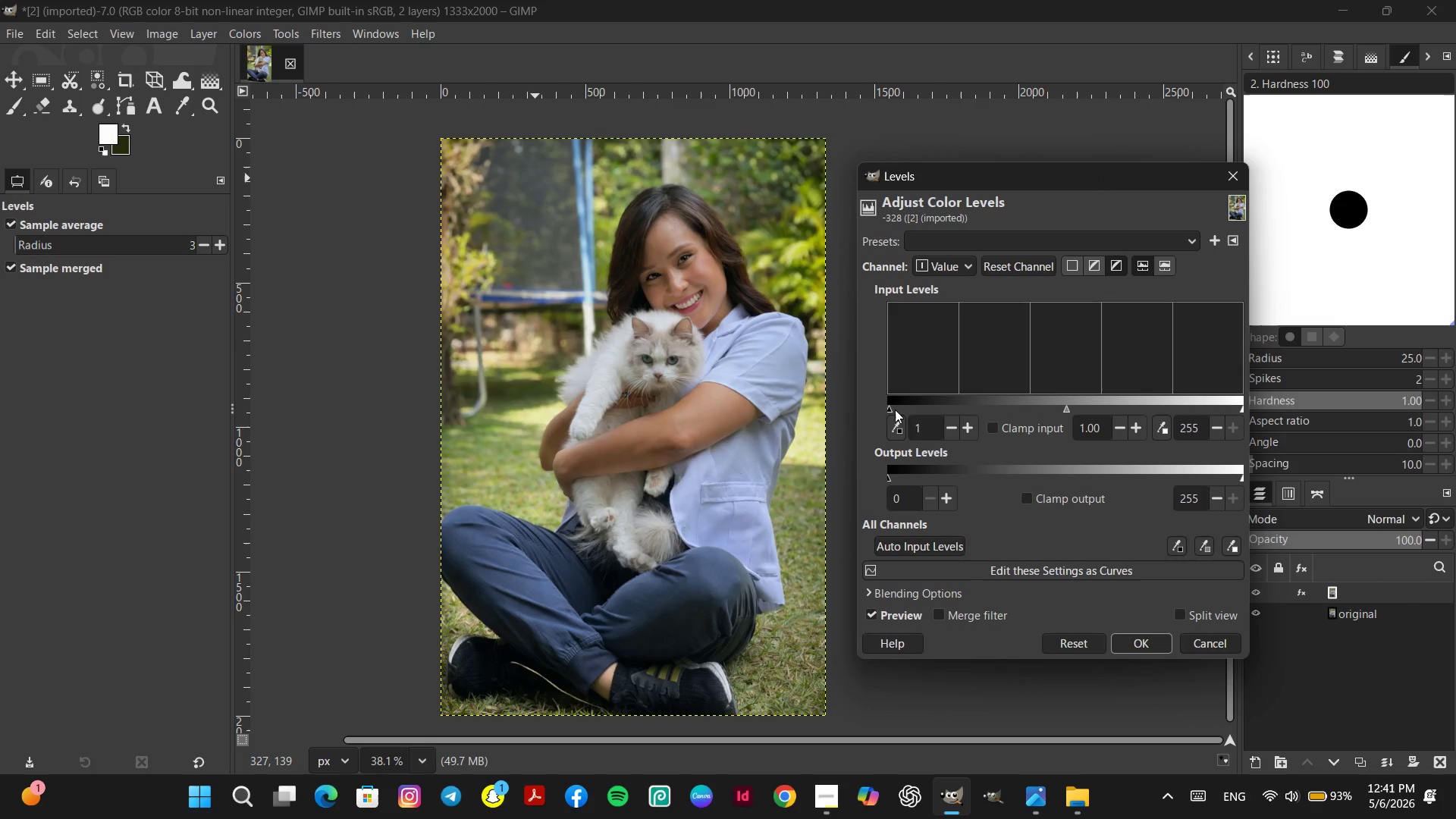 
left_click([892, 406])
 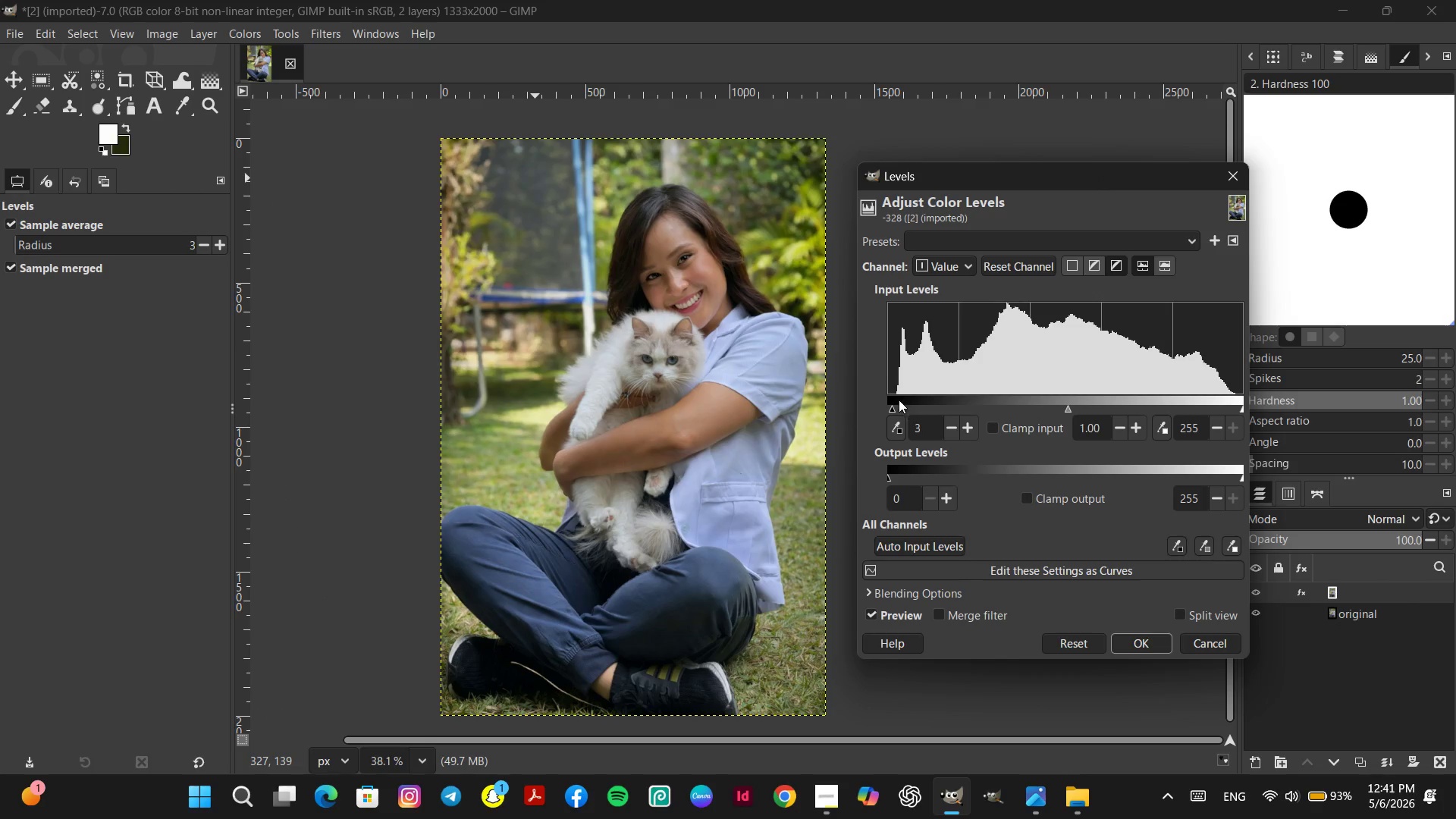 
left_click([898, 399])
 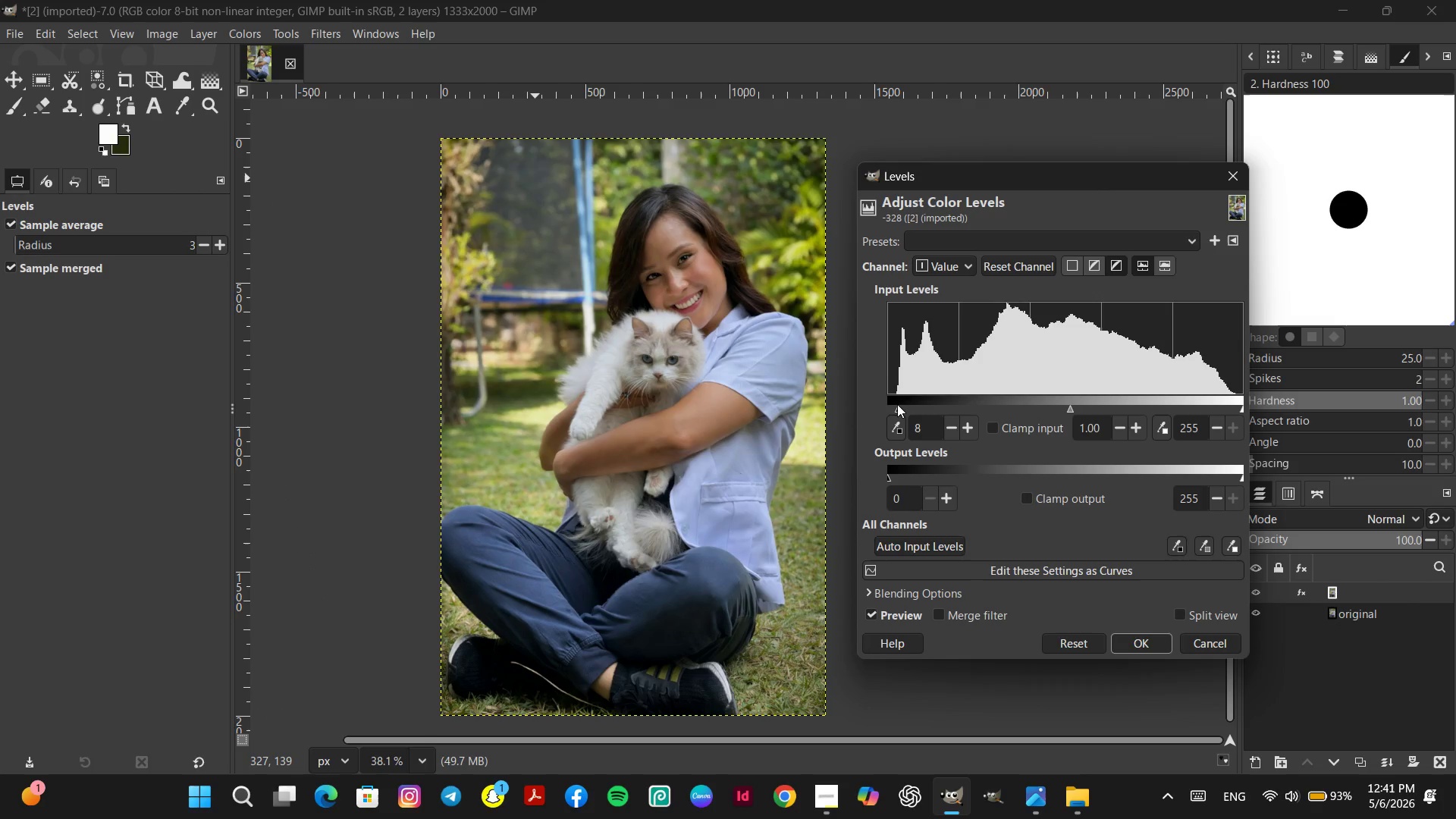 
left_click([897, 404])
 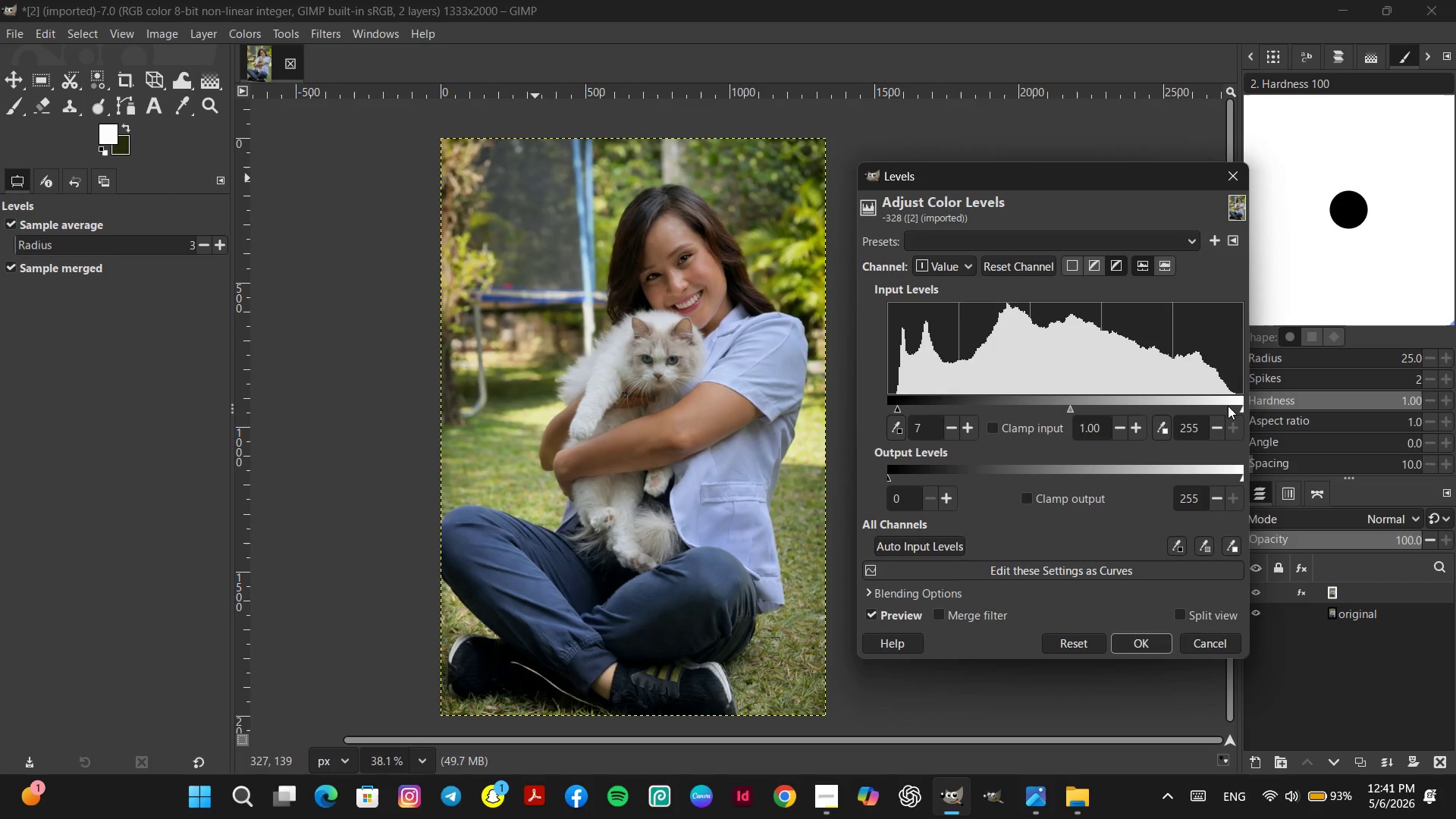 
left_click([1231, 406])
 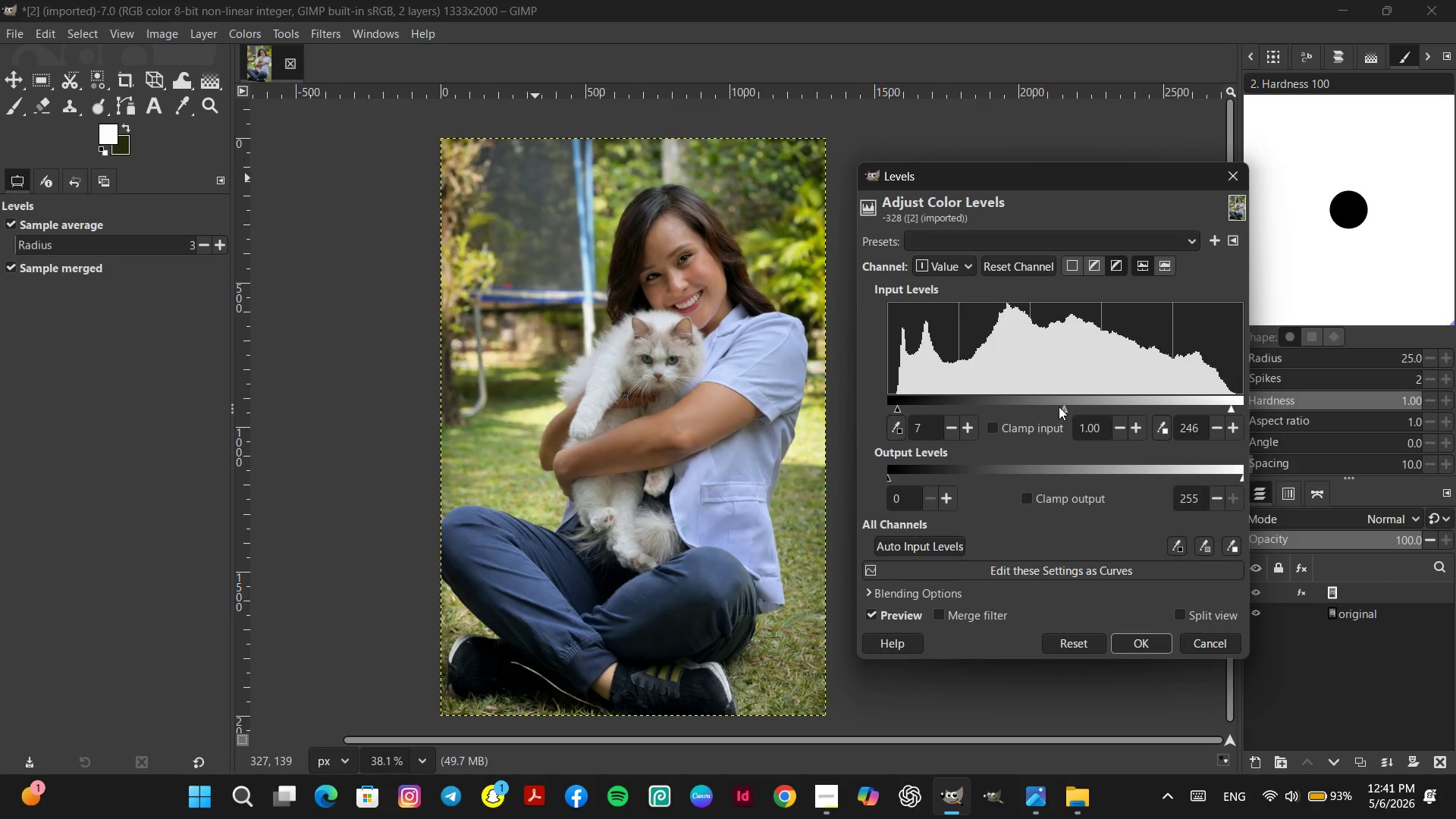 
left_click([1058, 406])
 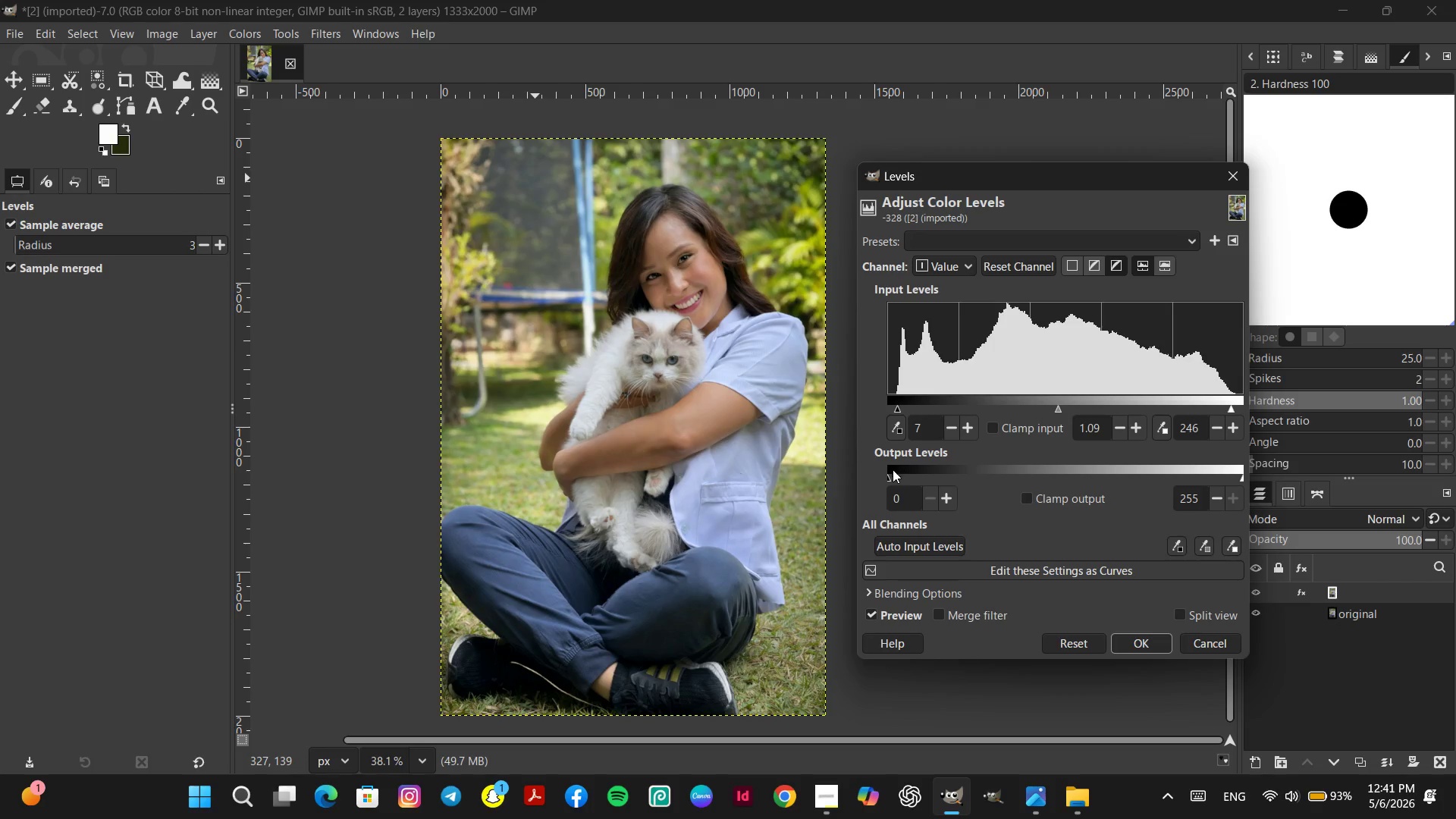 
left_click([891, 470])
 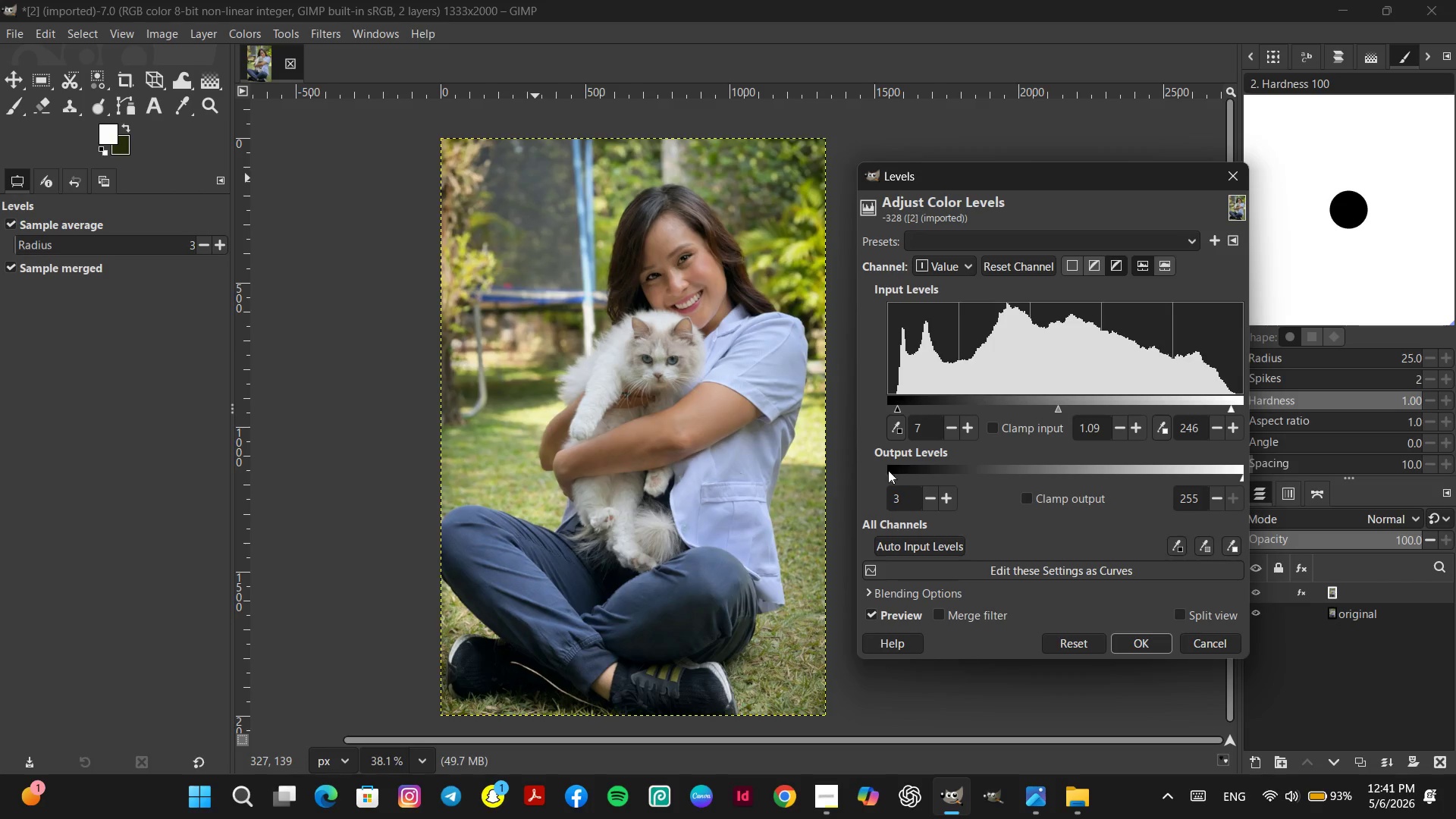 
left_click_drag(start_coordinate=[891, 477], to_coordinate=[869, 485])
 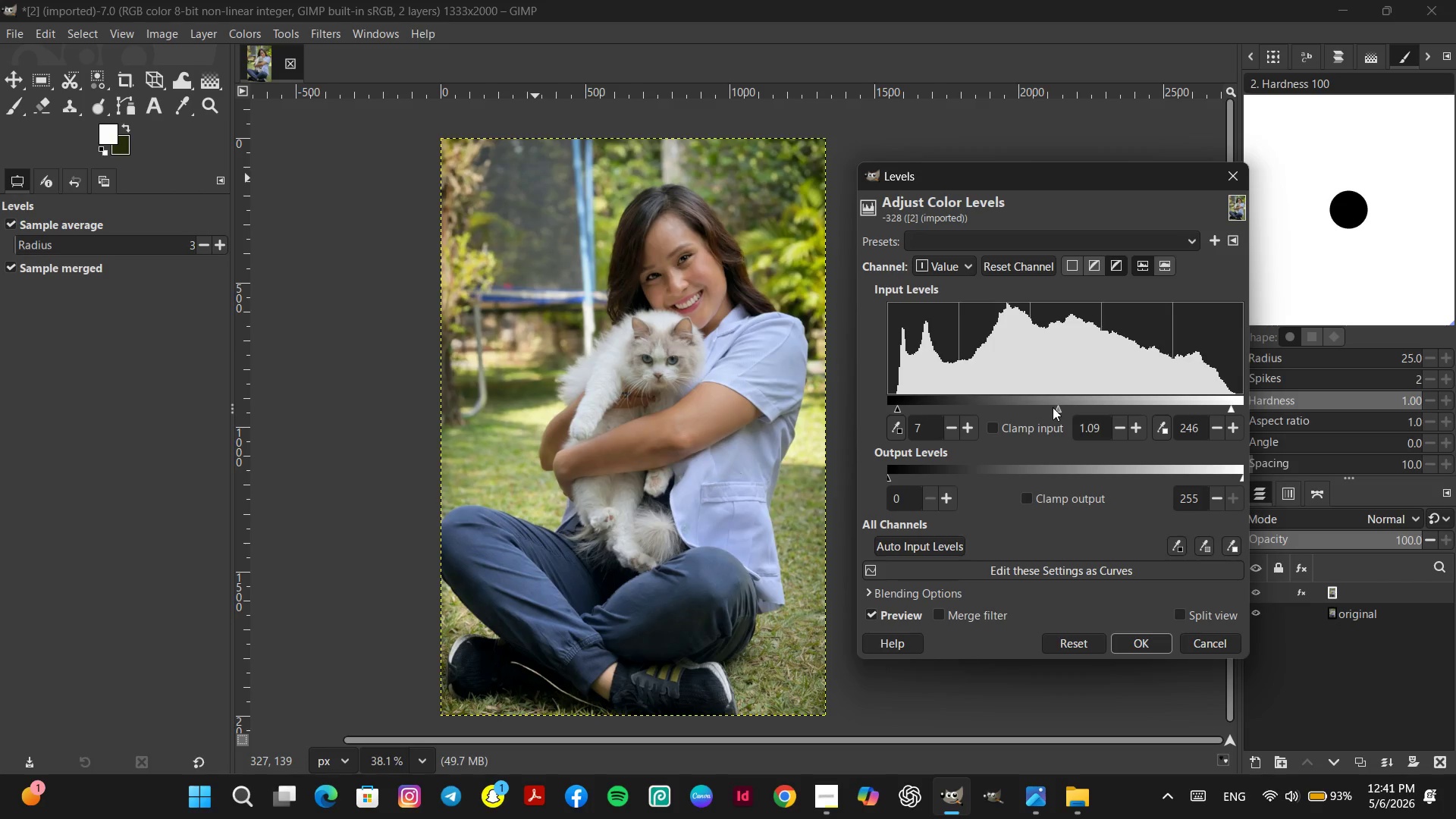 
left_click([1053, 407])
 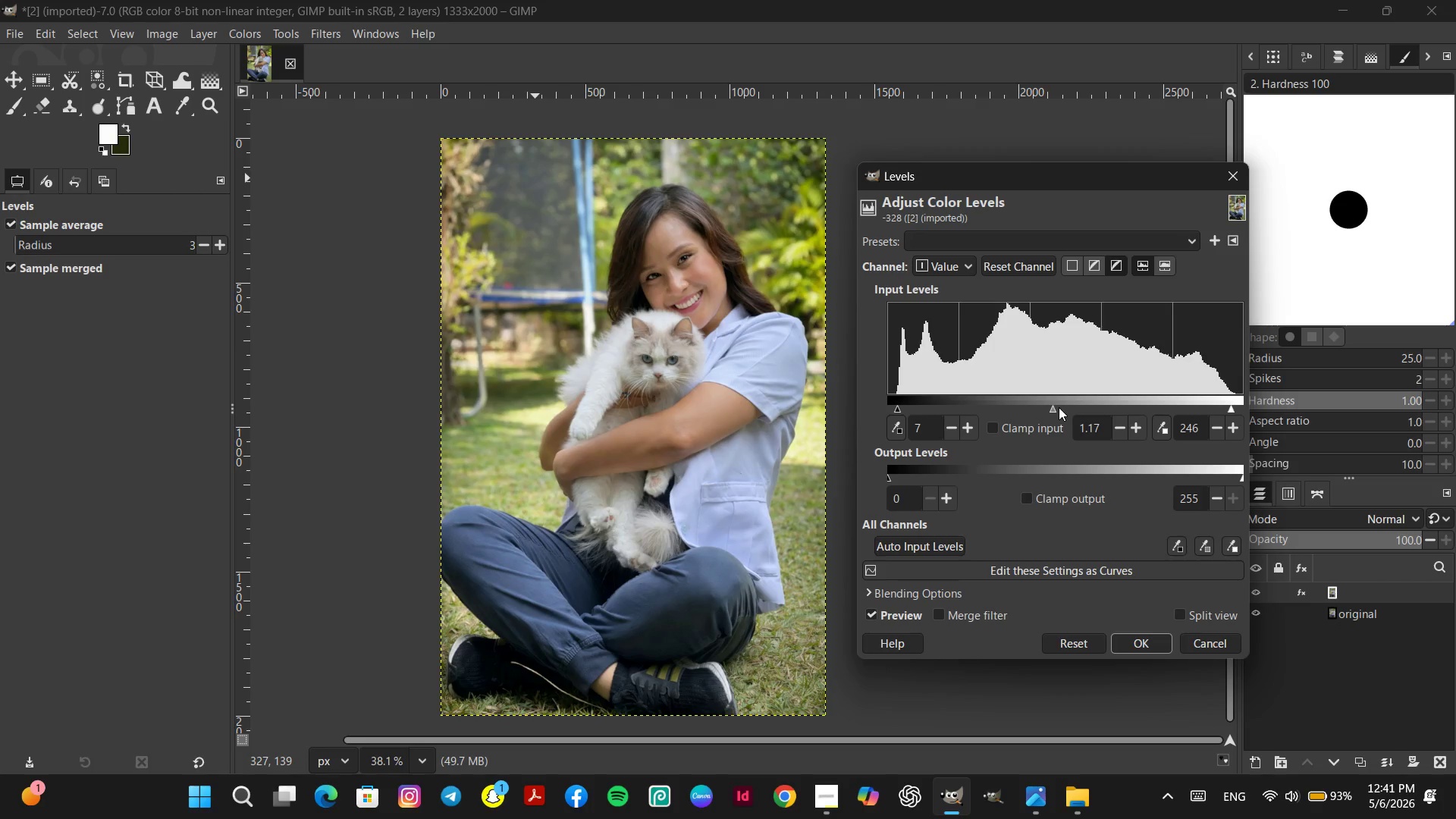 
left_click([1059, 407])
 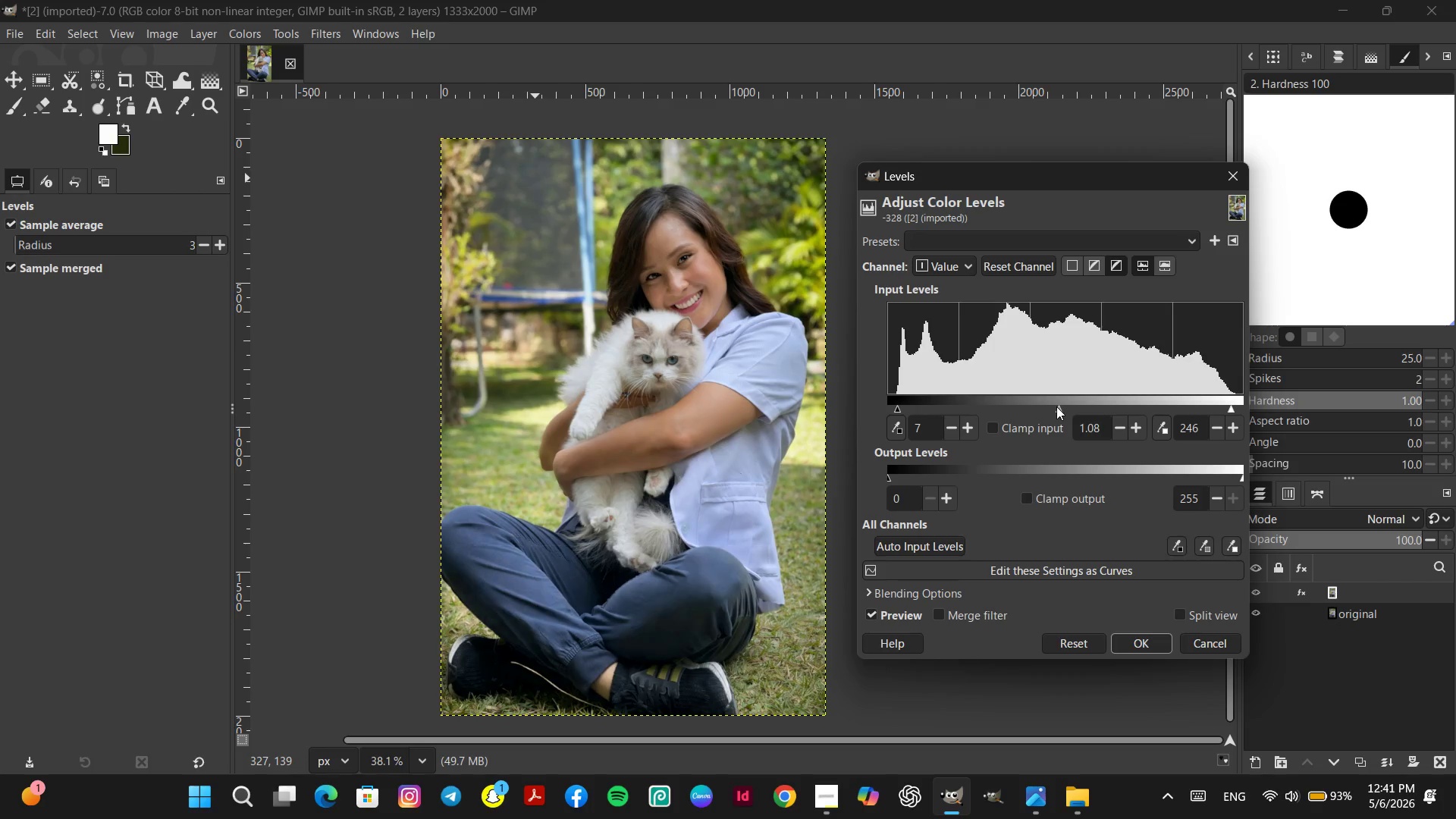 
left_click([1056, 406])
 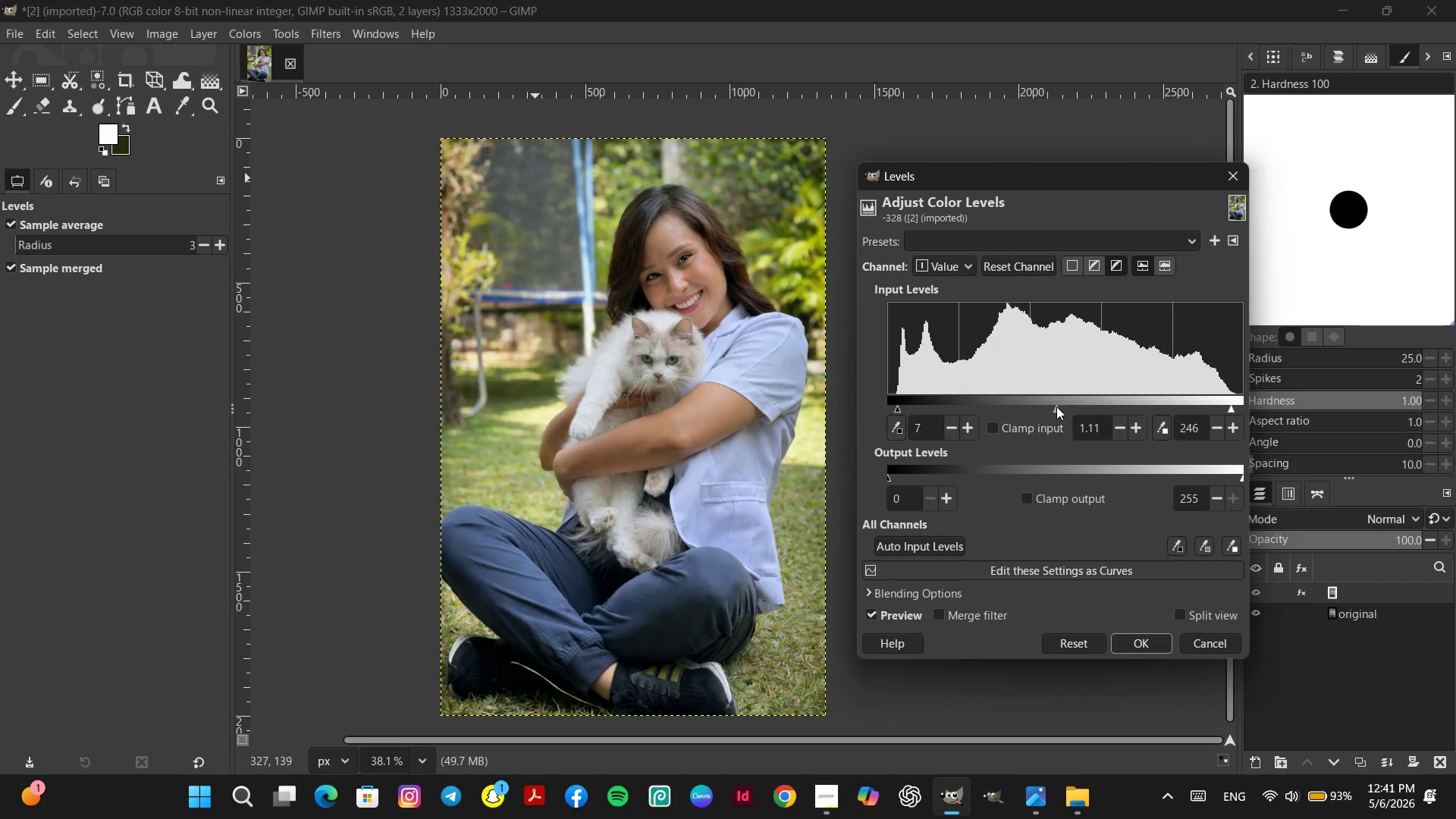 
left_click([1056, 406])
 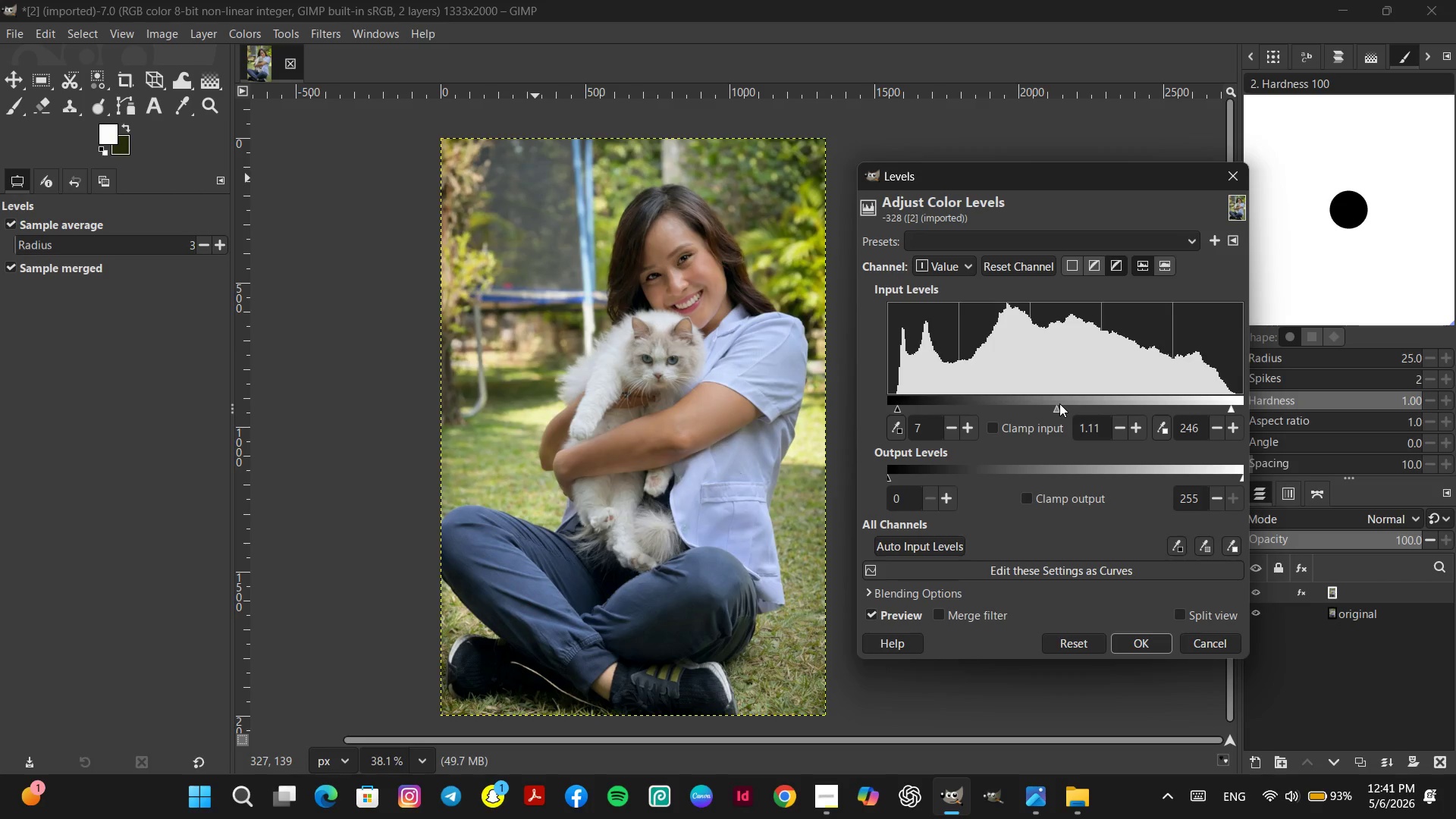 
left_click([1059, 403])
 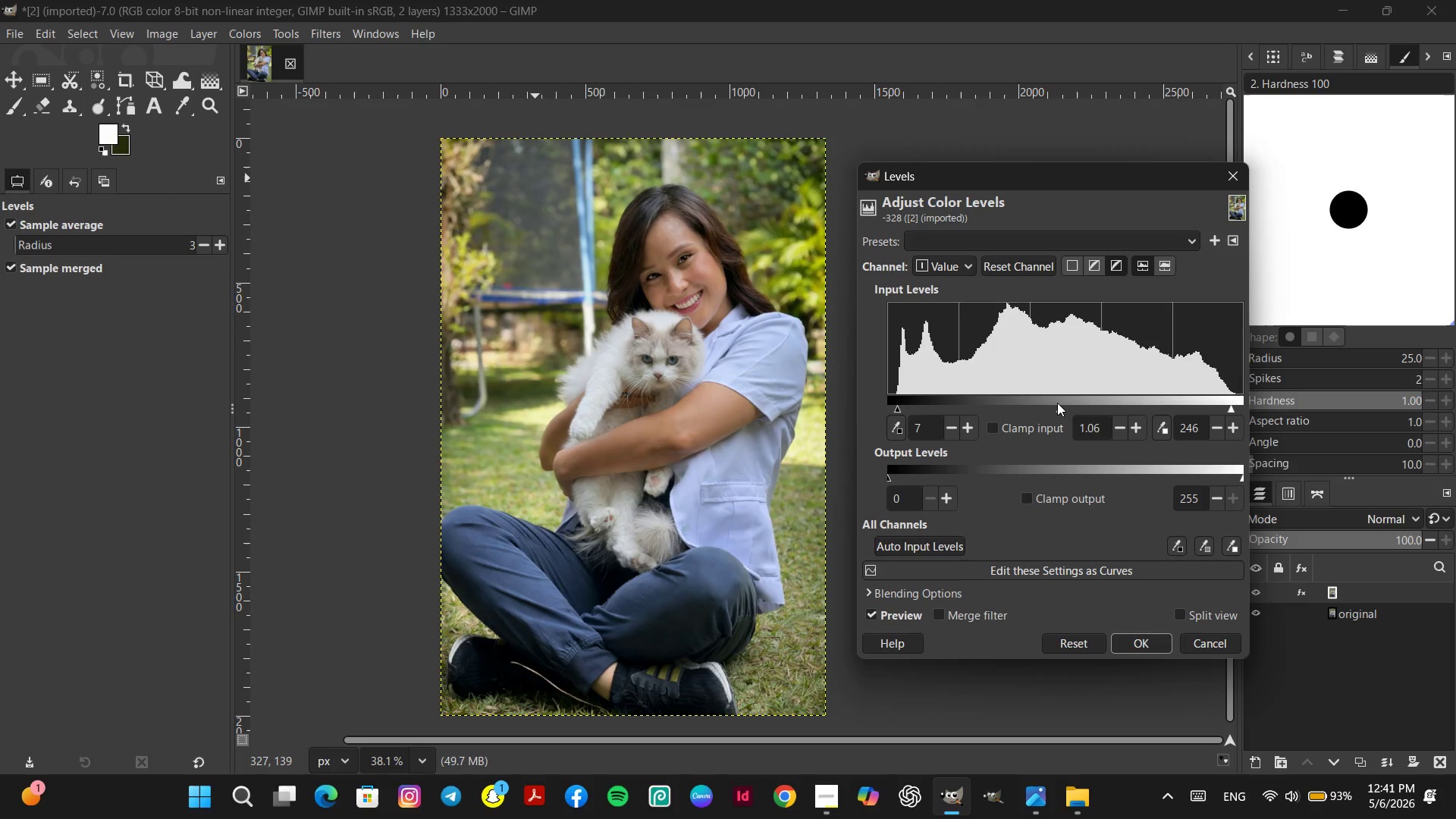 
left_click([1057, 403])
 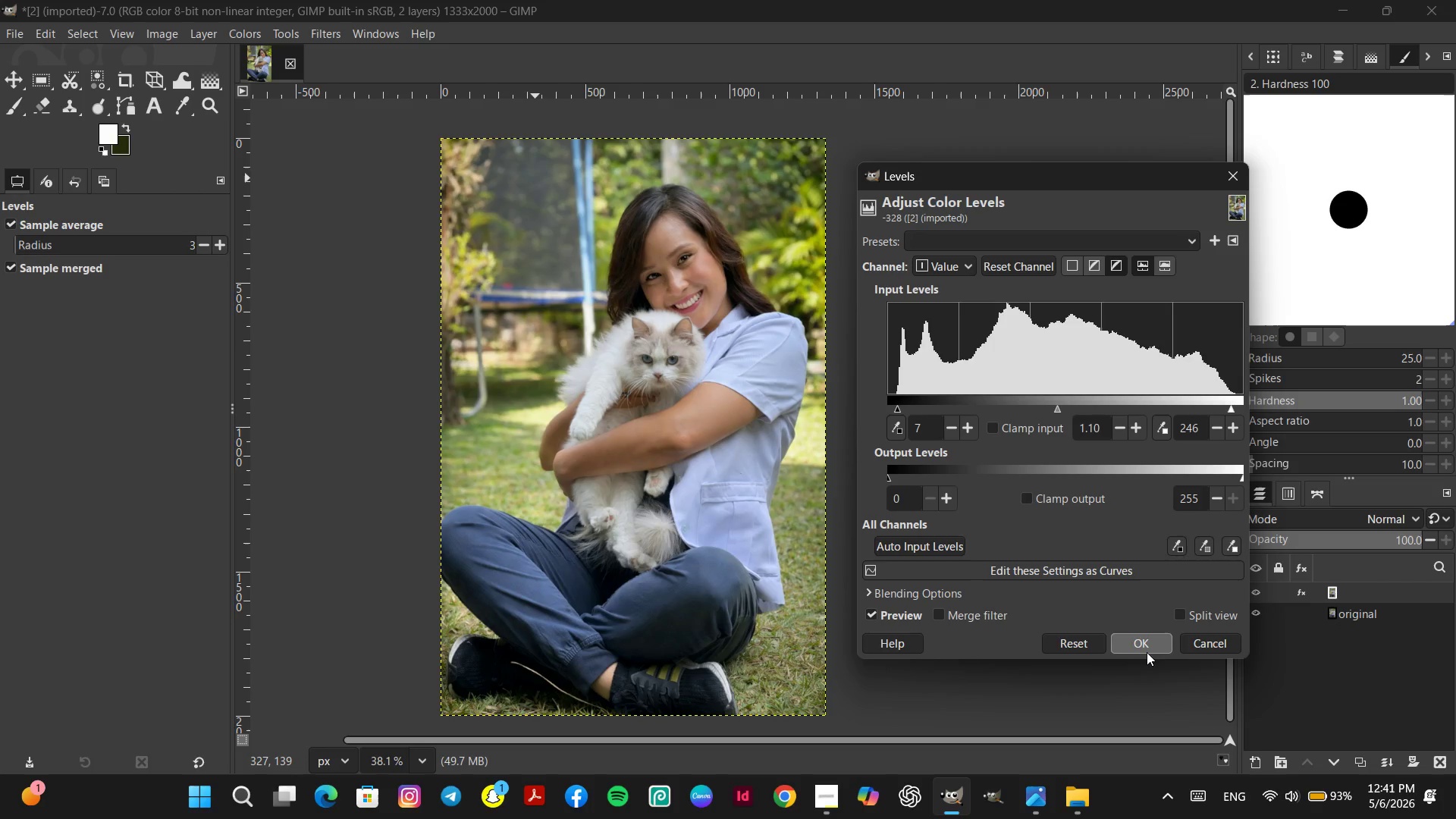 
left_click([1147, 642])
 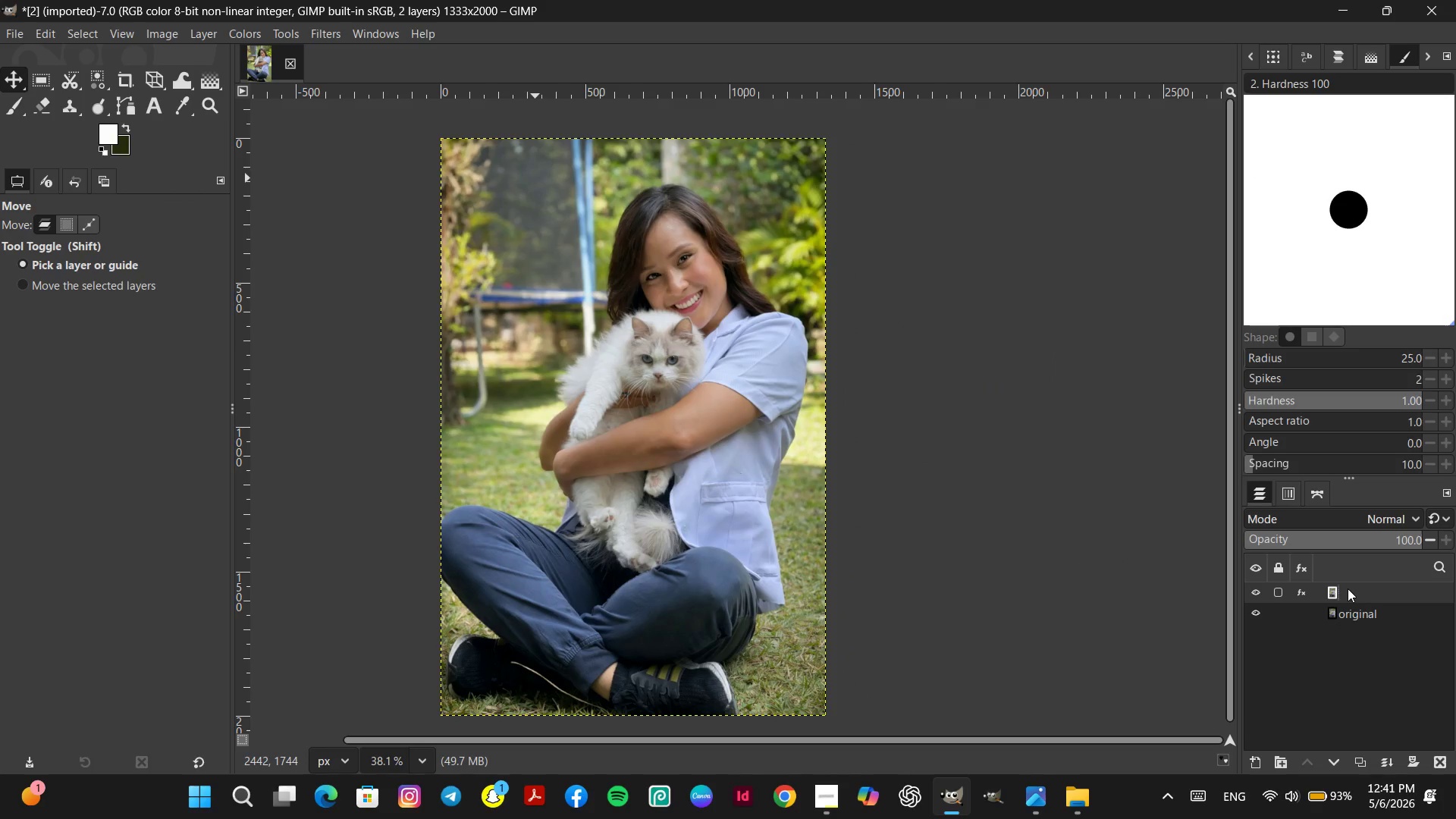 
double_click([1350, 592])
 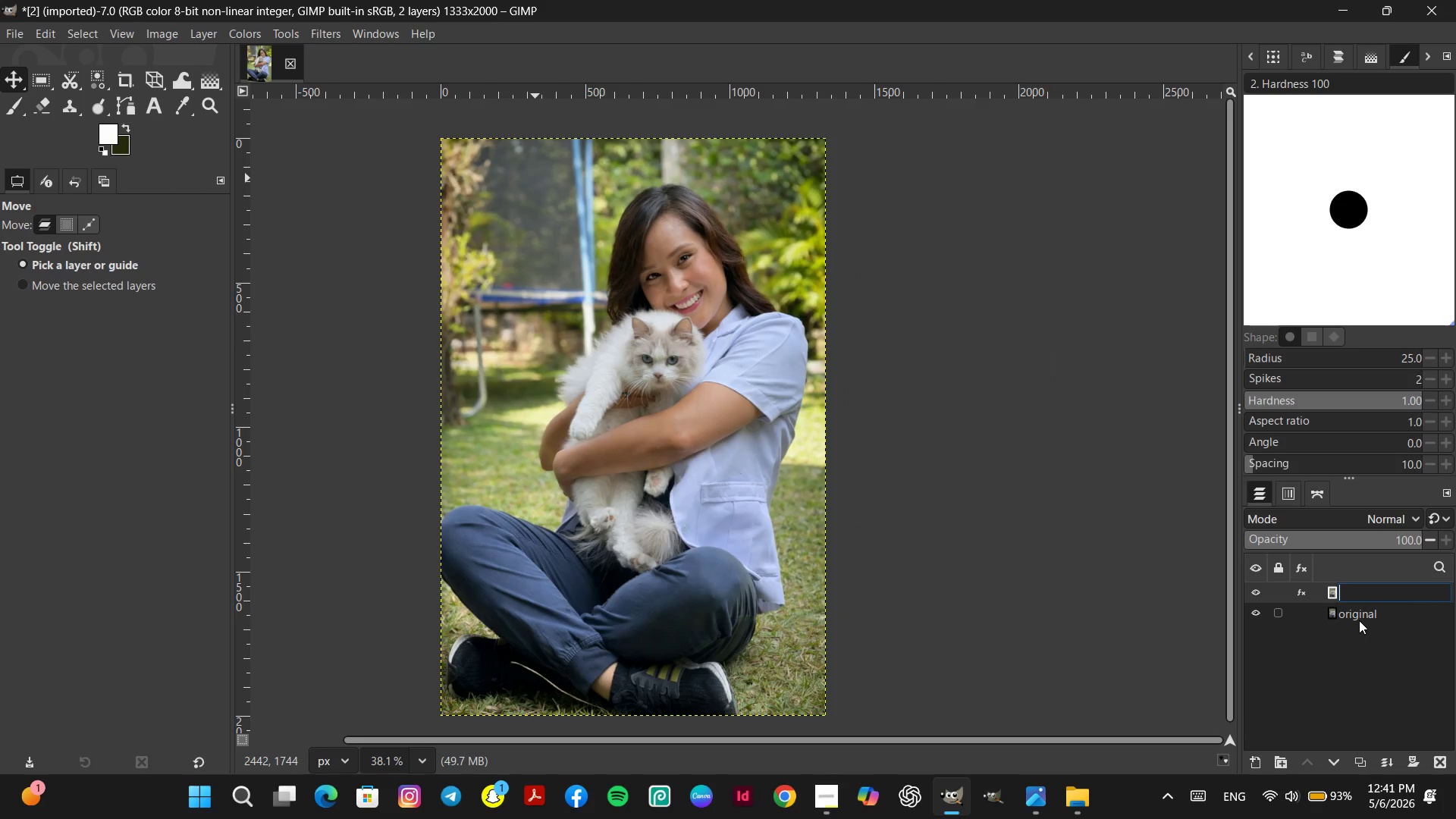 
type(levels)
 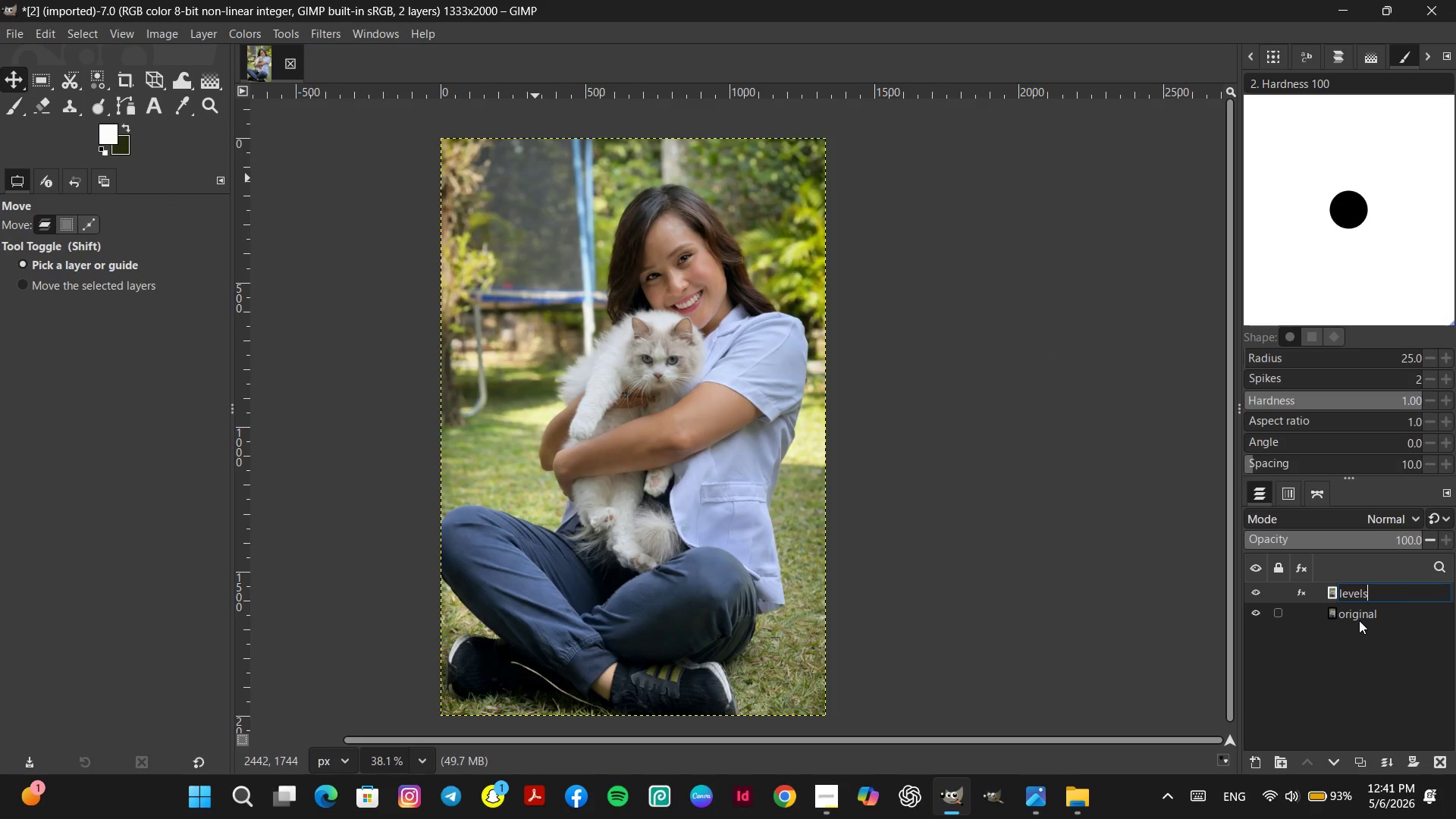 
key(Enter)
 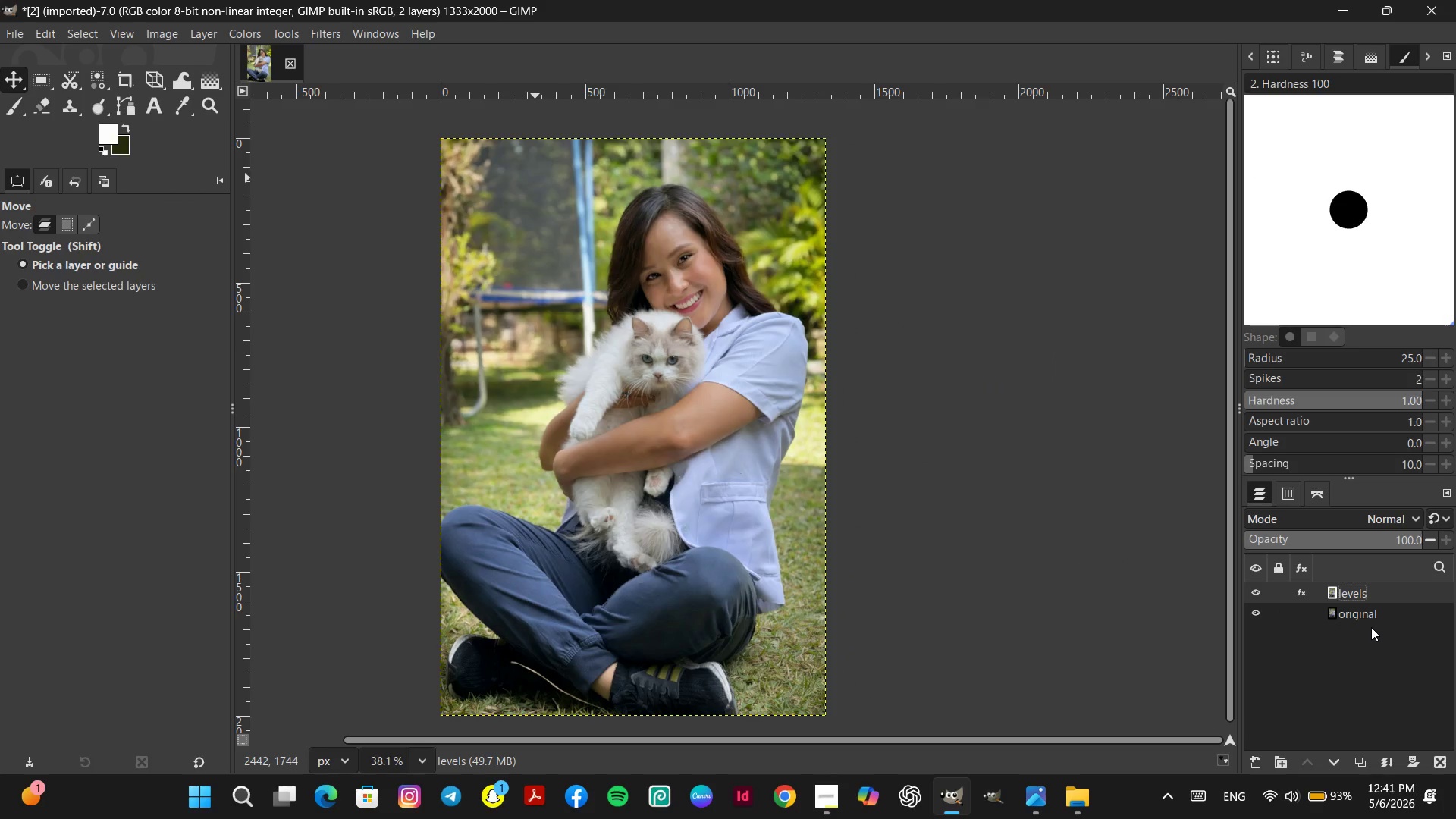 
left_click([1371, 613])
 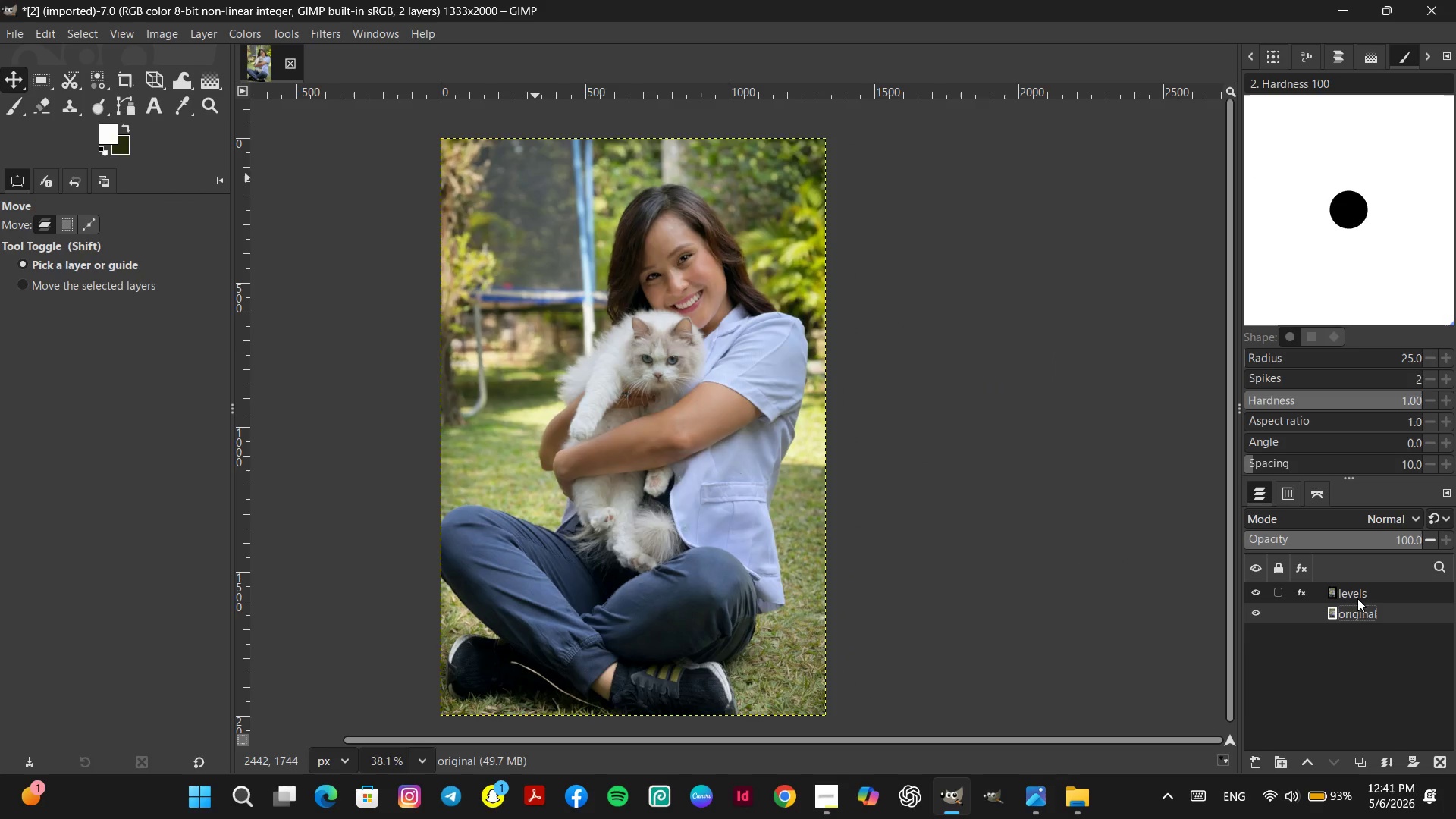 
left_click([1357, 591])
 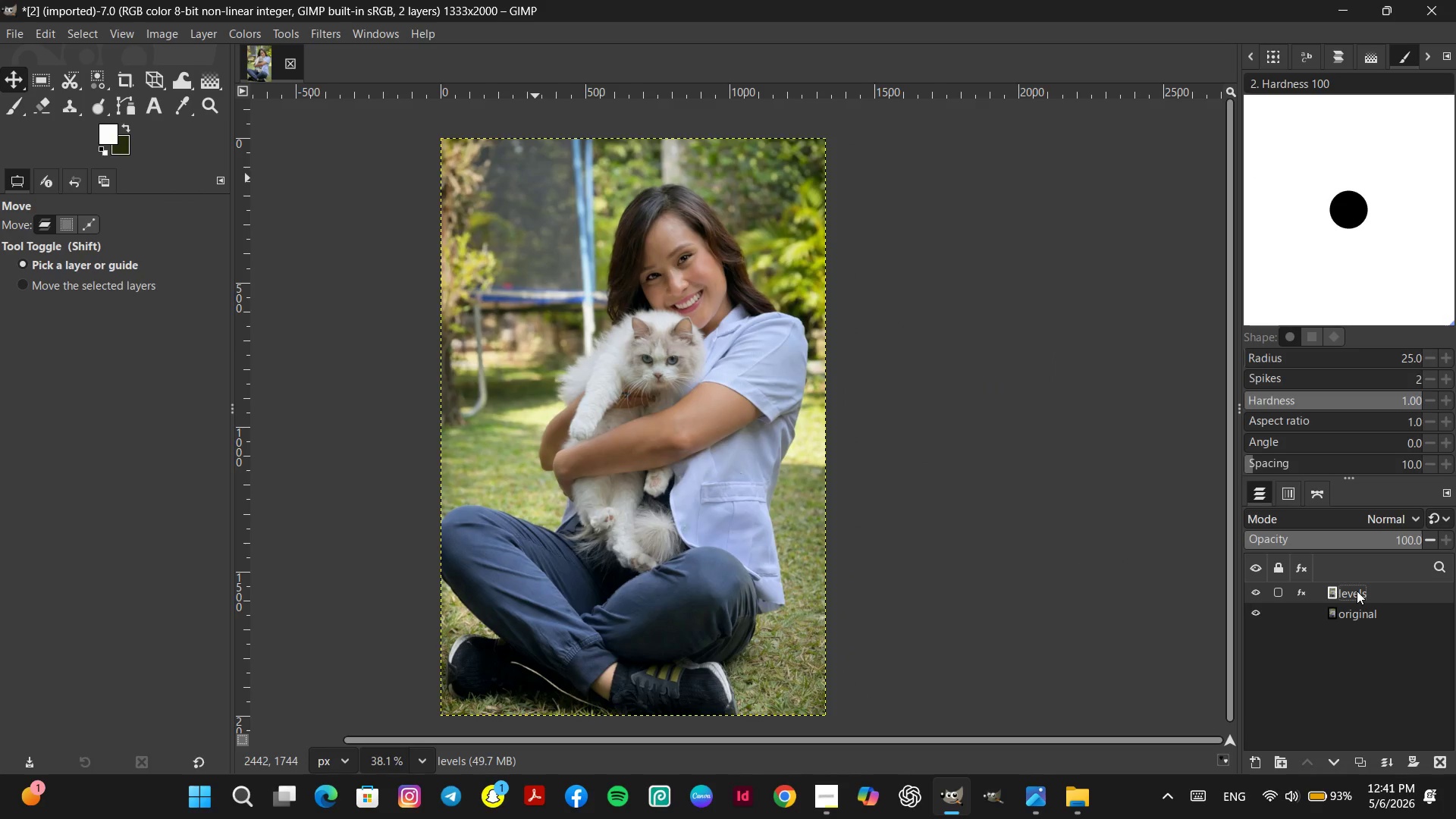 
right_click([1357, 591])
 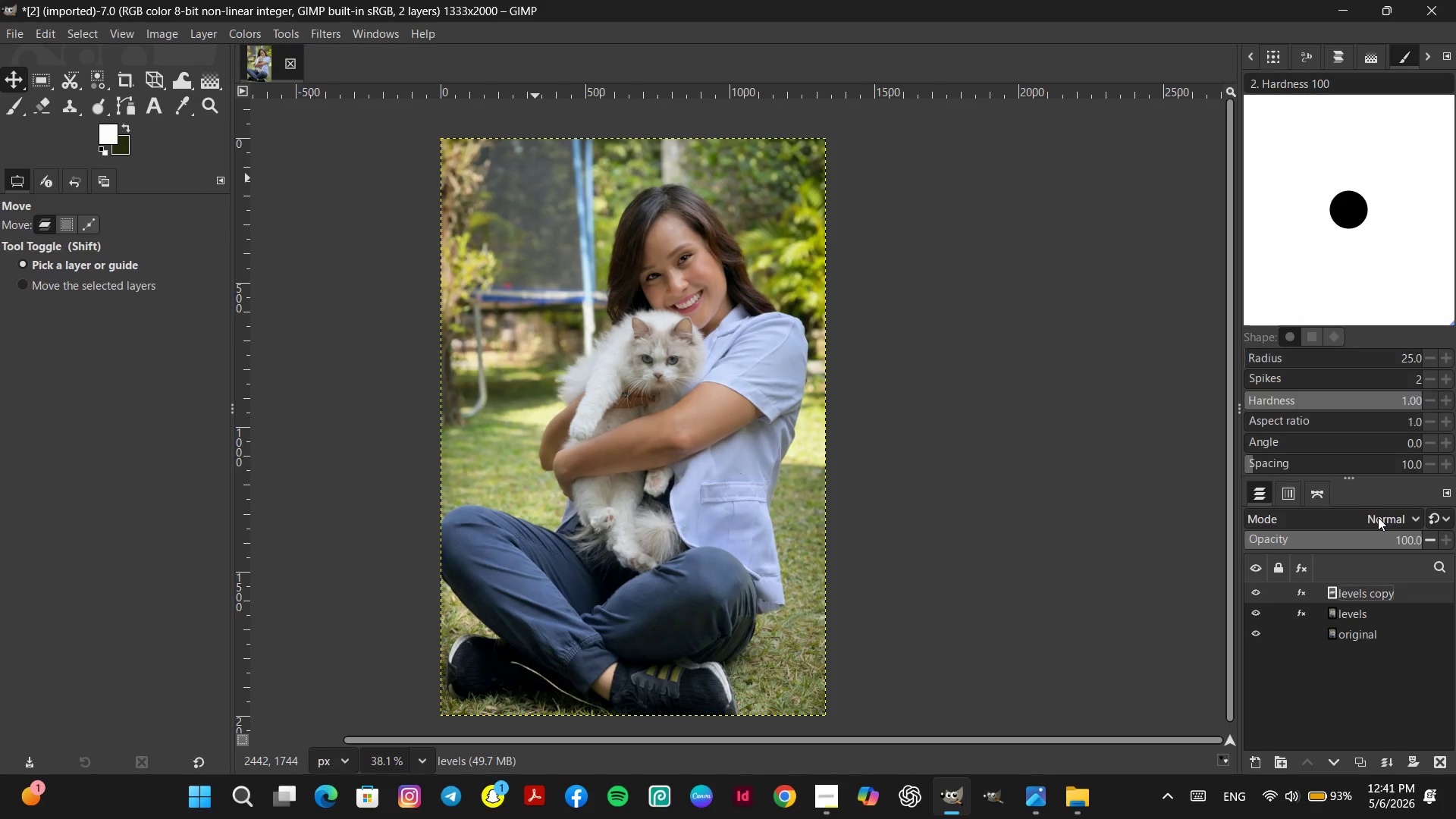 
hold_key(key=ControlLeft, duration=1.0)
scroll: coordinate [1372, 663], scroll_direction: up, amount: 1.0
 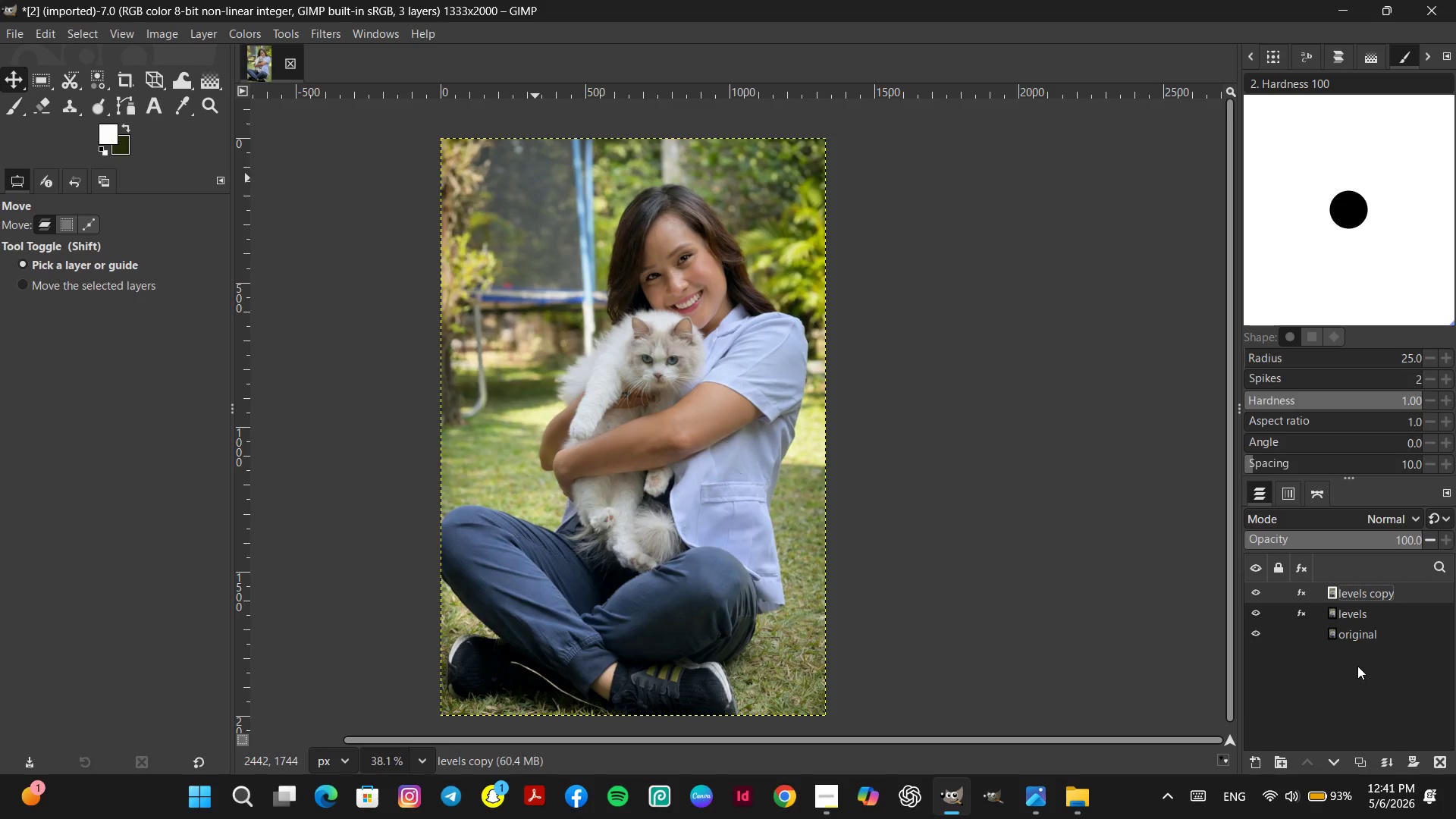 
key(Control+ControlLeft)
 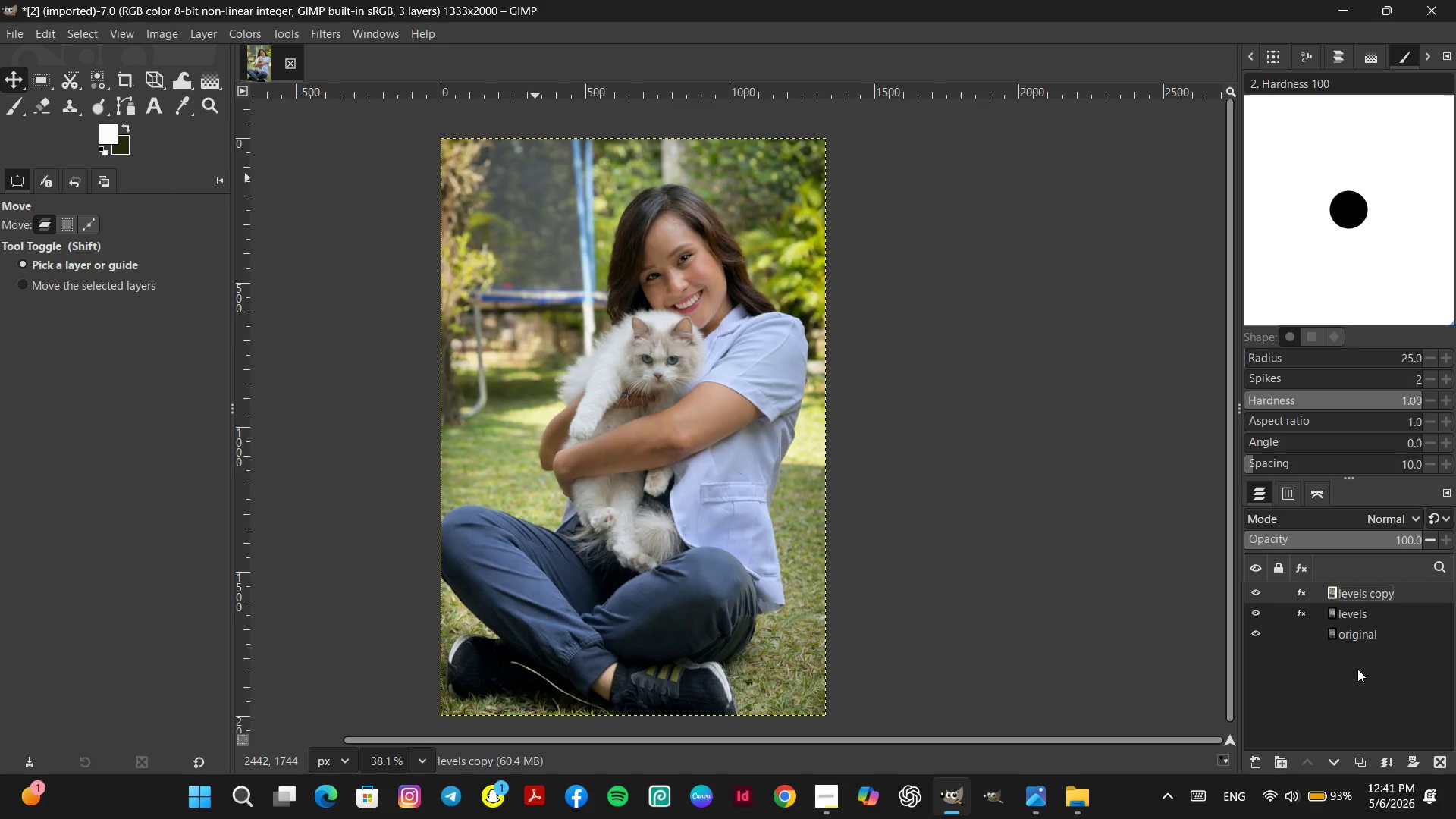 
left_click([1357, 669])
 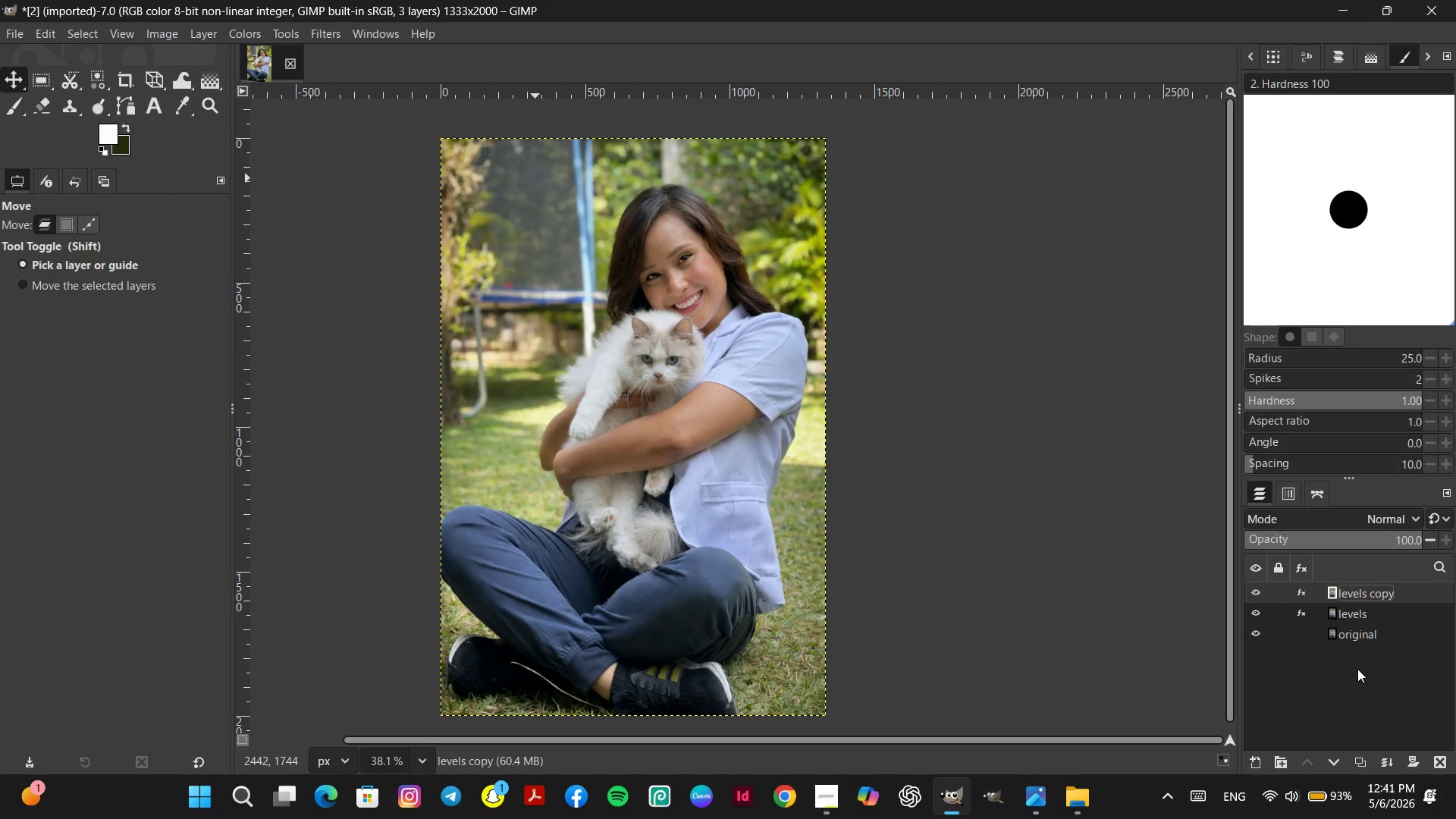 
scroll: coordinate [1357, 666], scroll_direction: up, amount: 3.0
 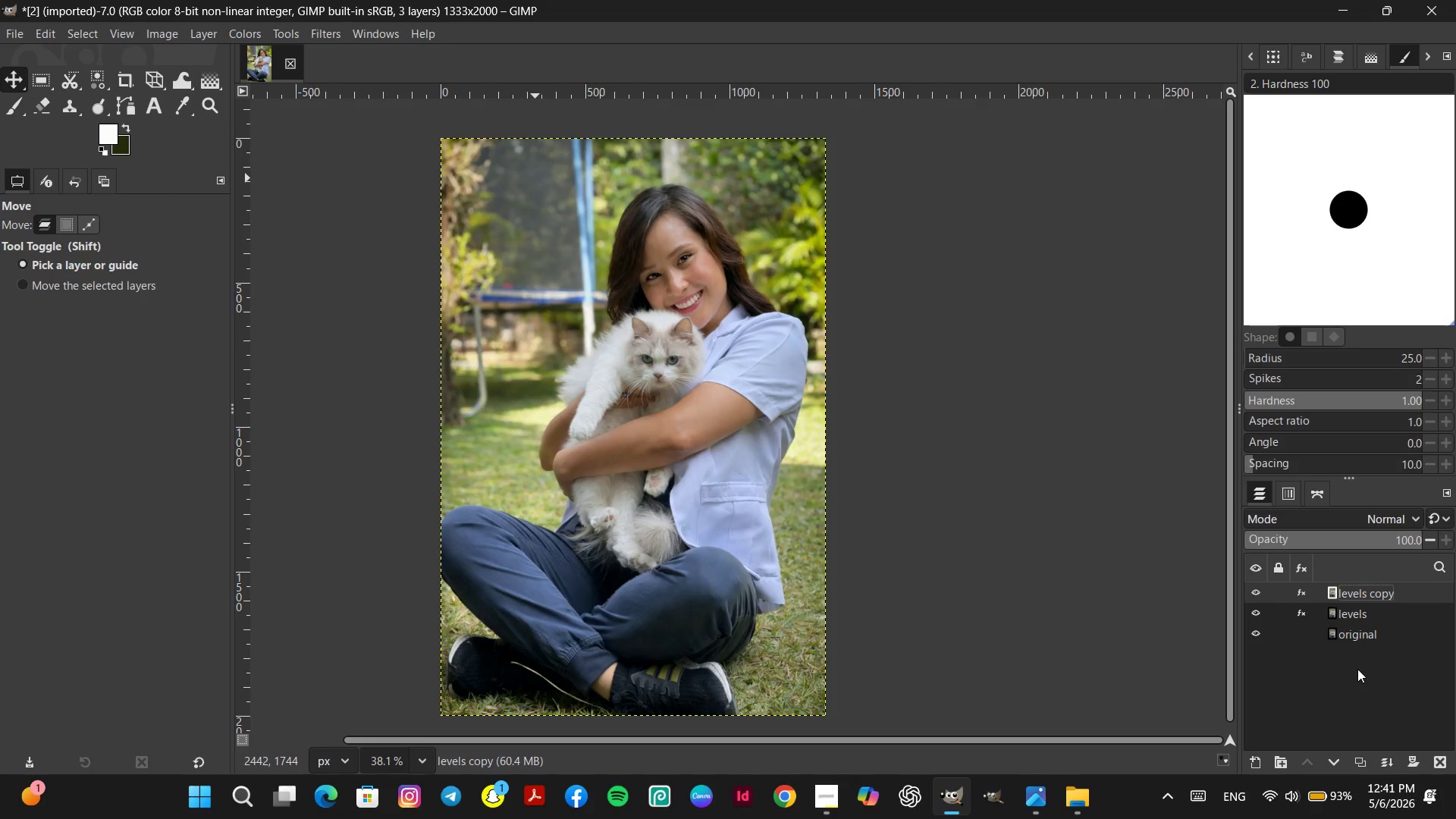 
hold_key(key=ControlLeft, duration=0.56)
scroll: coordinate [1351, 690], scroll_direction: down, amount: 5.0
 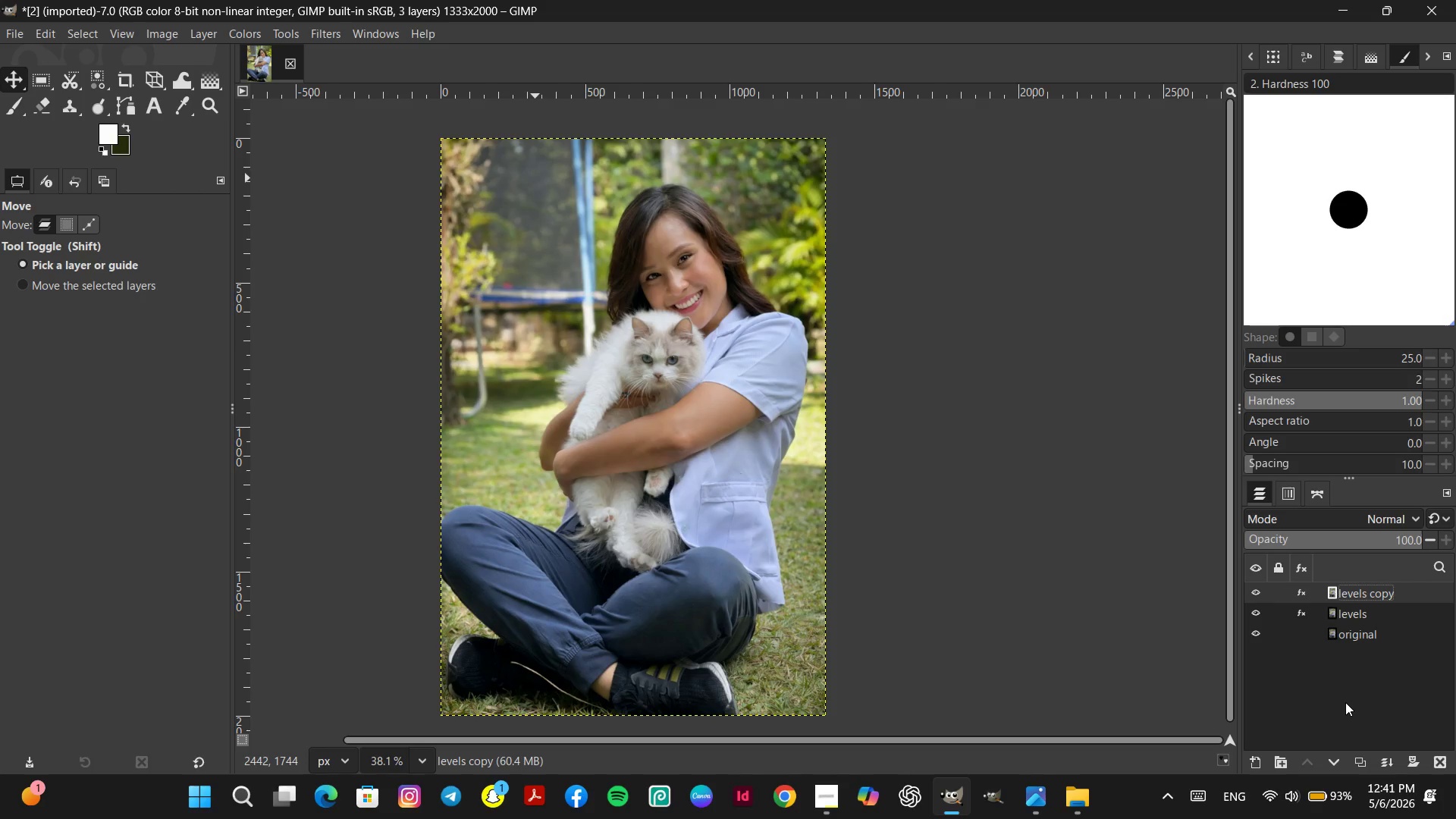 
hold_key(key=Space, duration=0.66)
 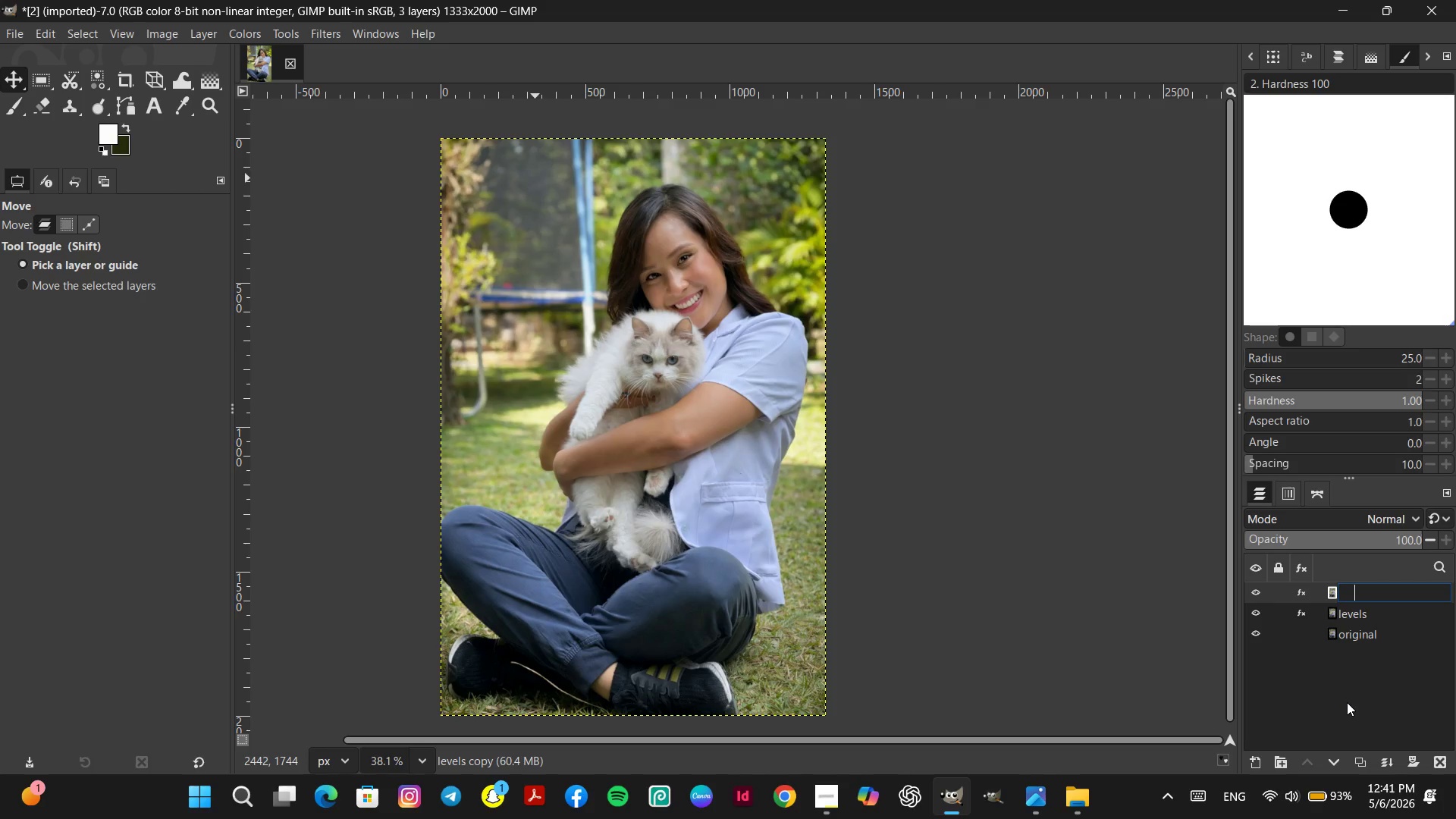 
scroll: coordinate [1346, 702], scroll_direction: up, amount: 1.0
 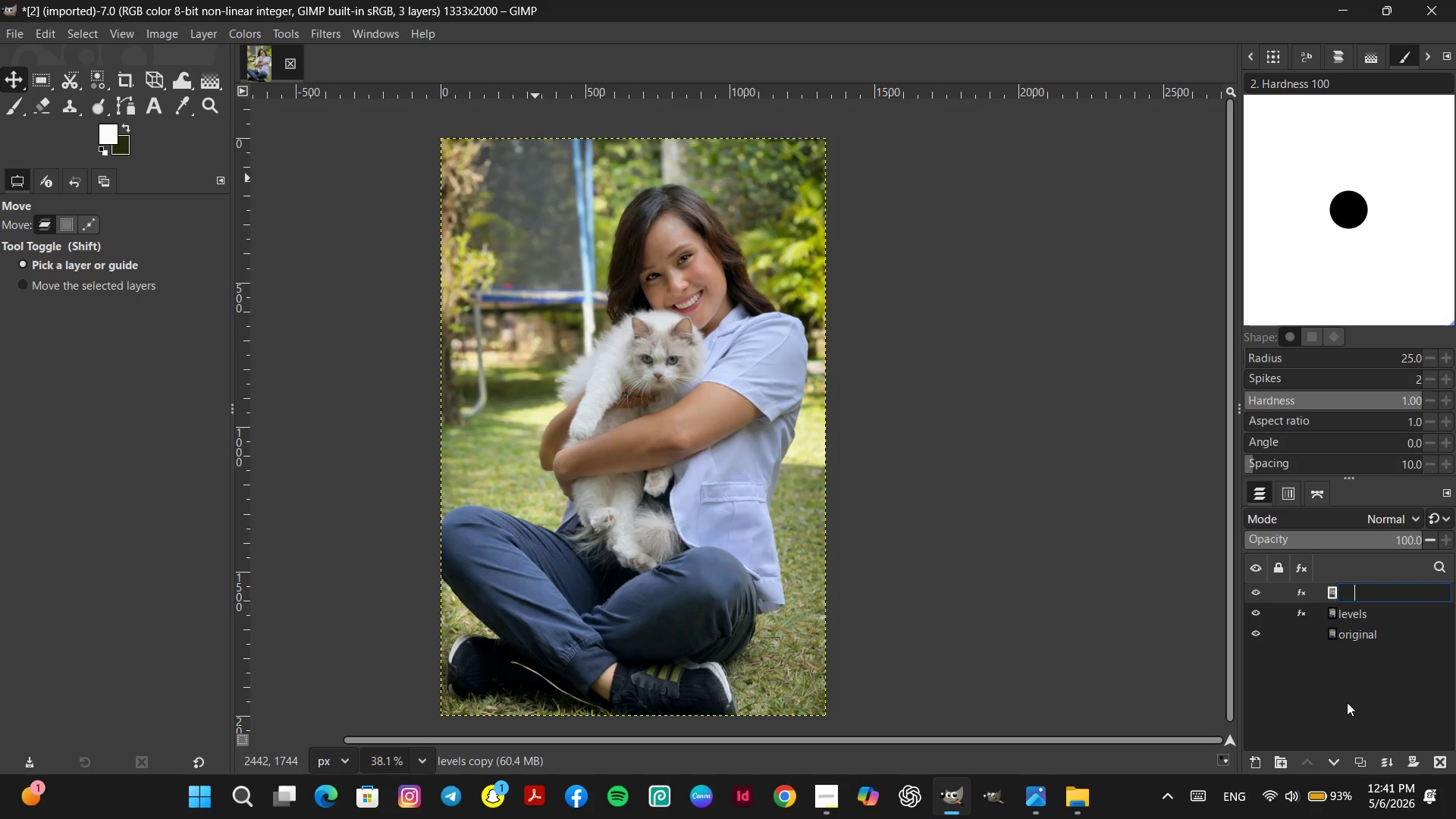 
key(Control+Z)
 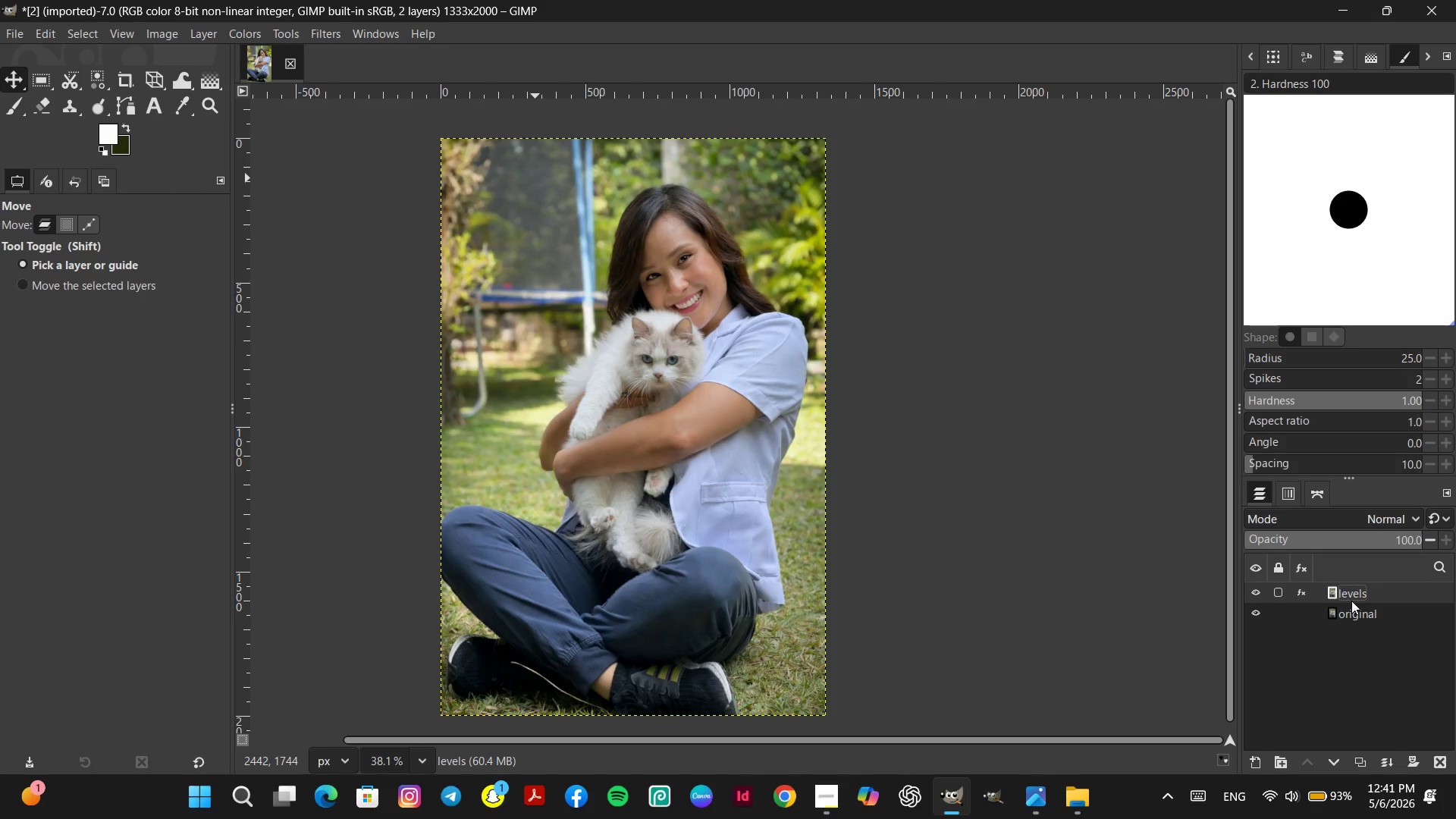 
key(Control+Y)
 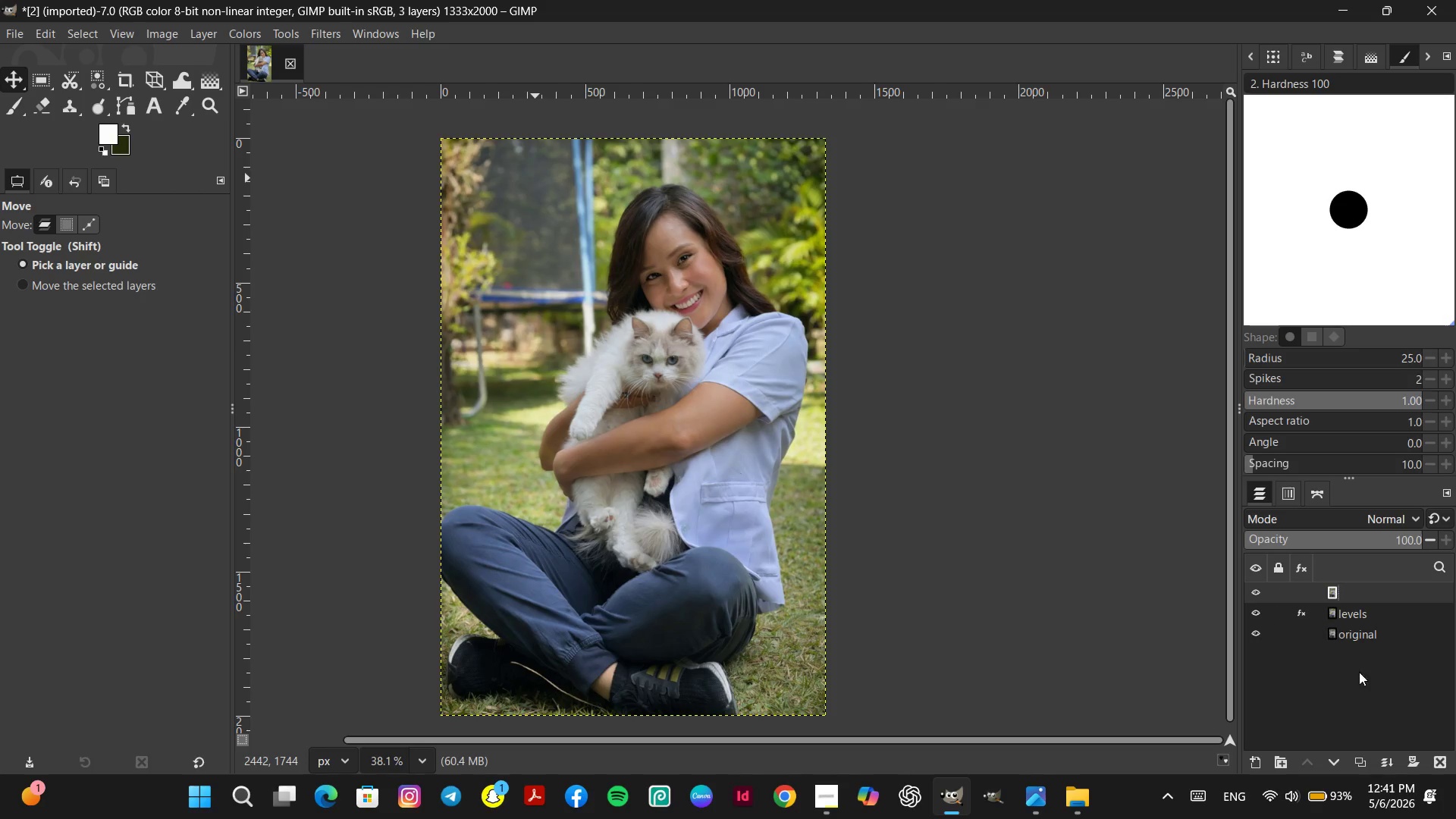 
left_click([1361, 683])
 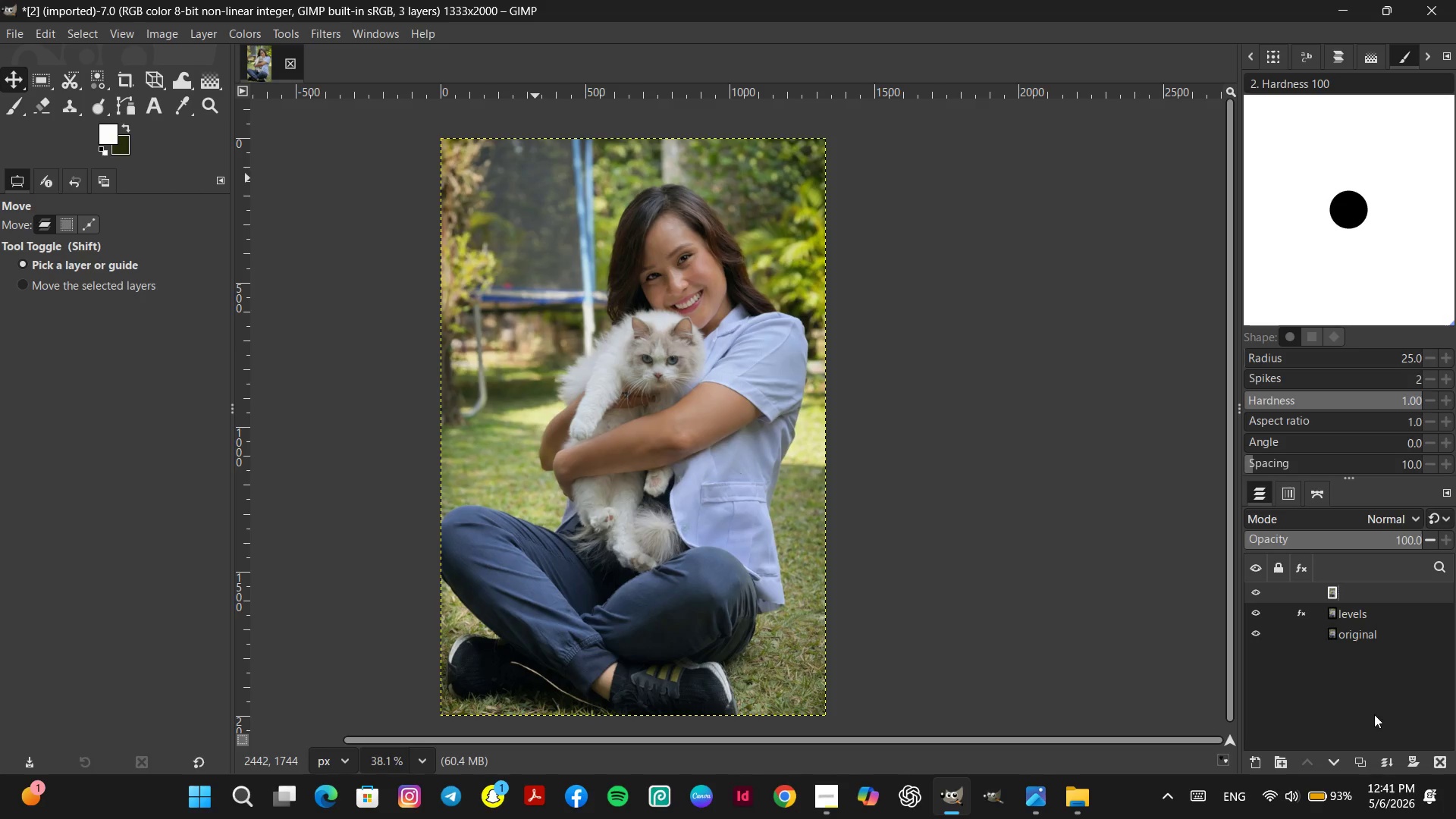 
left_click([1374, 714])
 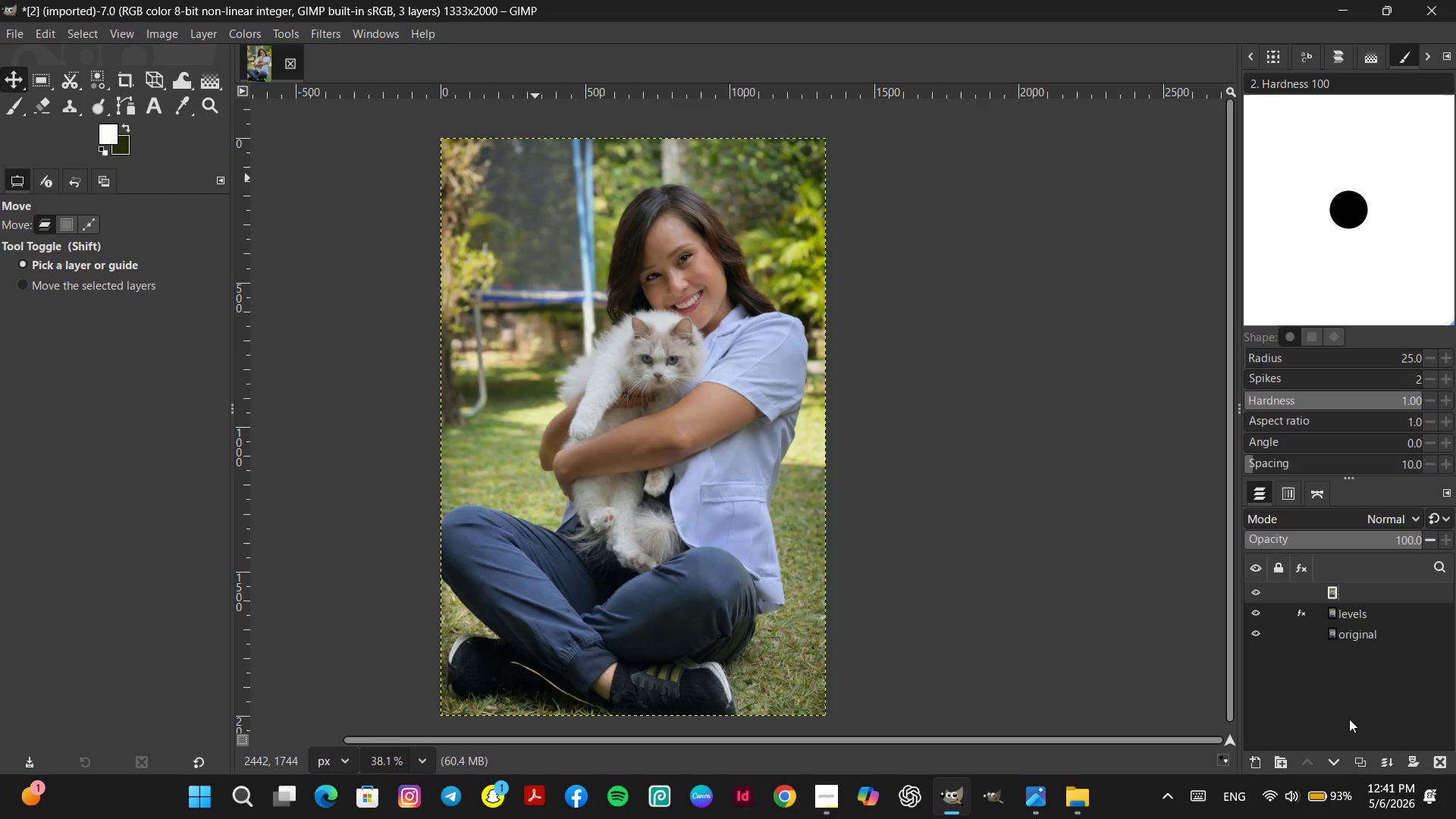 
hold_key(key=ControlLeft, duration=0.67)
 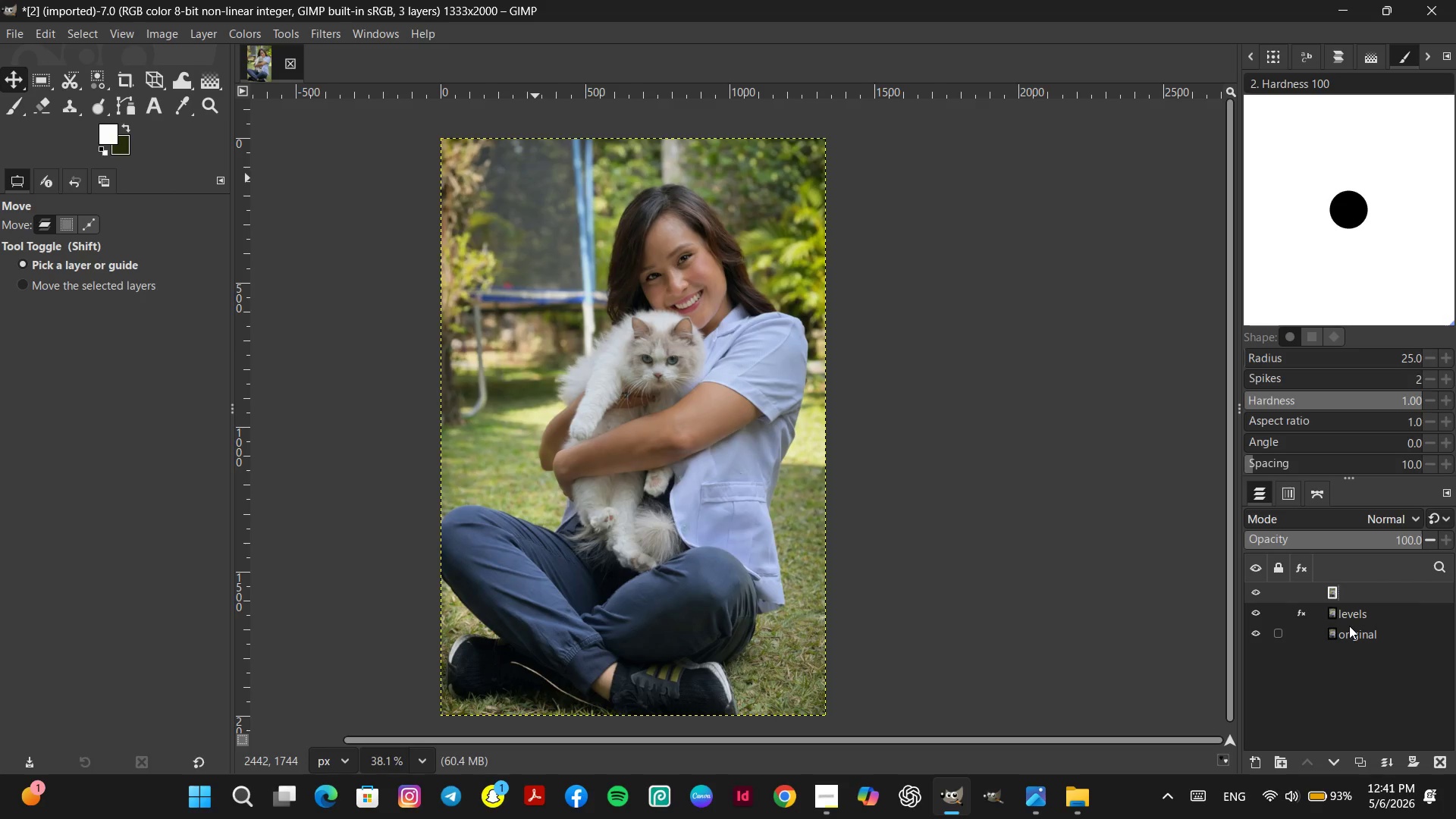 
hold_key(key=ControlLeft, duration=0.73)
 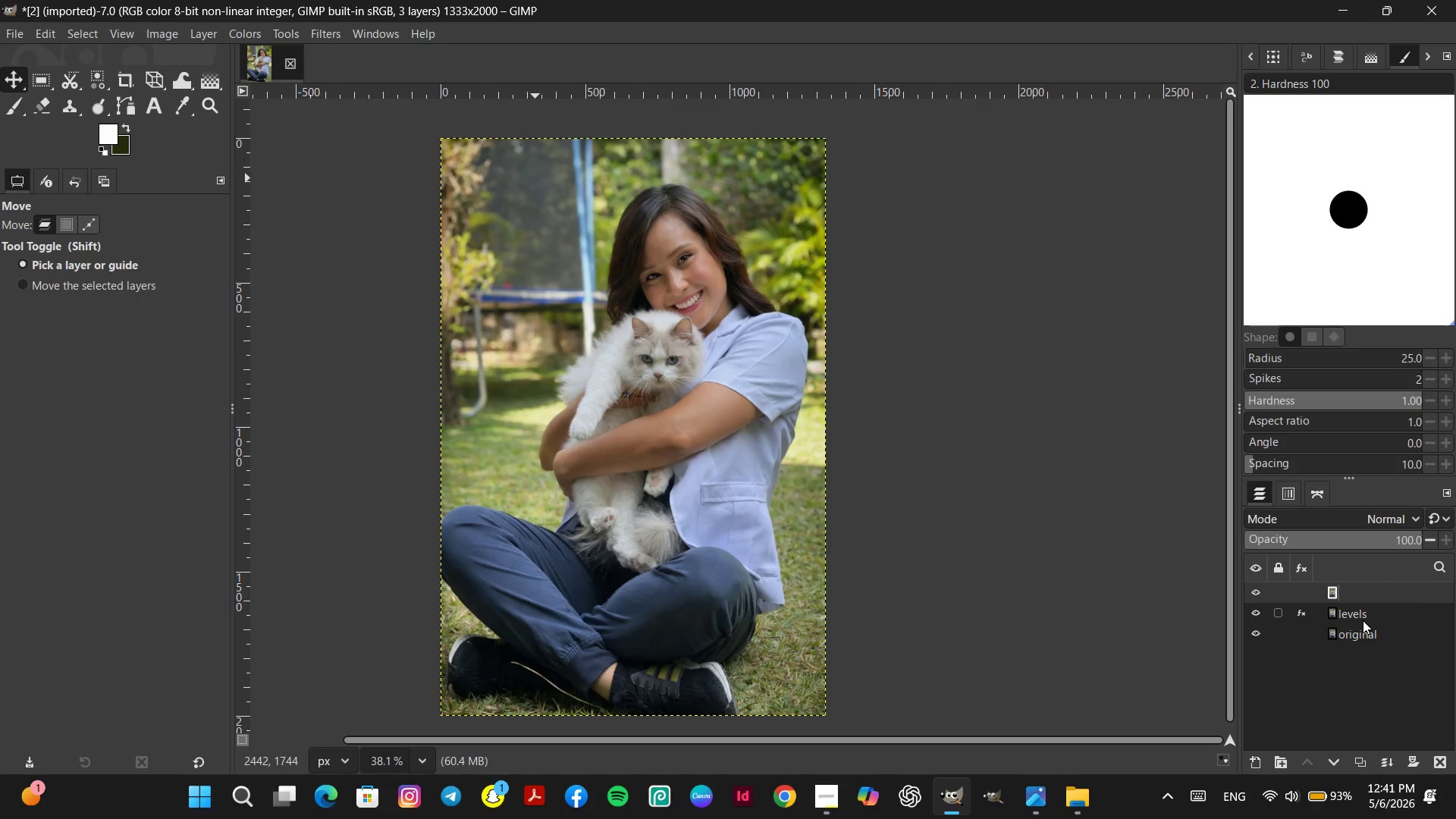 
scroll: coordinate [1349, 719], scroll_direction: down, amount: 4.0
 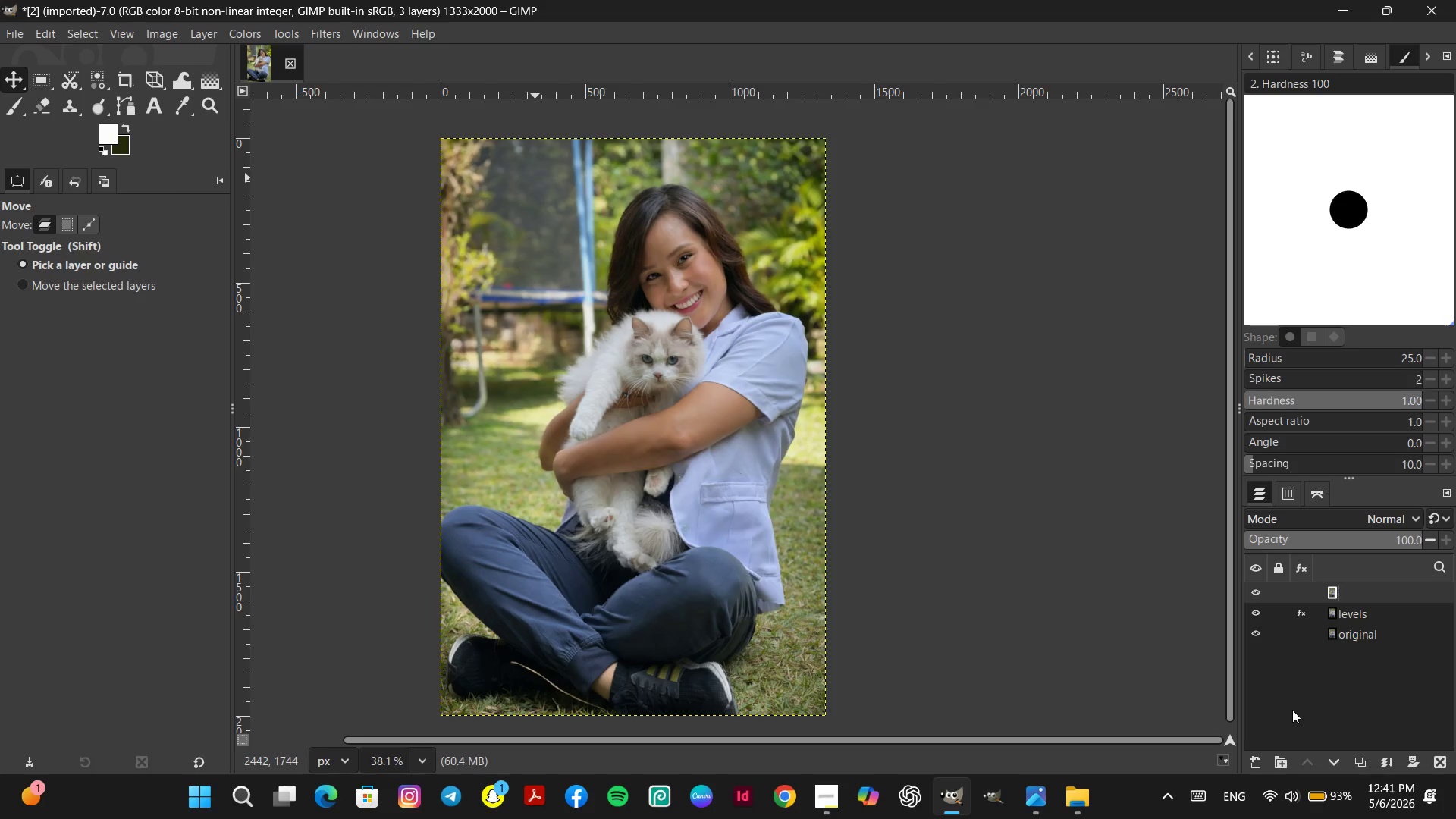 
scroll: coordinate [1349, 626], scroll_direction: up, amount: 3.0
 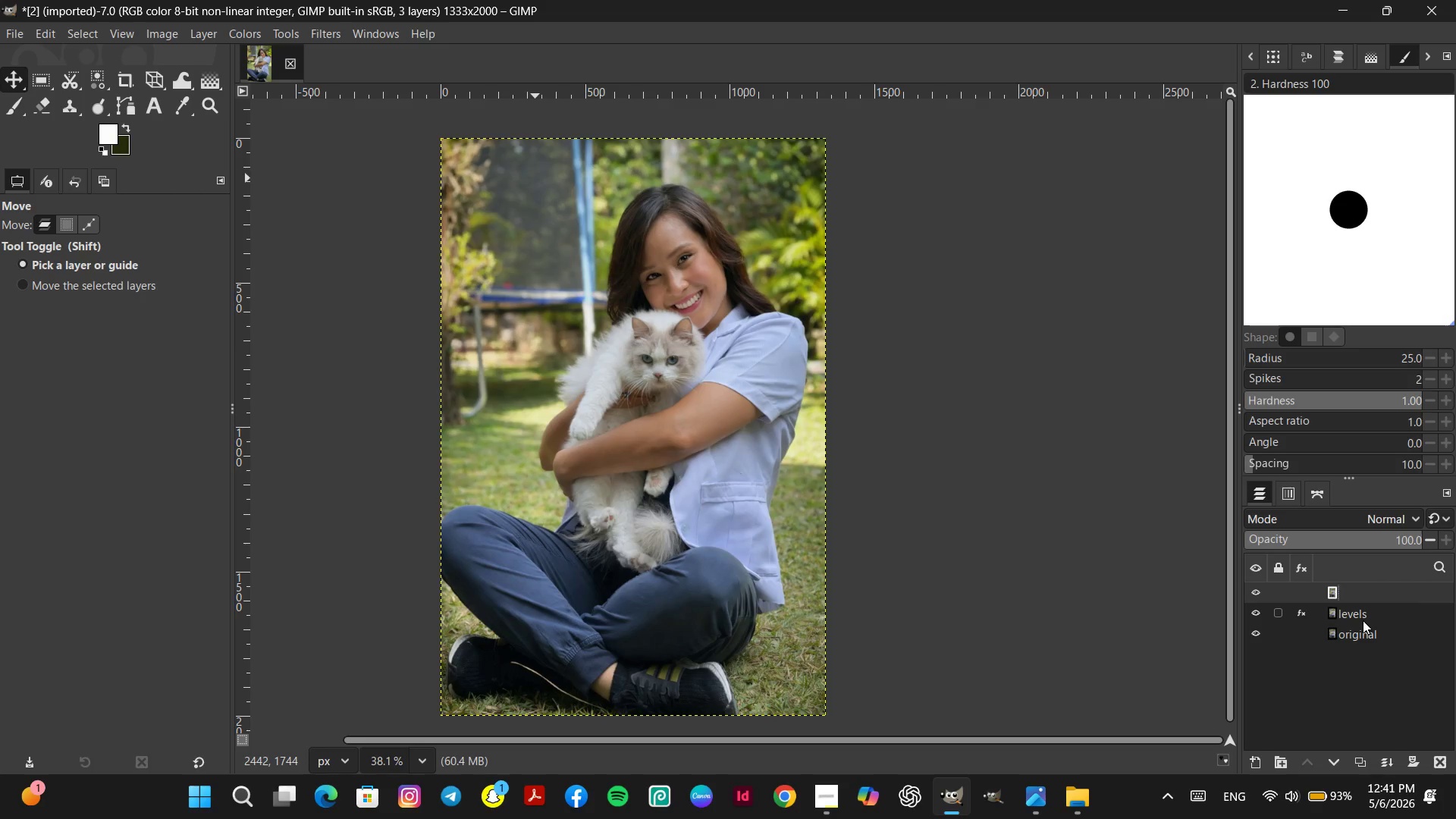 
hold_key(key=Space, duration=0.56)
 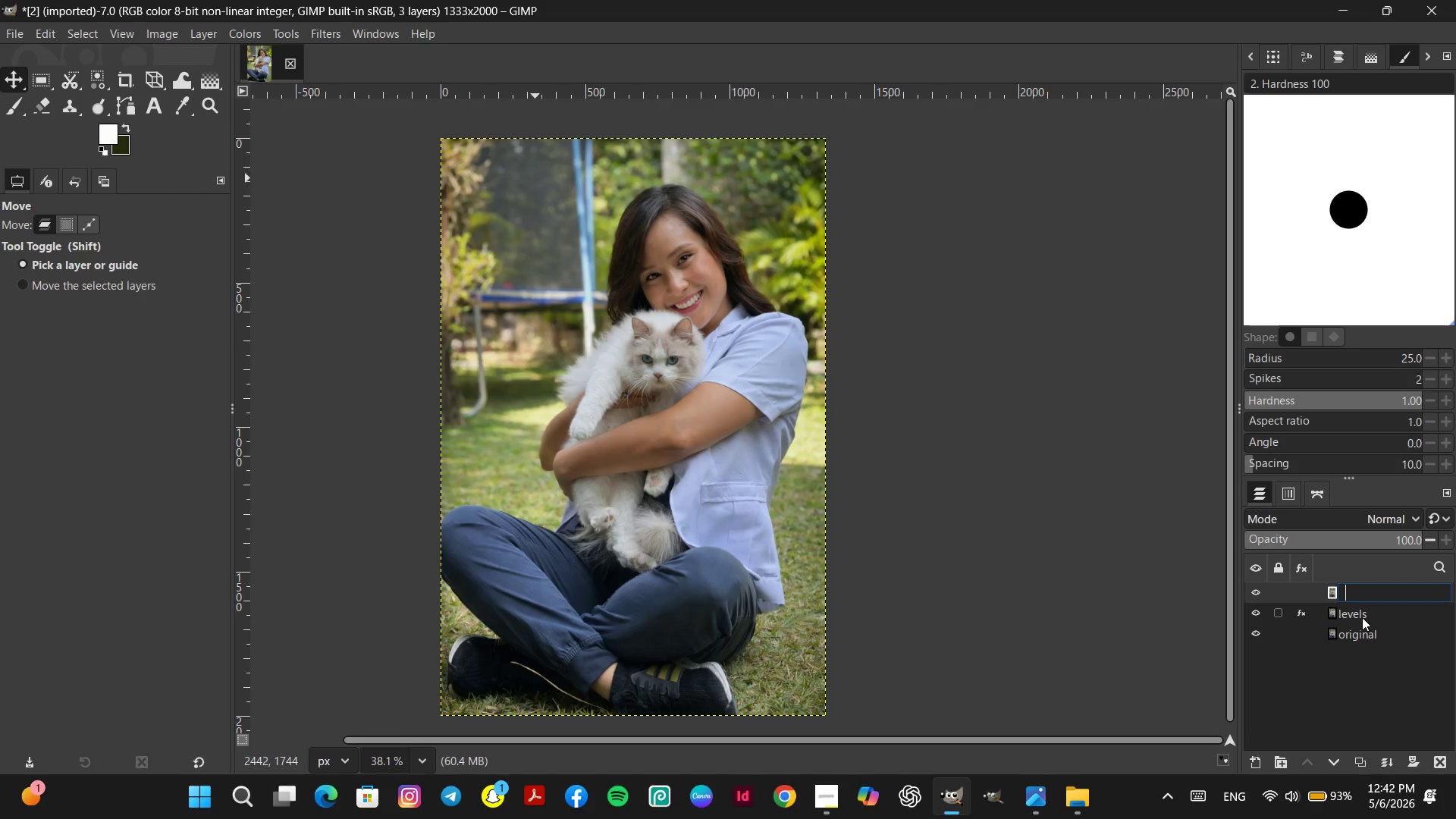 
scroll: coordinate [1363, 624], scroll_direction: up, amount: 3.0
 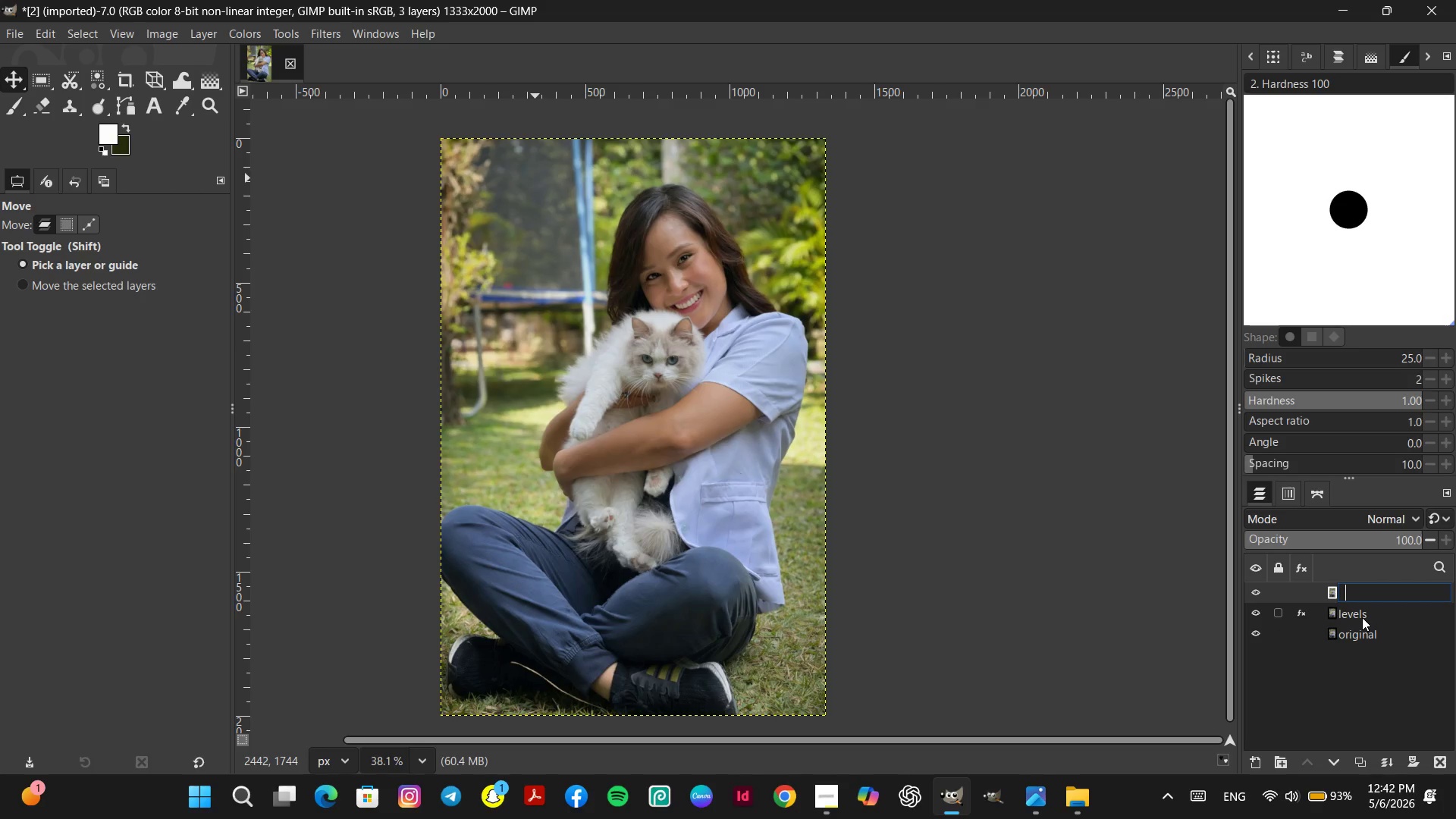 
key(Control+Z)
 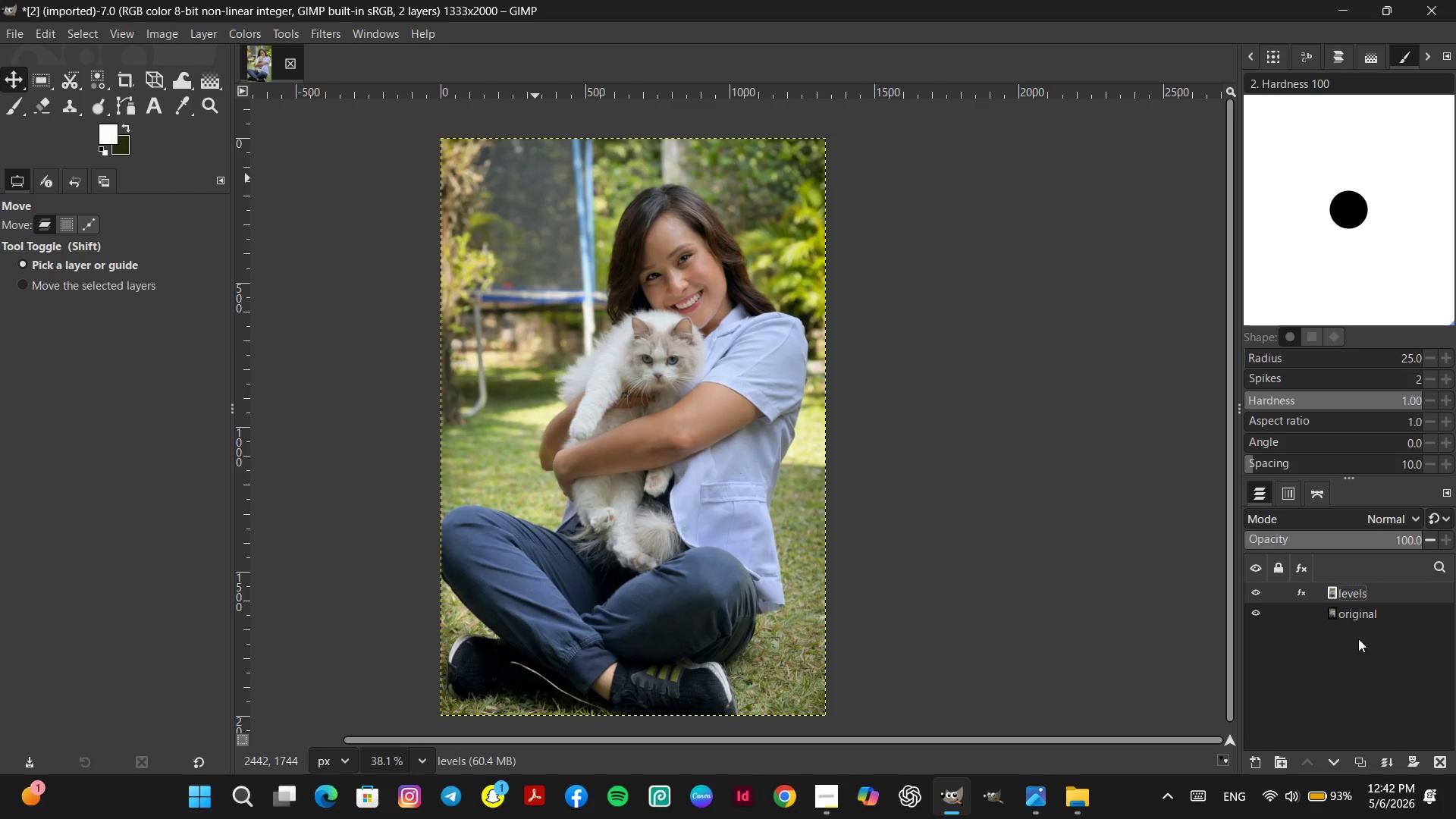 
key(Control+Y)
 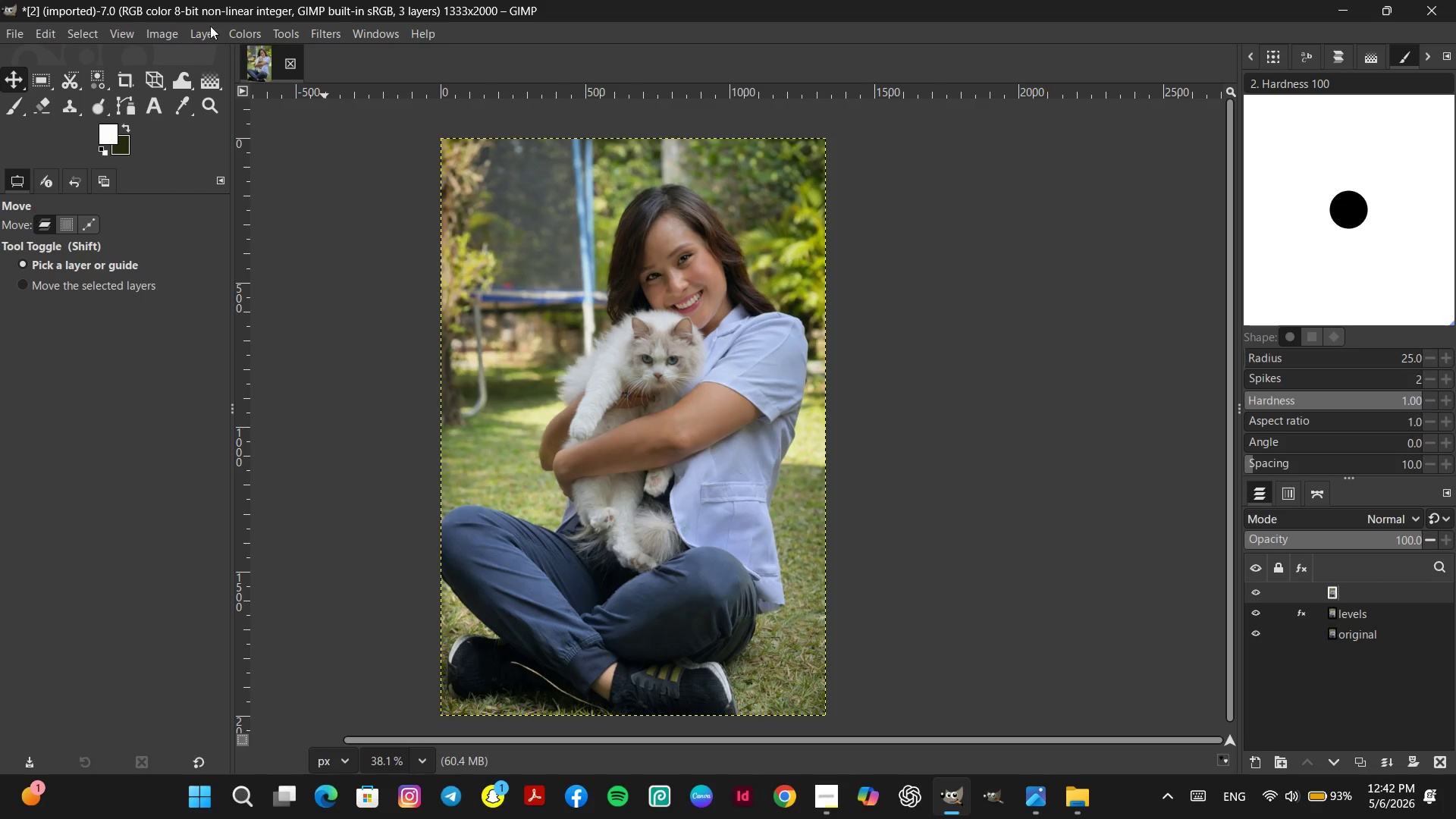 
wait(5.12)
 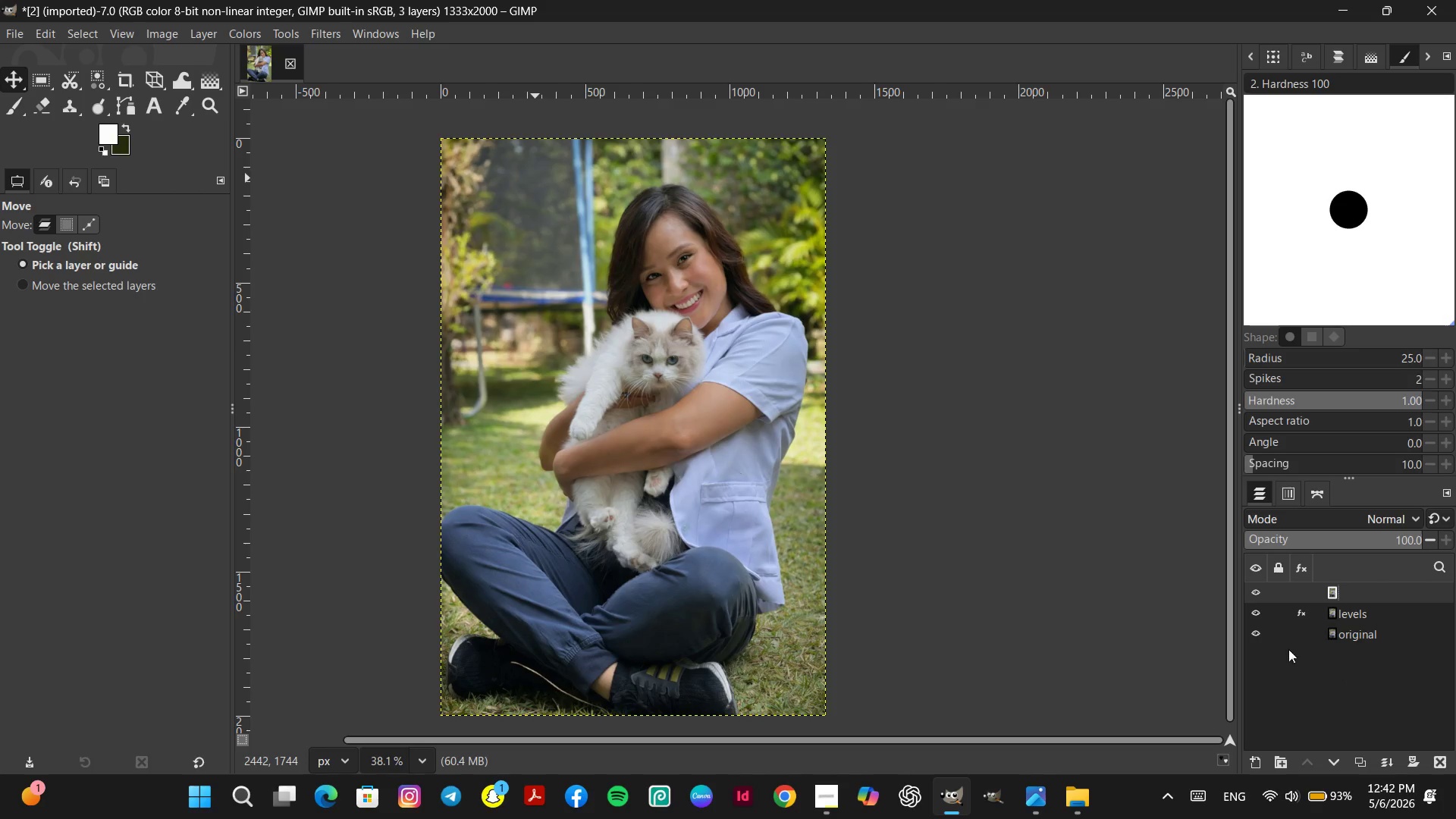 
double_click([1341, 595])
 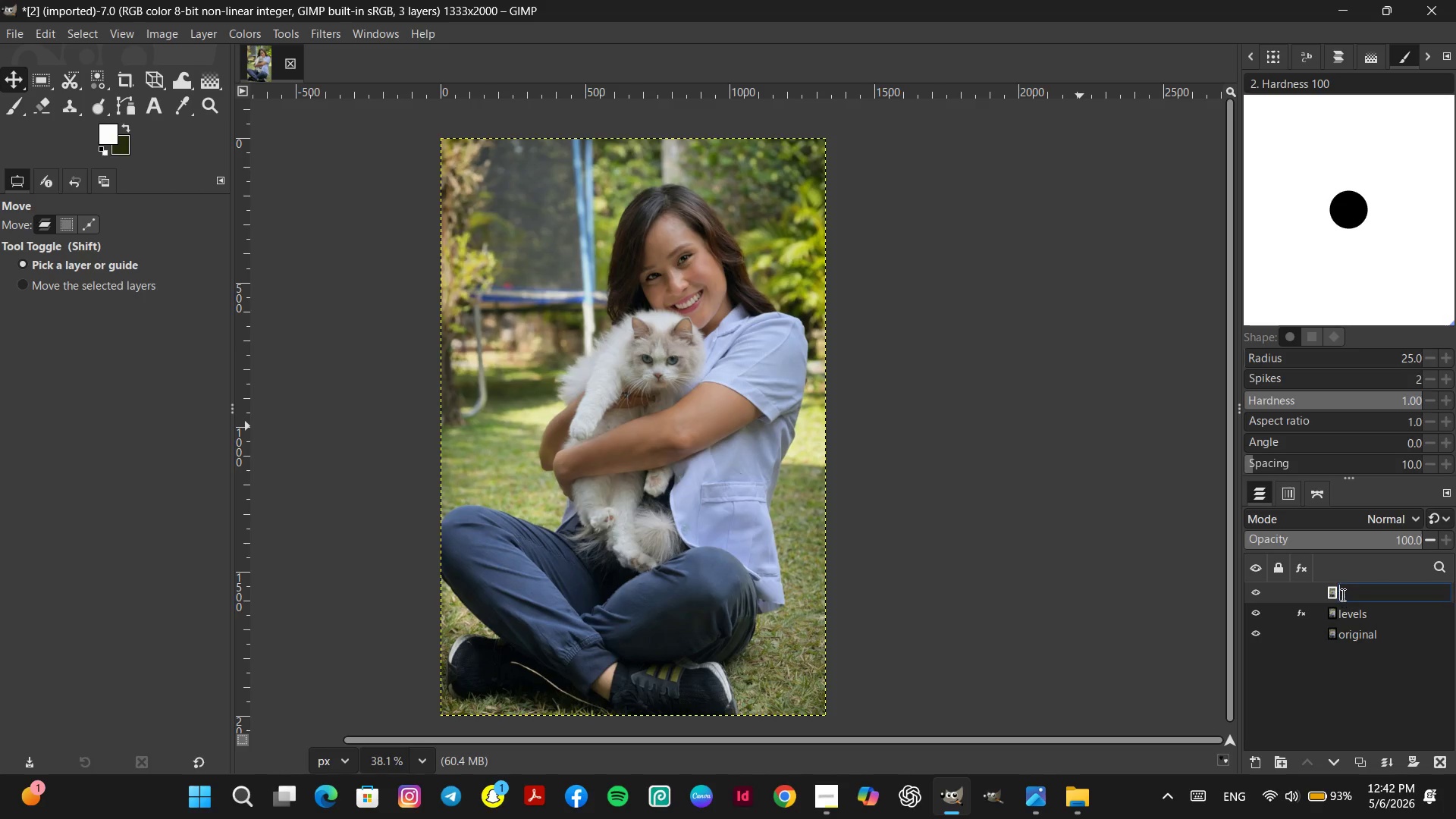 
triple_click([1341, 595])
 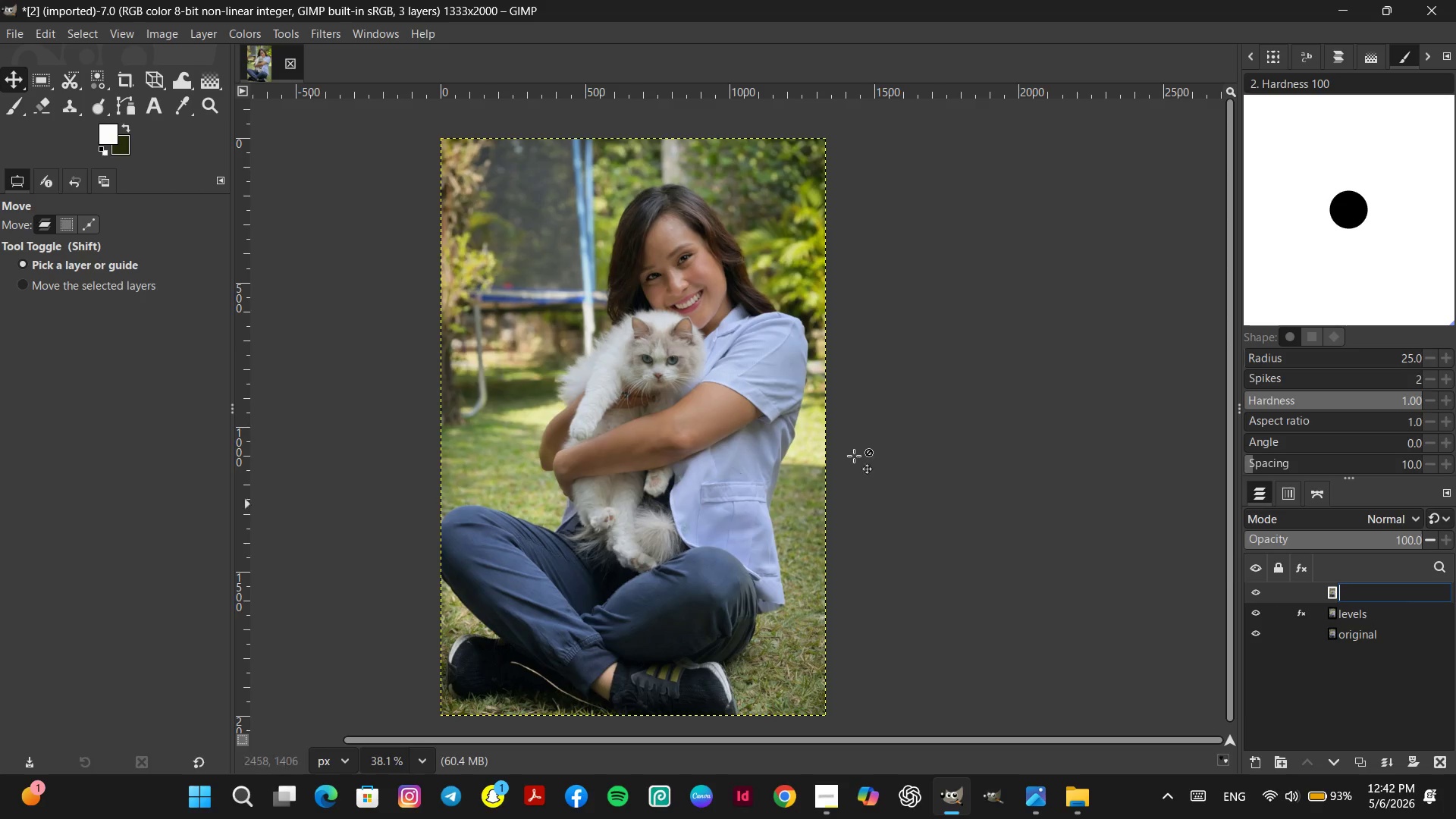 
wait(5.22)
 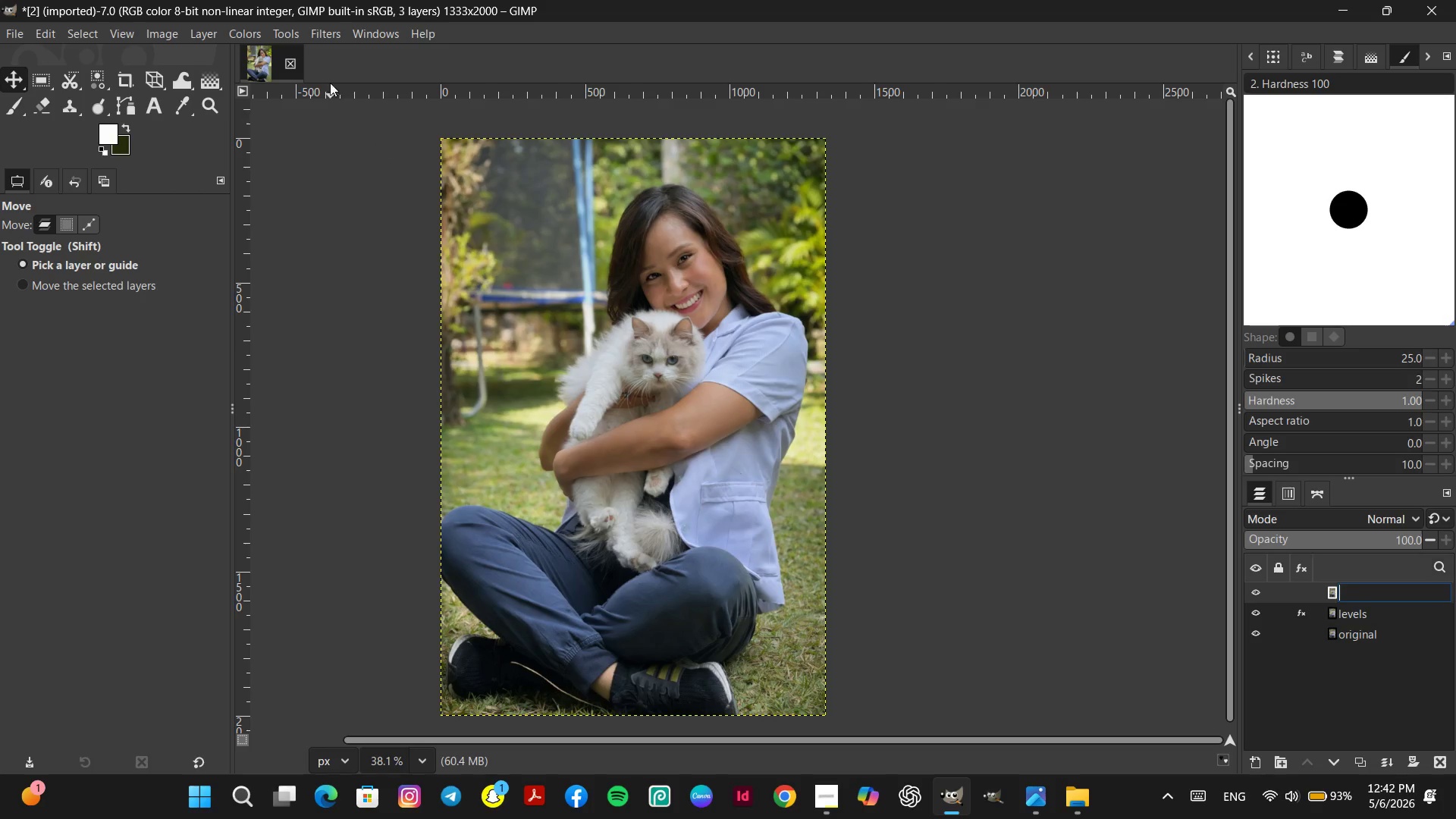 
left_click([238, 33])
 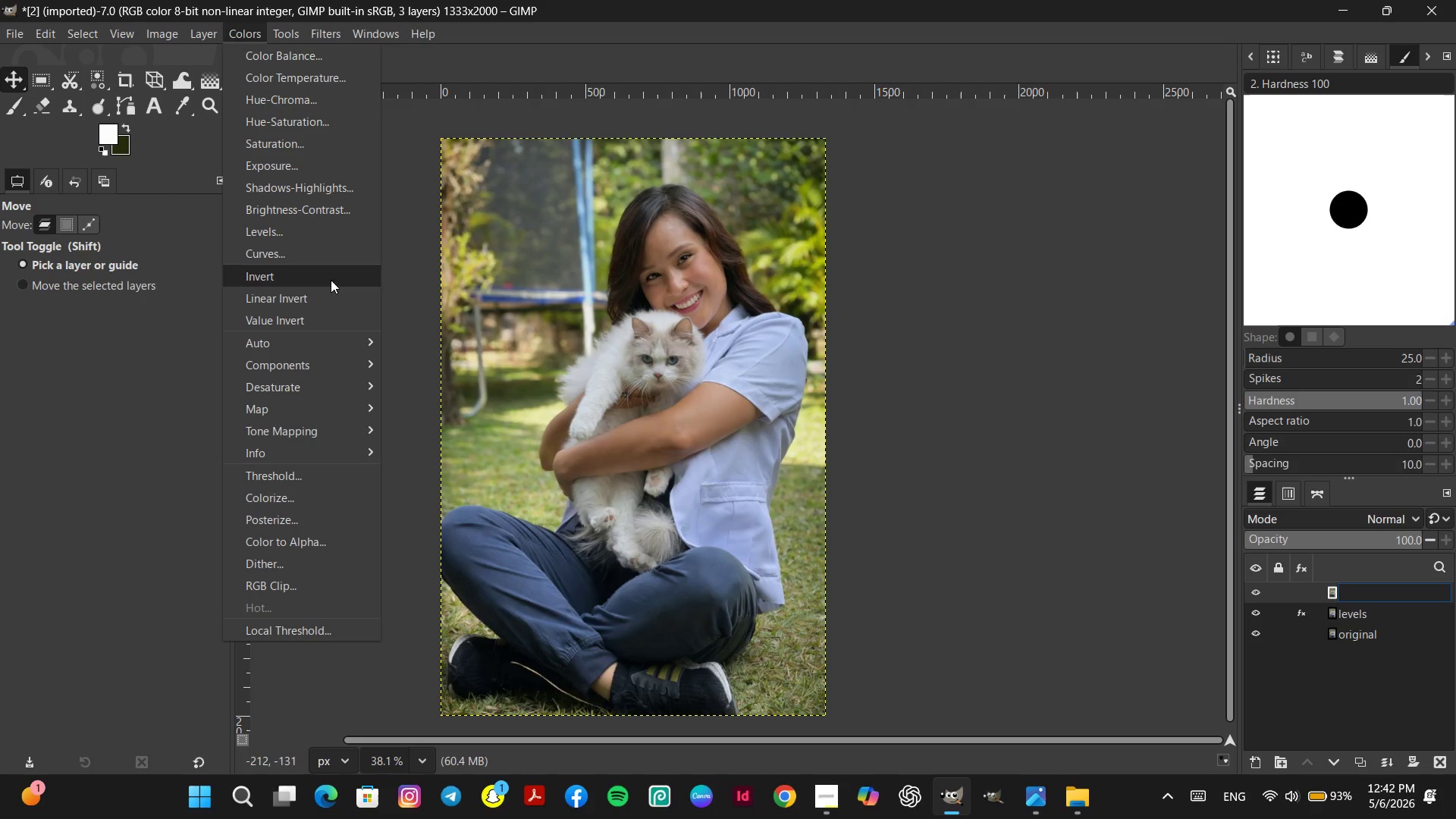 
left_click([312, 253])
 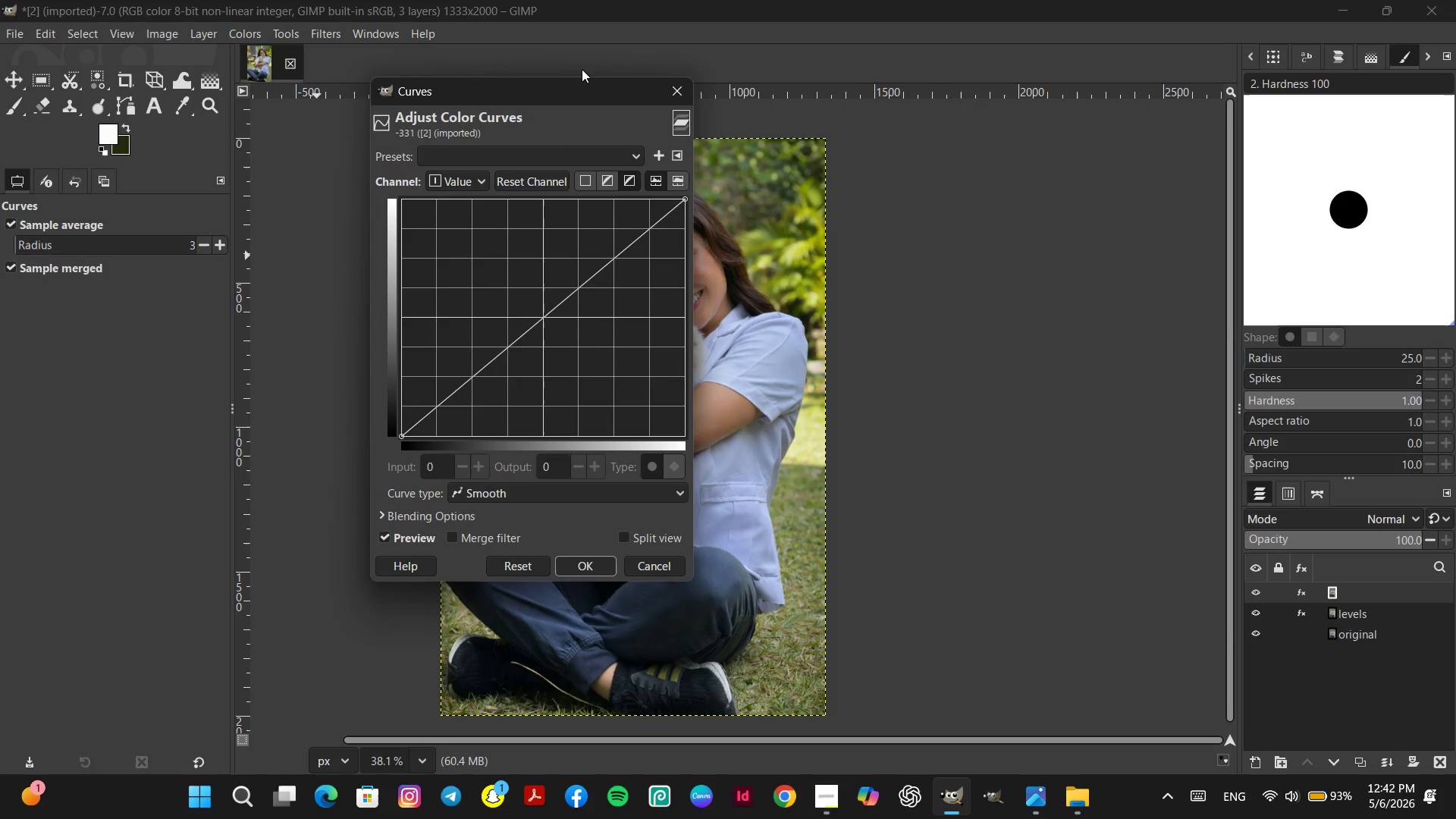 
left_click_drag(start_coordinate=[595, 100], to_coordinate=[492, 145])
 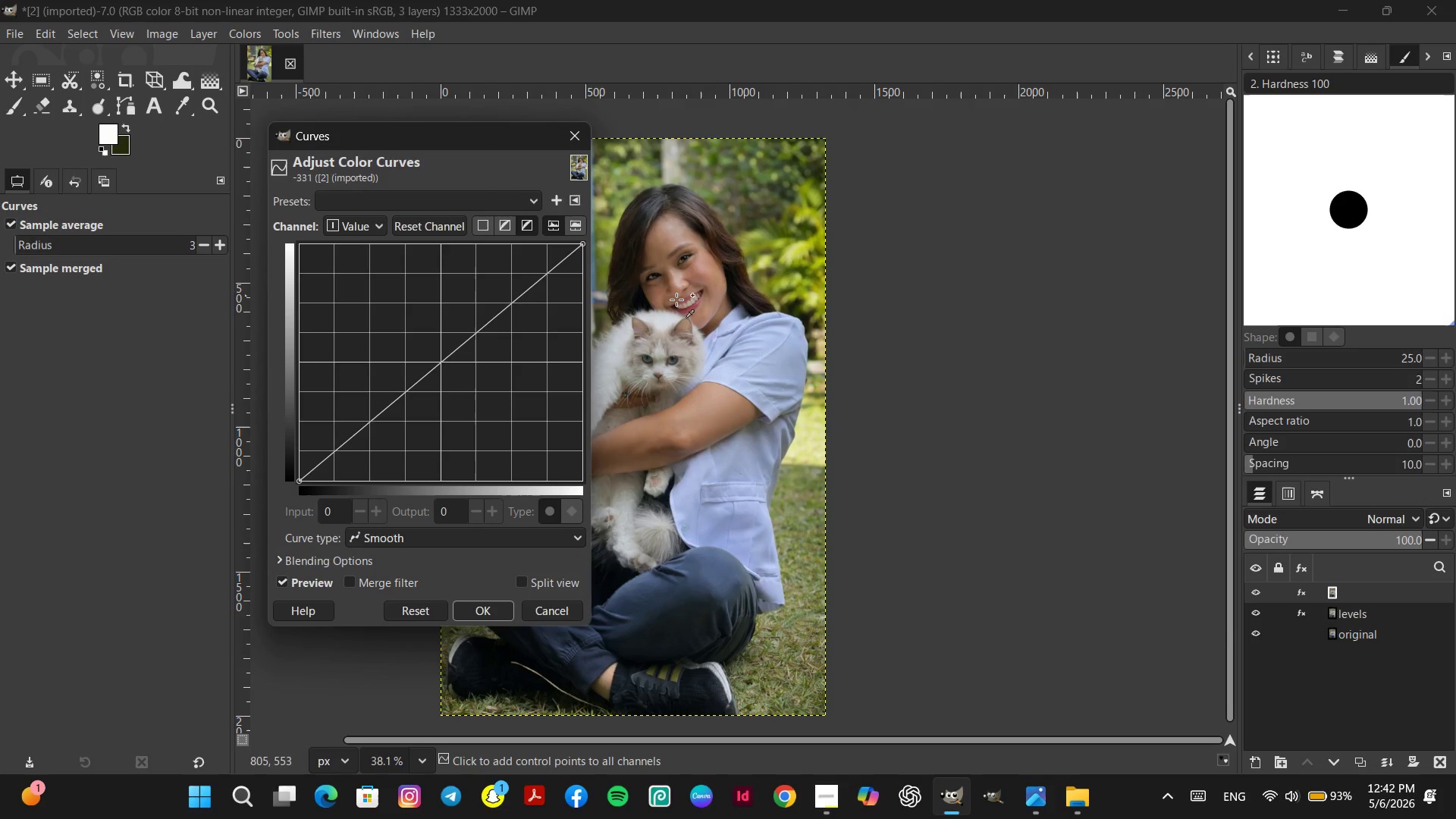 
hold_key(key=ControlLeft, duration=0.88)
scroll: coordinate [678, 300], scroll_direction: up, amount: 6.0
 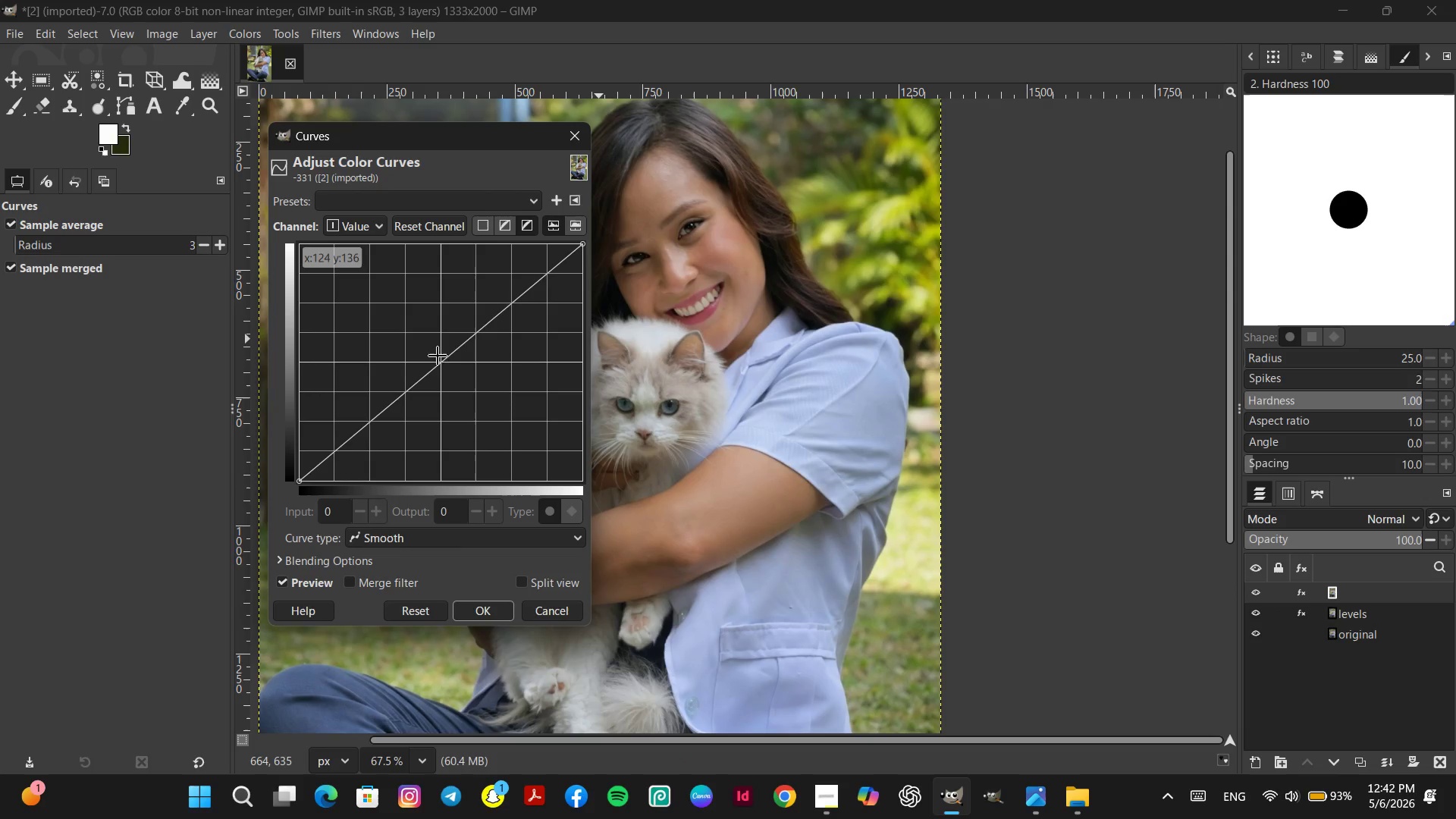 
left_click_drag(start_coordinate=[441, 362], to_coordinate=[436, 353])
 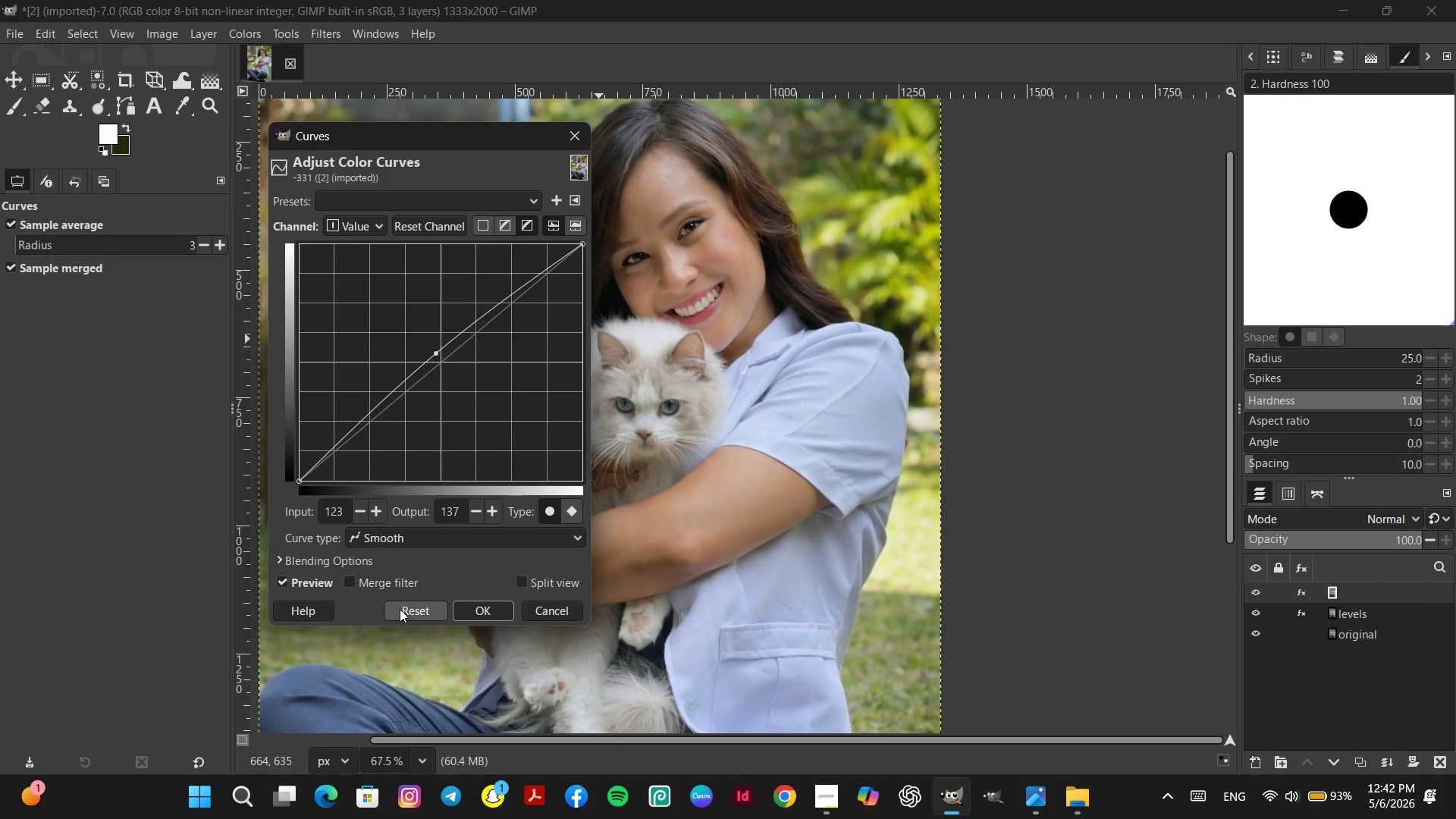 
left_click([405, 613])
 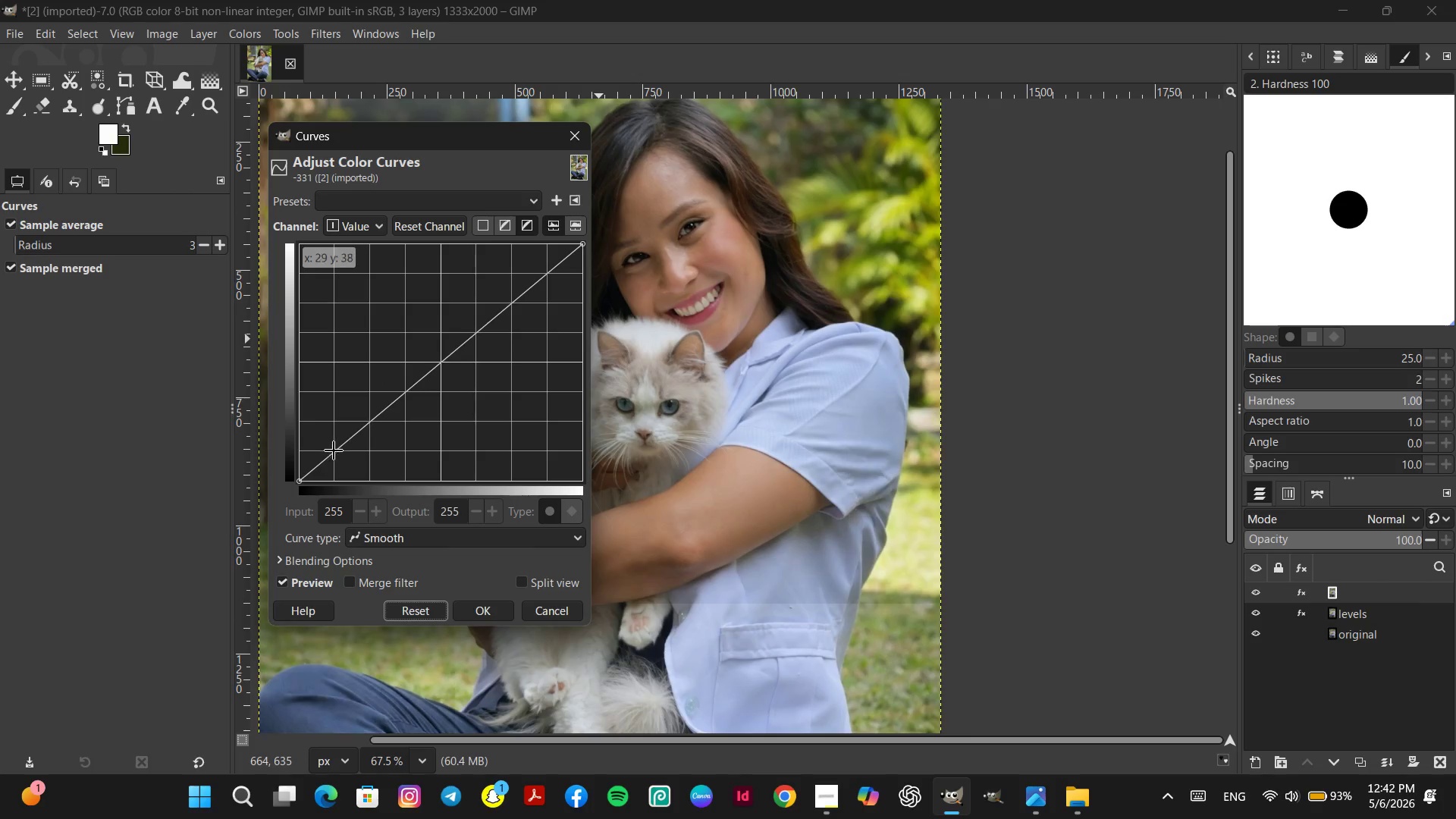 
left_click_drag(start_coordinate=[335, 452], to_coordinate=[334, 442])
 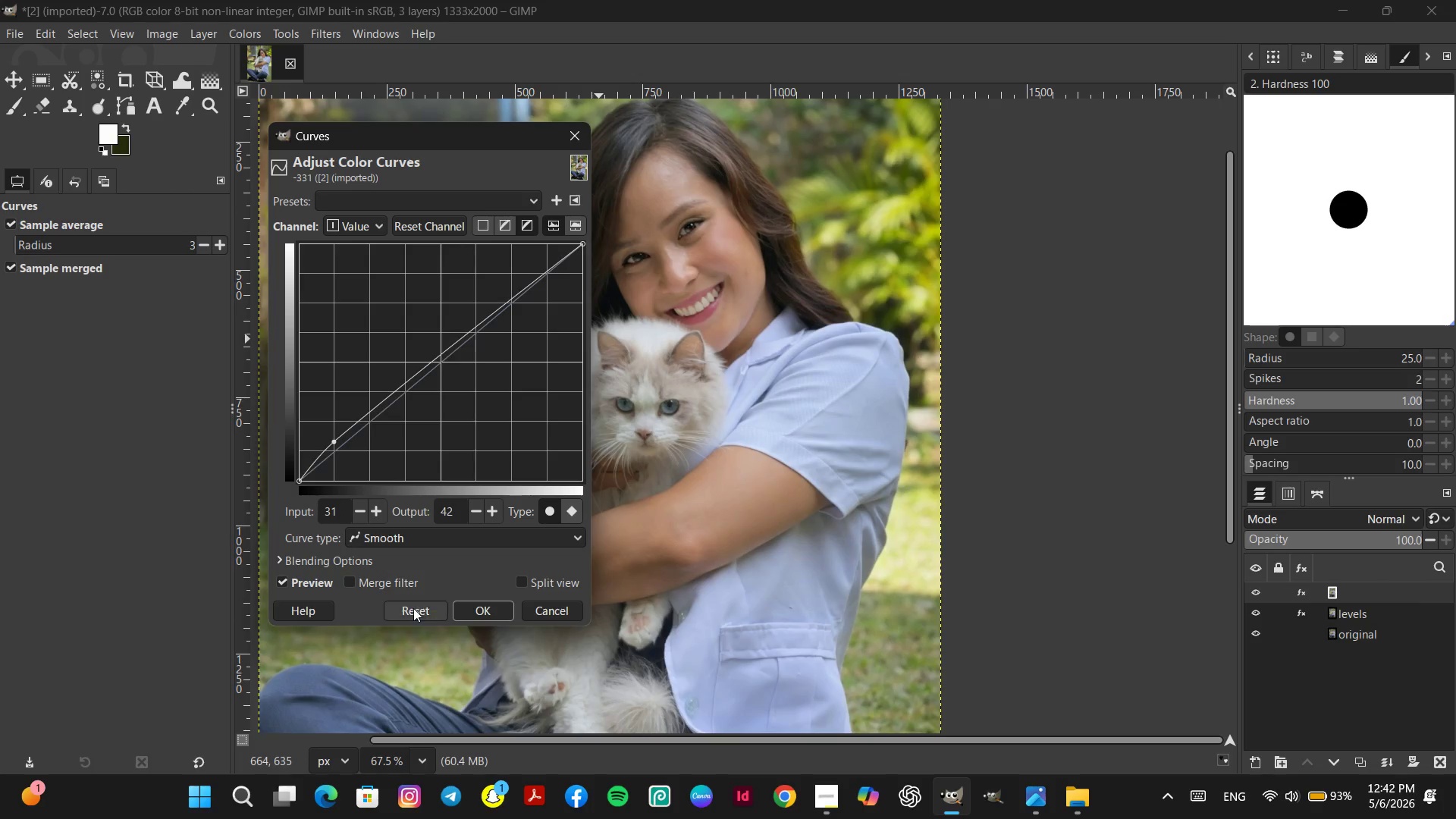 
left_click([413, 608])
 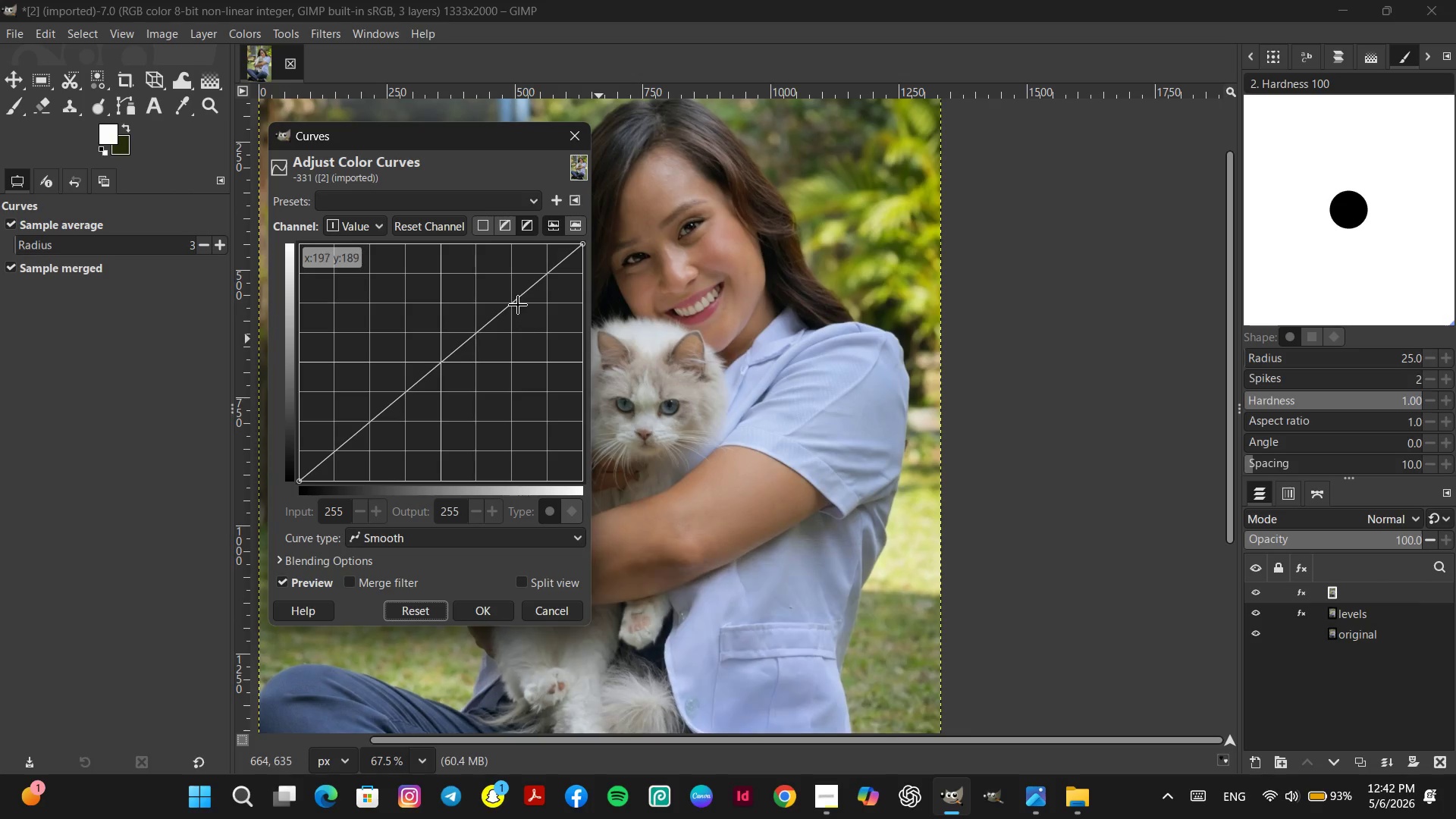 
left_click_drag(start_coordinate=[514, 303], to_coordinate=[509, 291])
 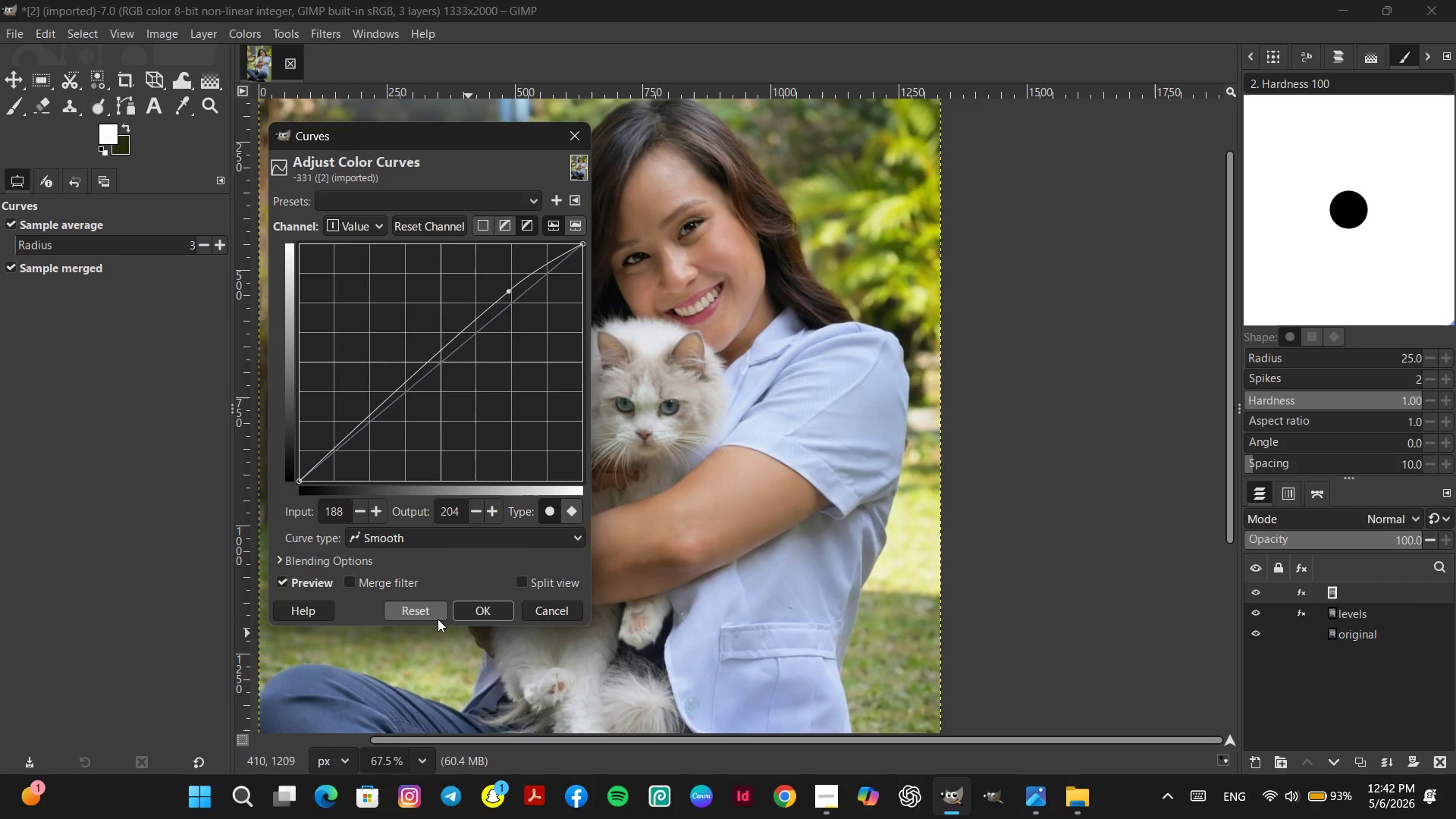 
left_click([409, 610])
 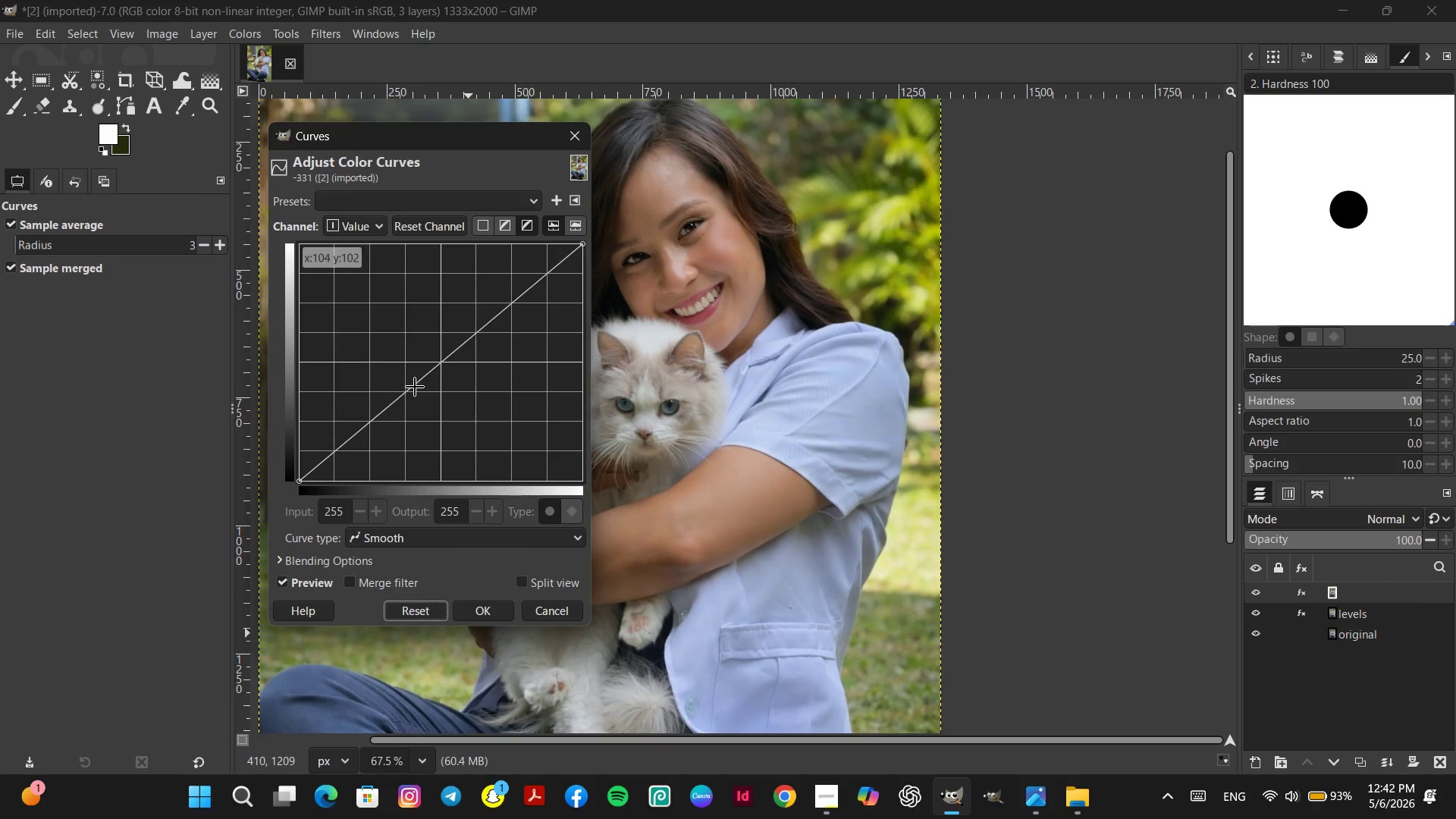 
left_click_drag(start_coordinate=[405, 393], to_coordinate=[401, 388])
 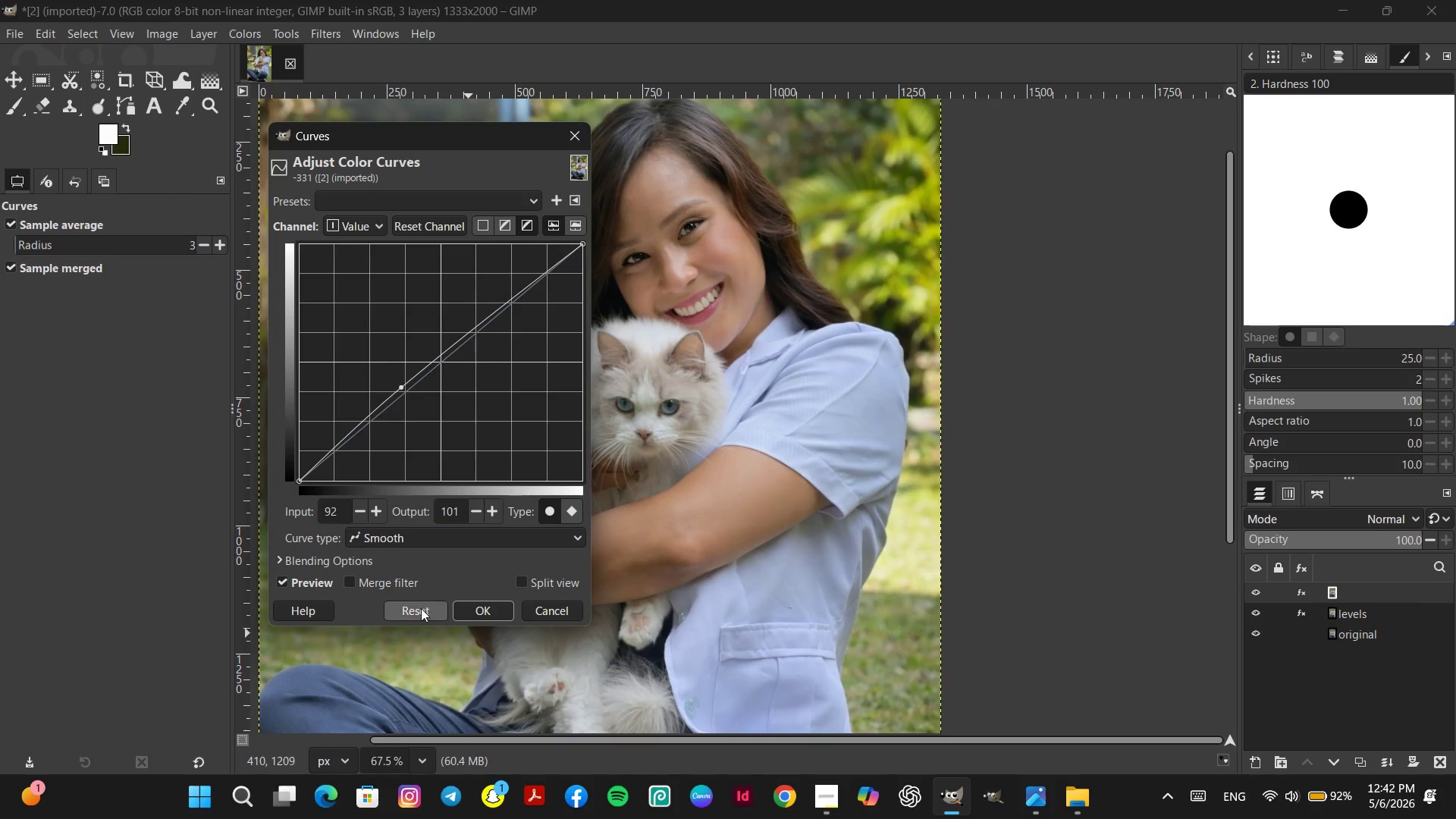 
left_click([421, 608])
 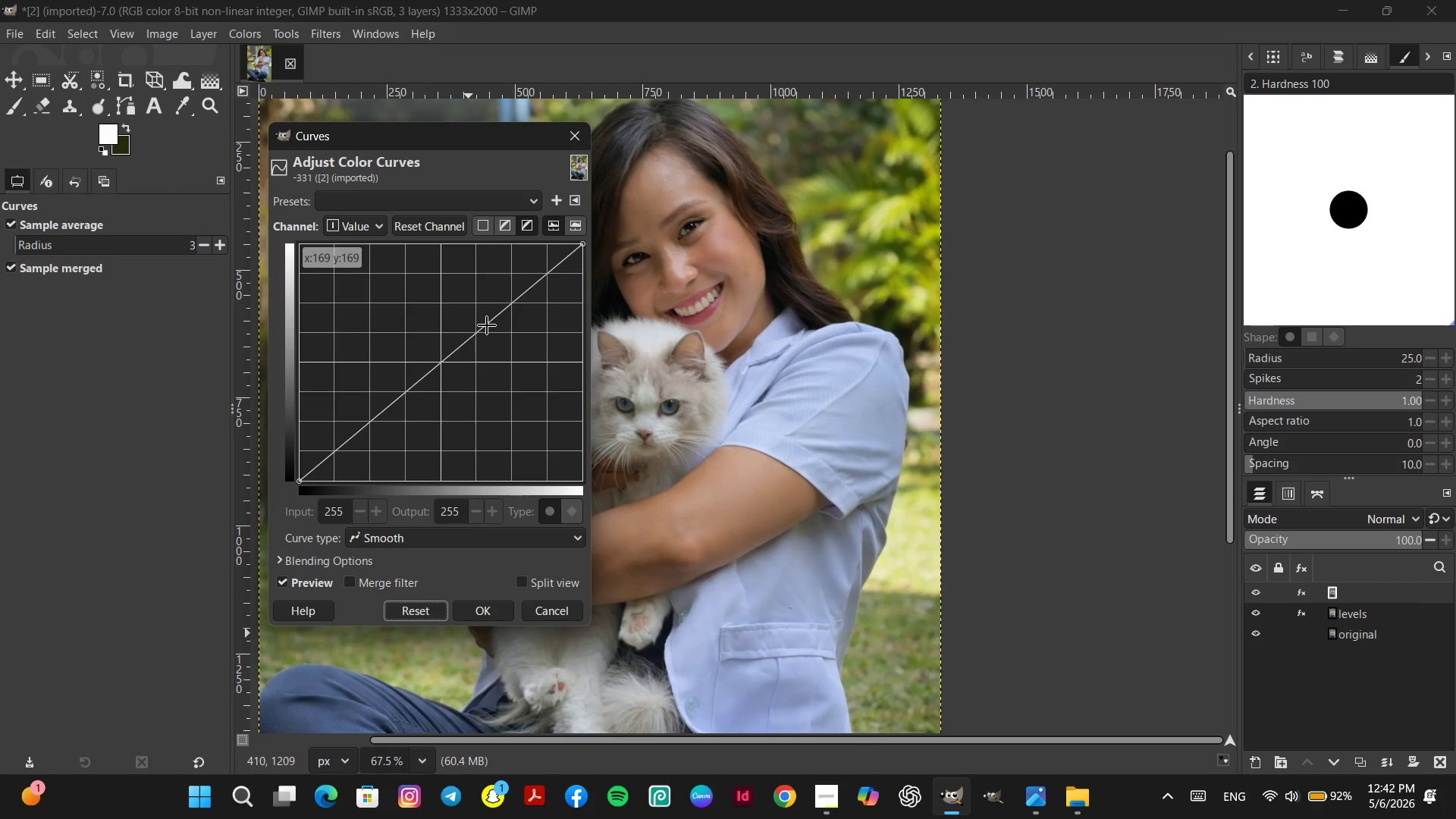 
left_click_drag(start_coordinate=[479, 333], to_coordinate=[482, 315])
 